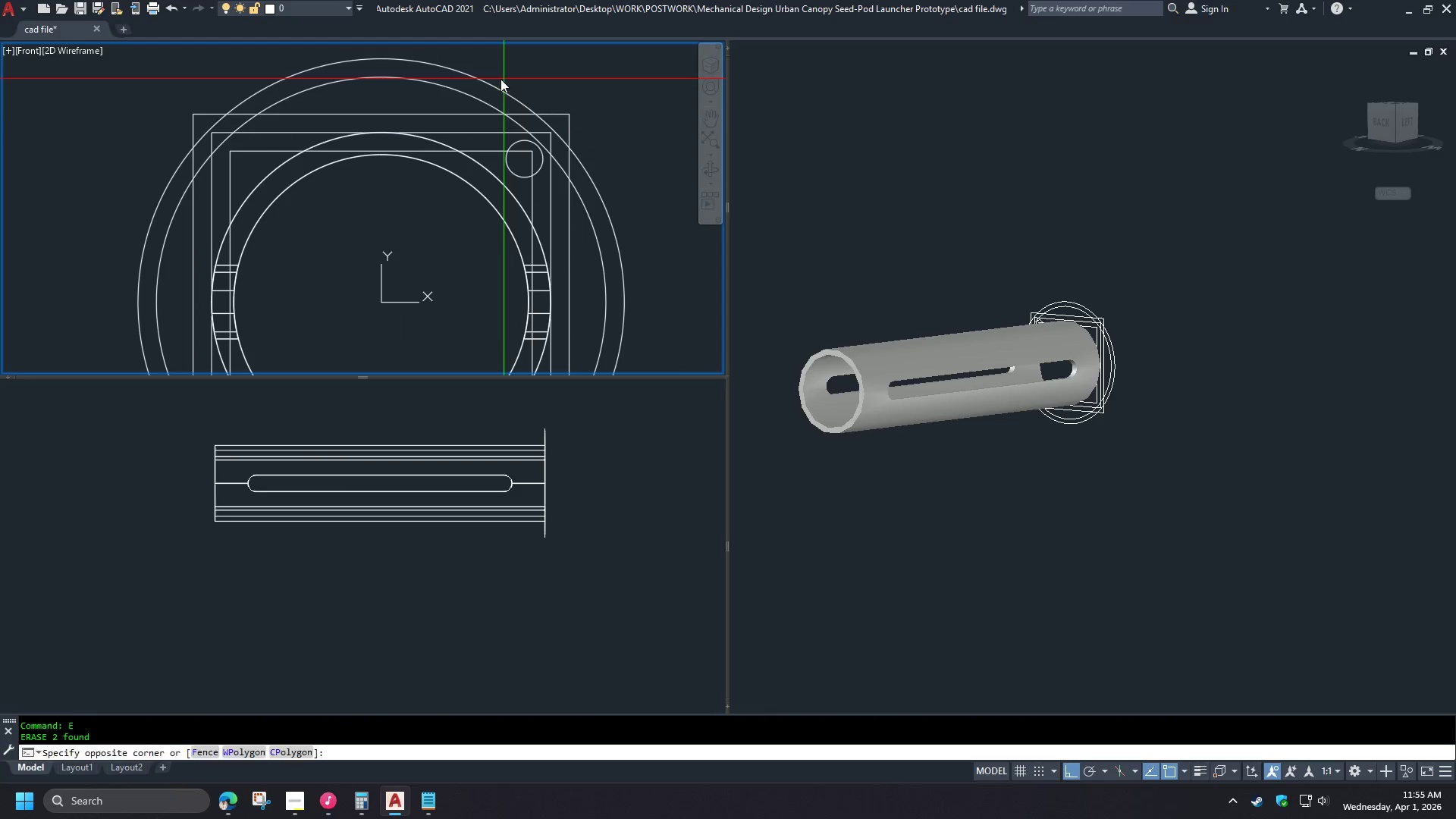 
double_click([457, 96])
 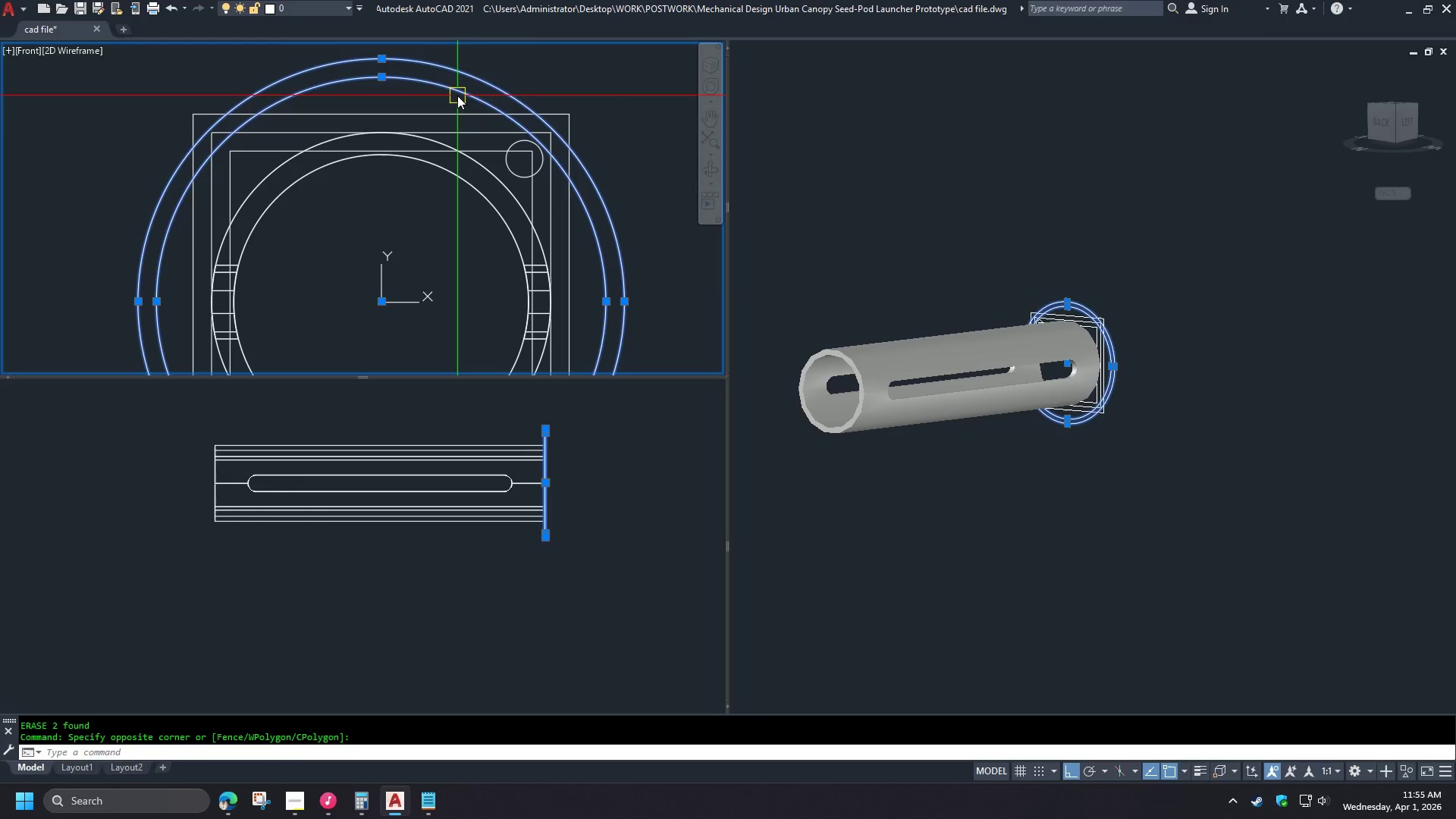 
key(E)
 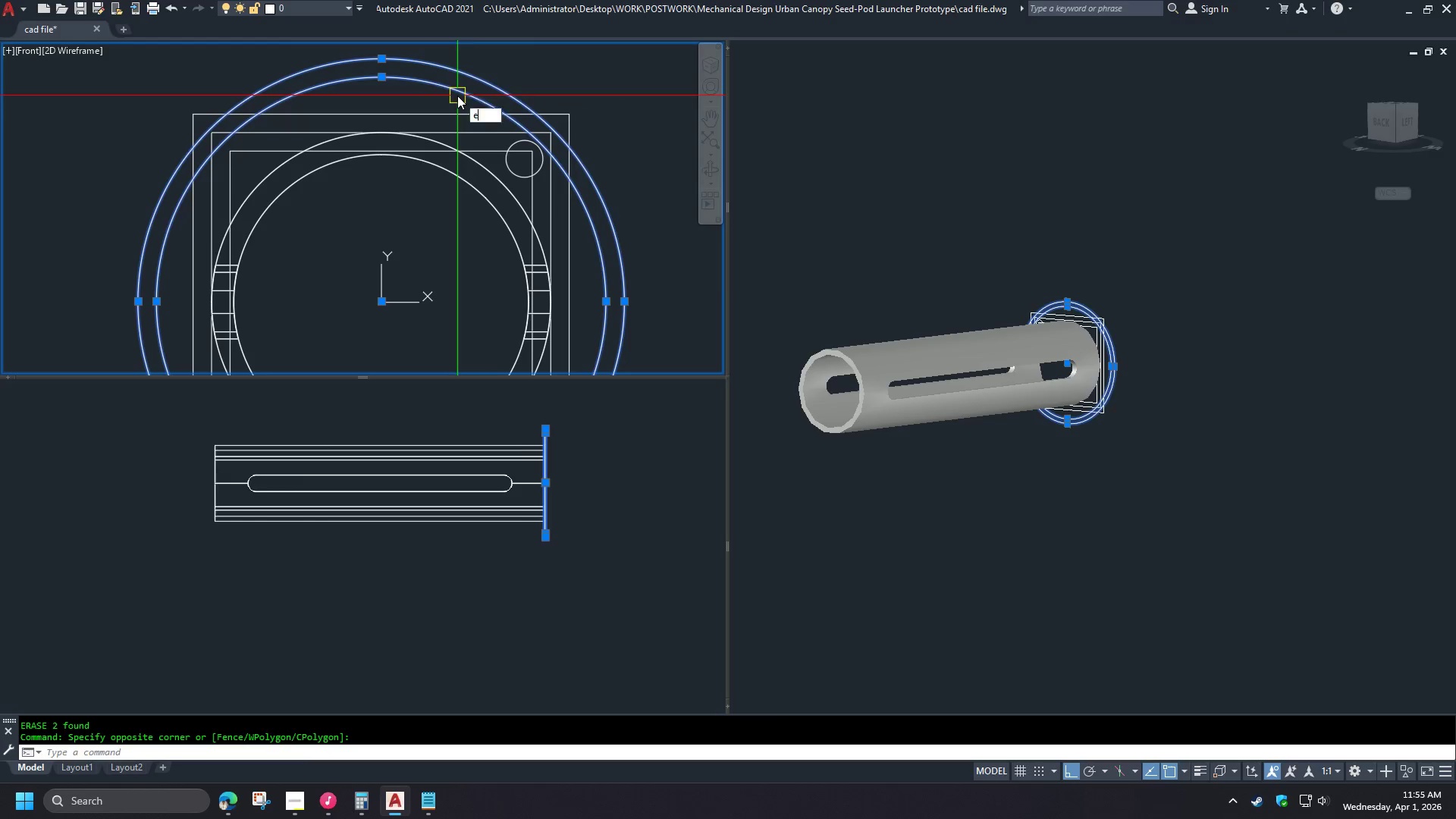 
key(Space)
 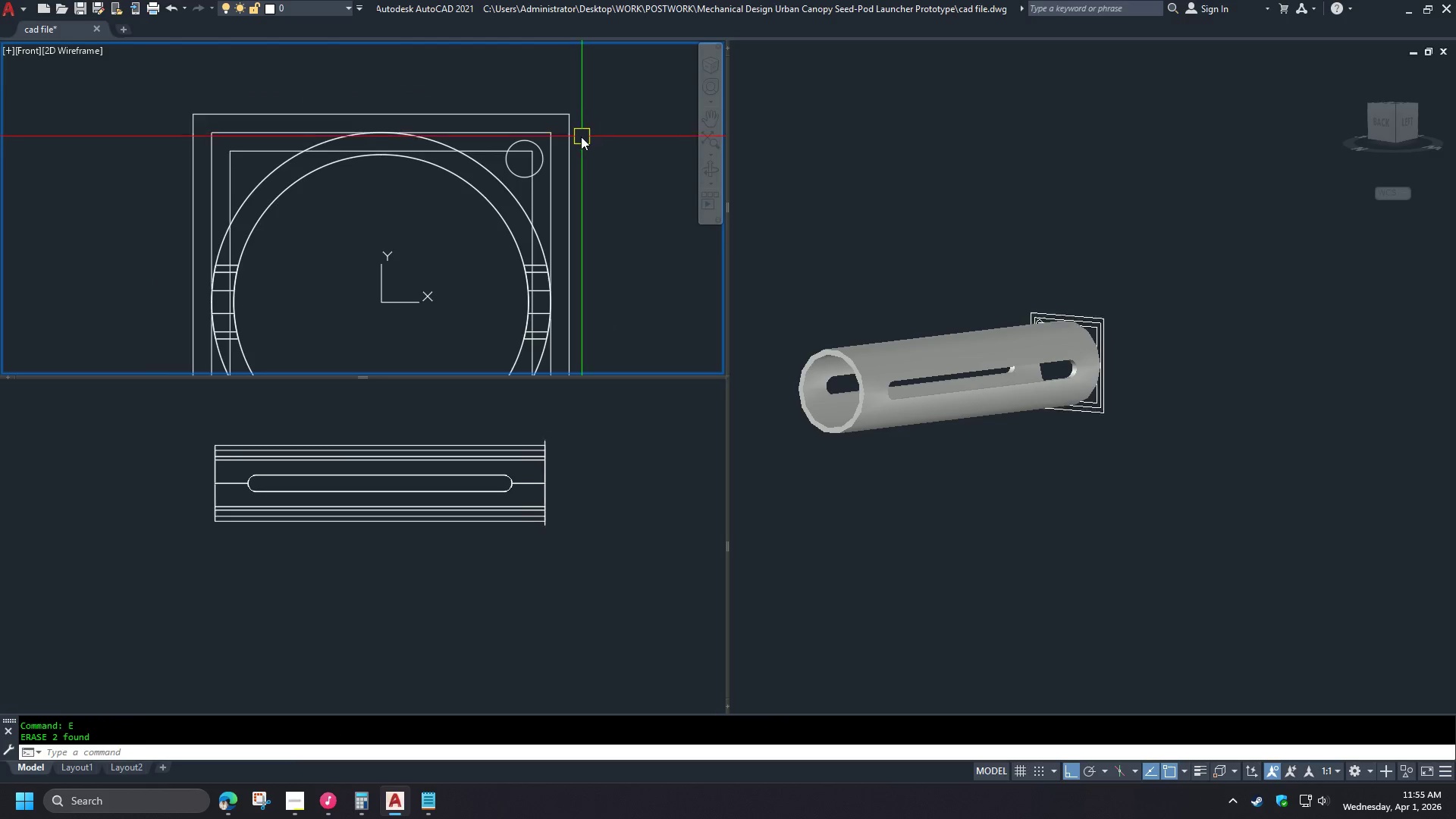 
scroll: coordinate [542, 143], scroll_direction: up, amount: 2.0
 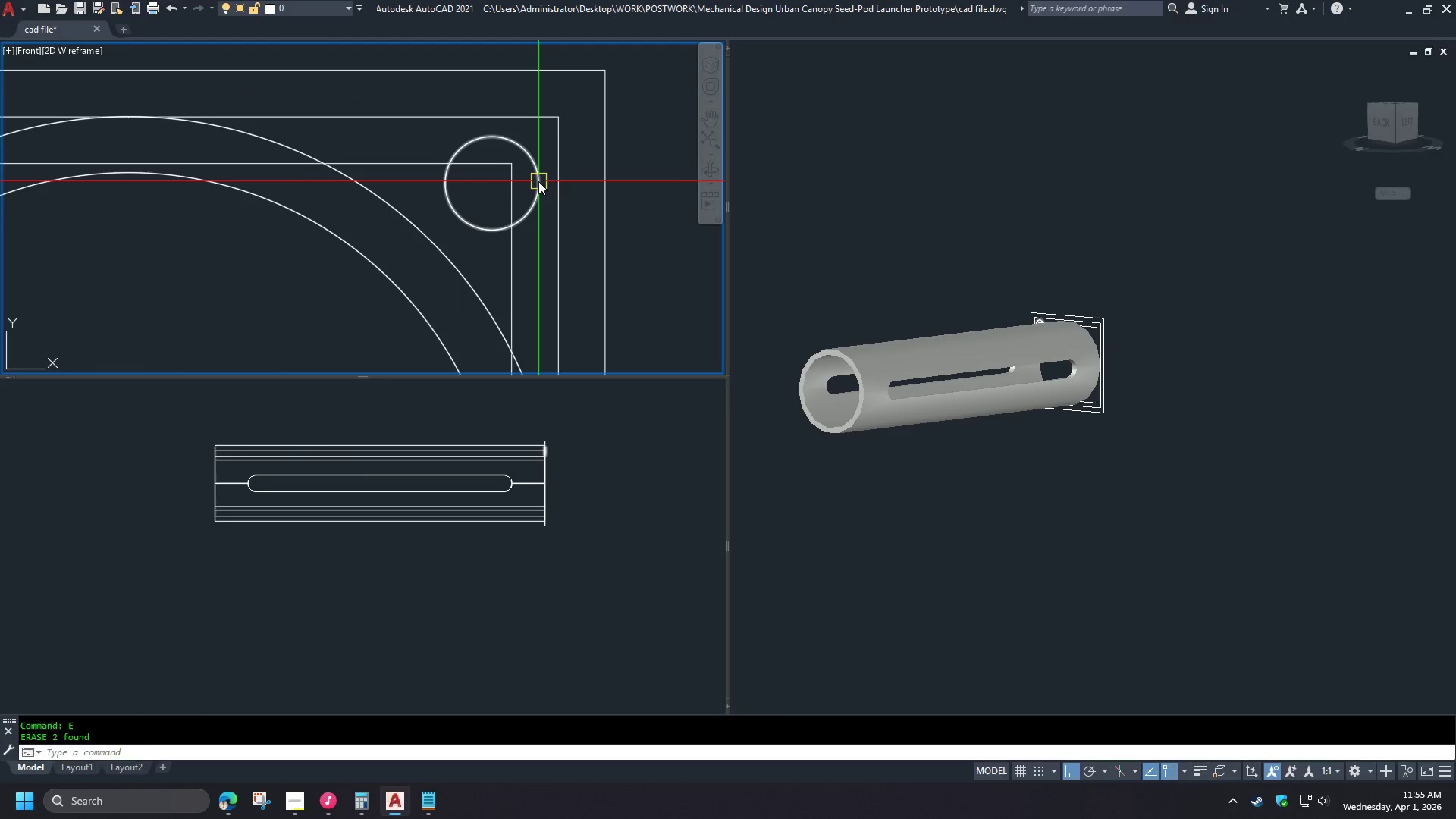 
left_click([538, 181])
 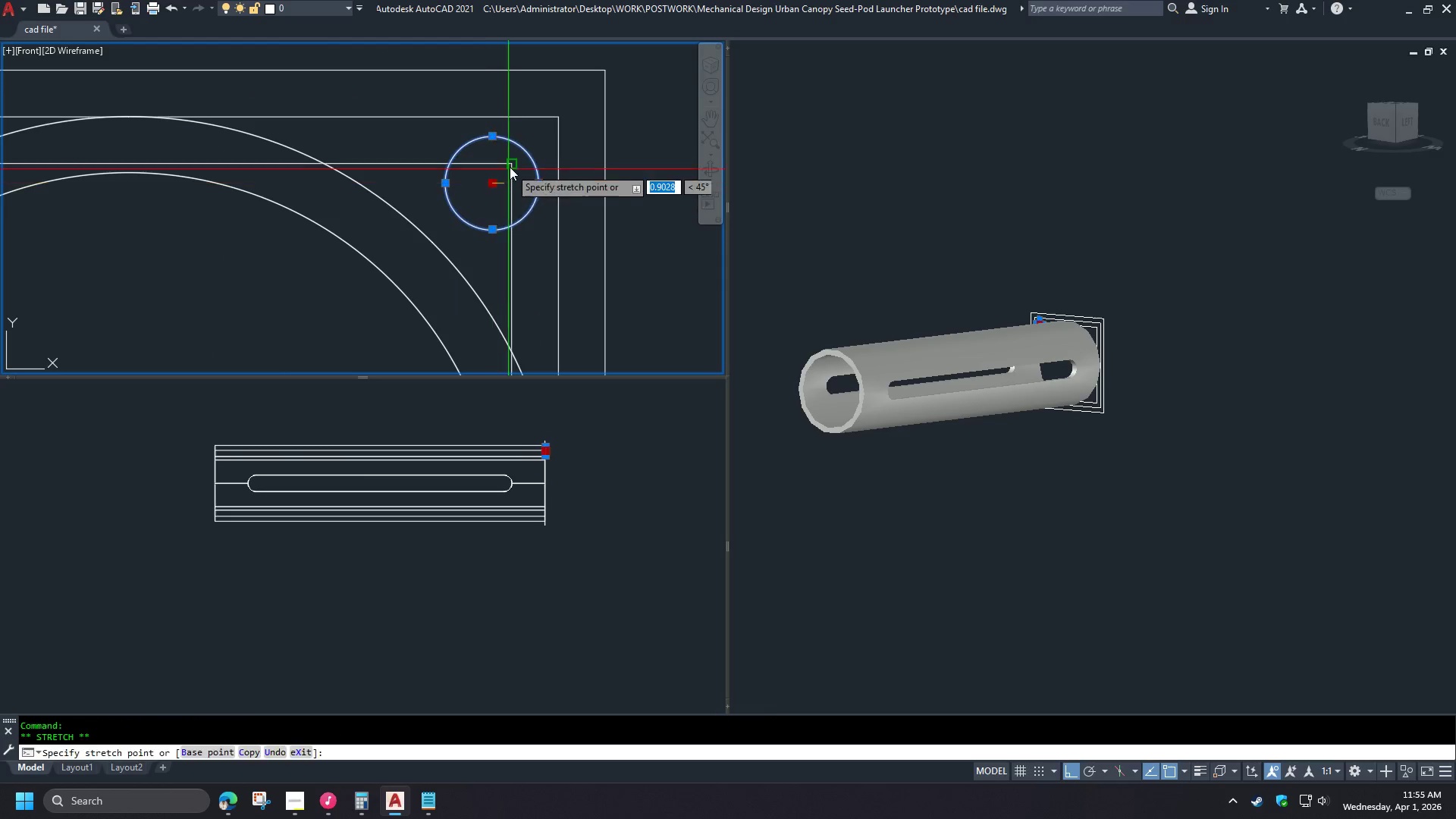 
double_click([512, 164])
 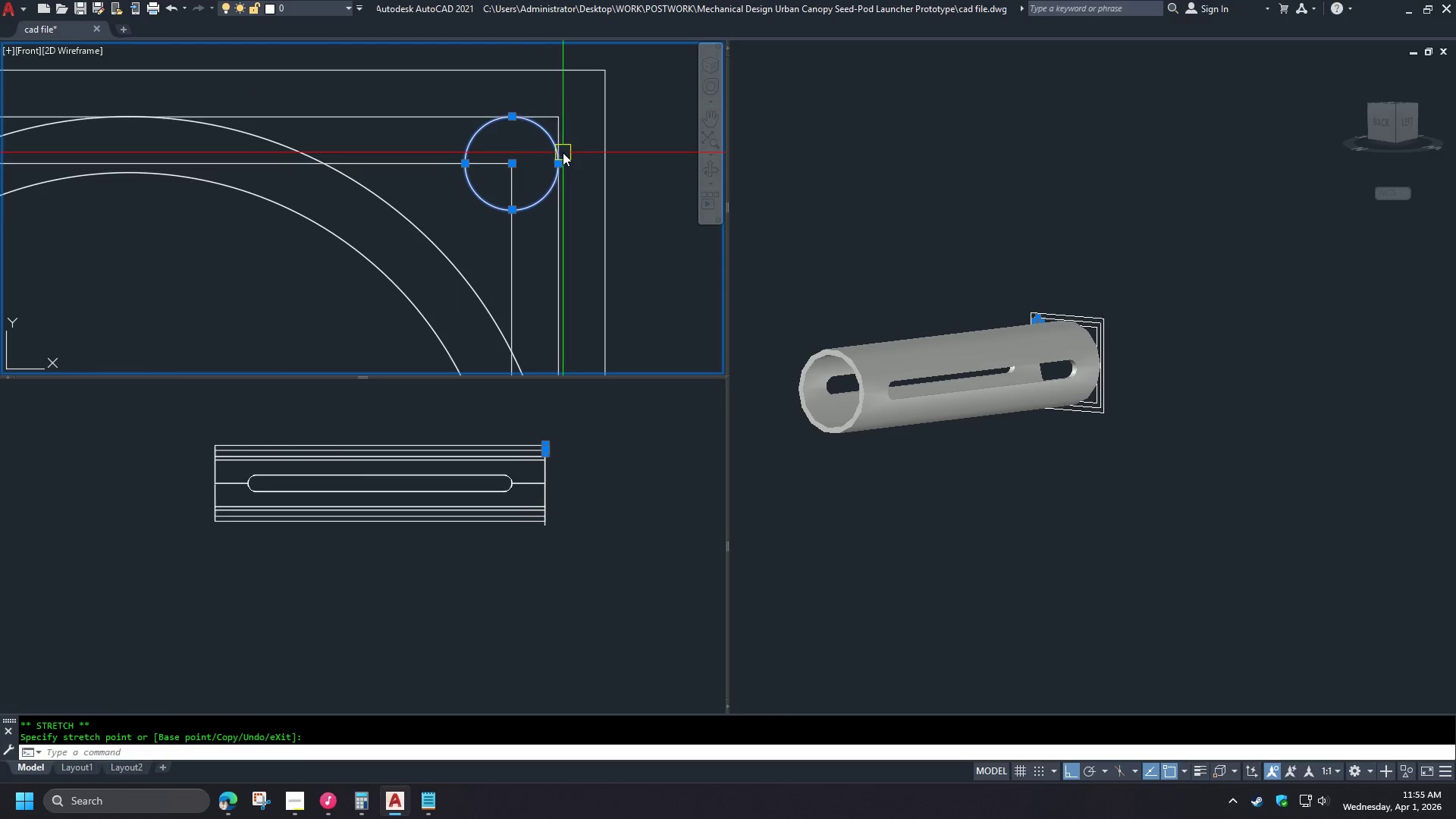 
key(Escape)
 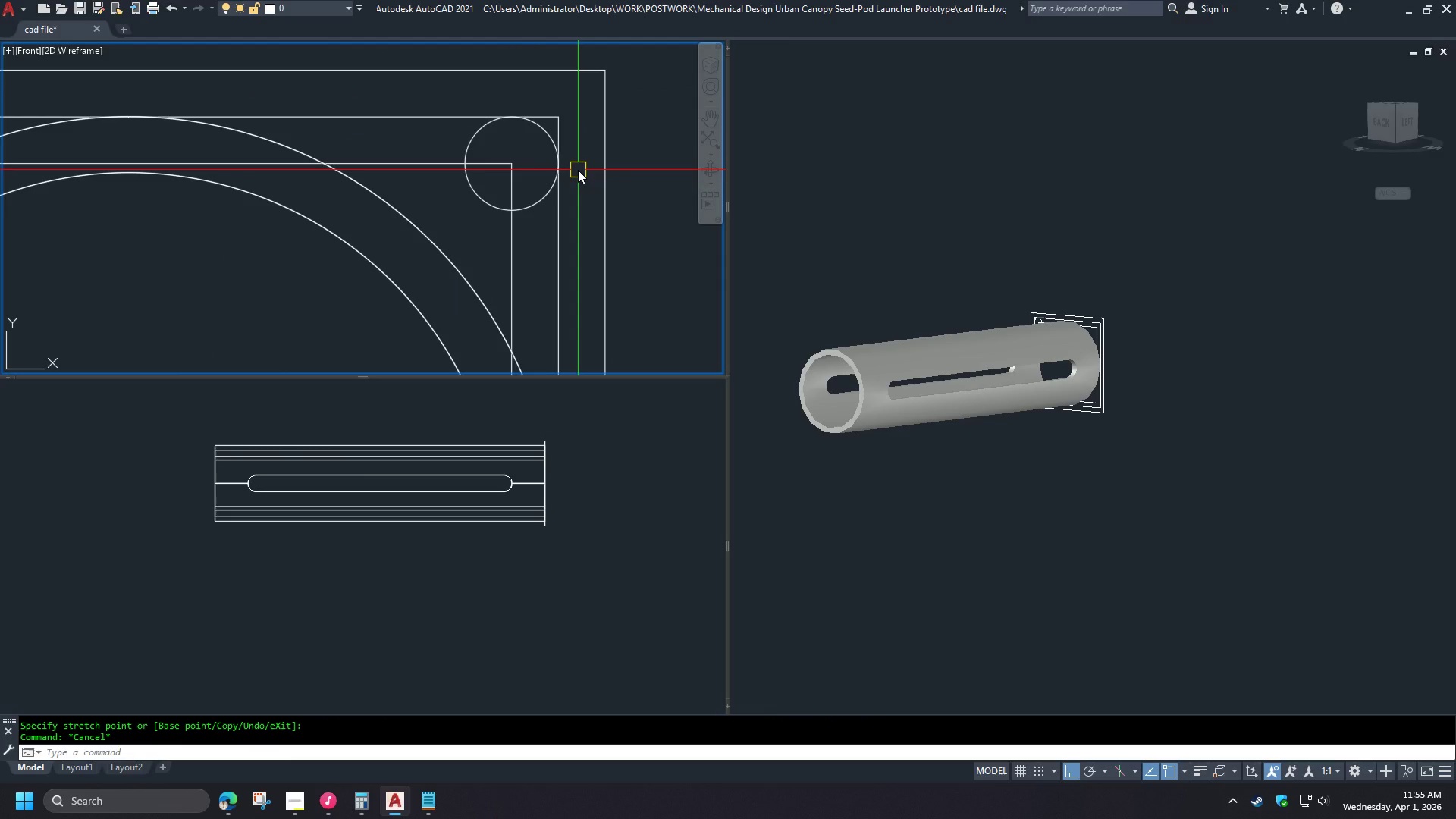 
scroll: coordinate [622, 167], scroll_direction: down, amount: 2.0
 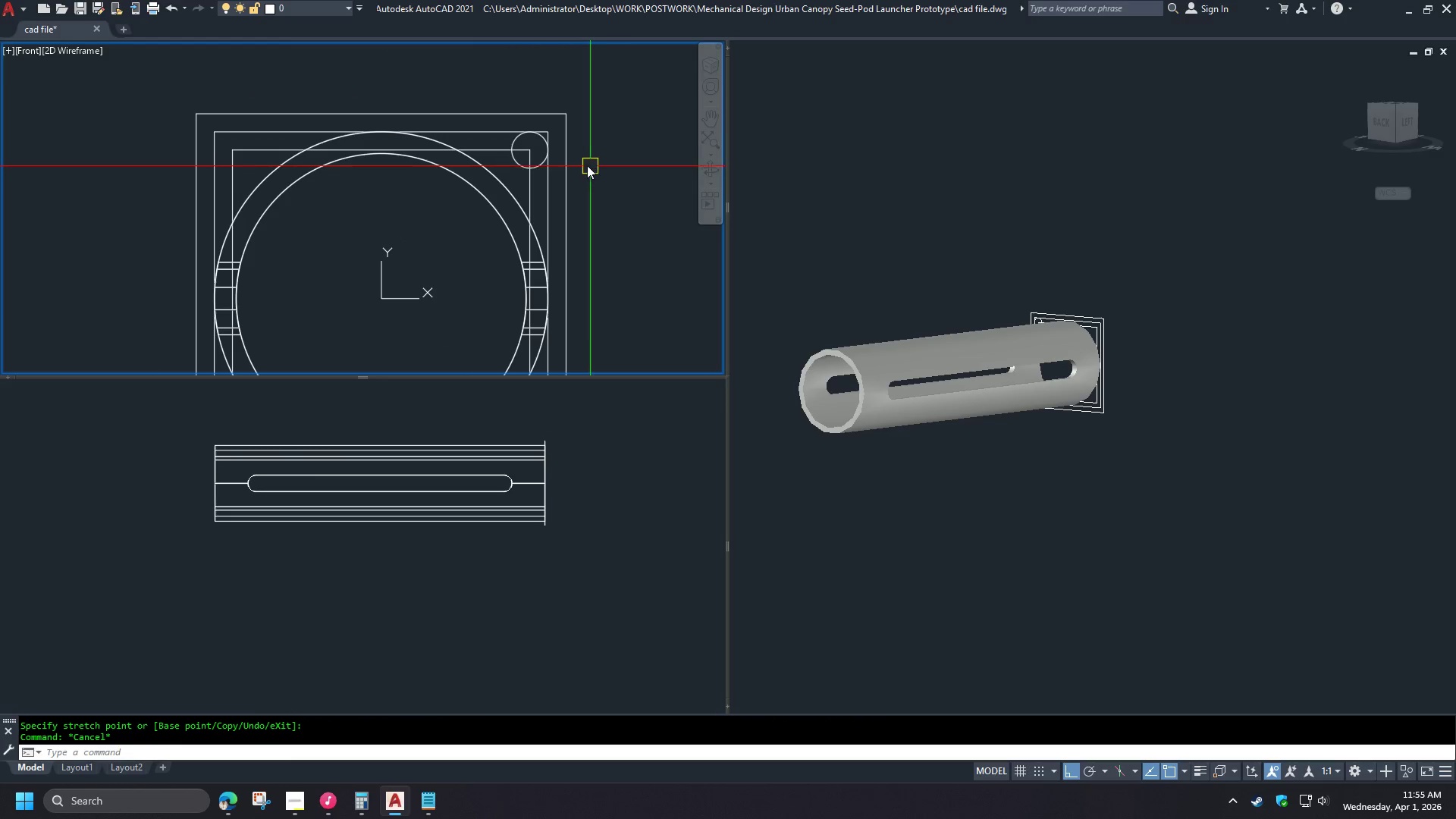 
scroll: coordinate [549, 136], scroll_direction: up, amount: 2.0
 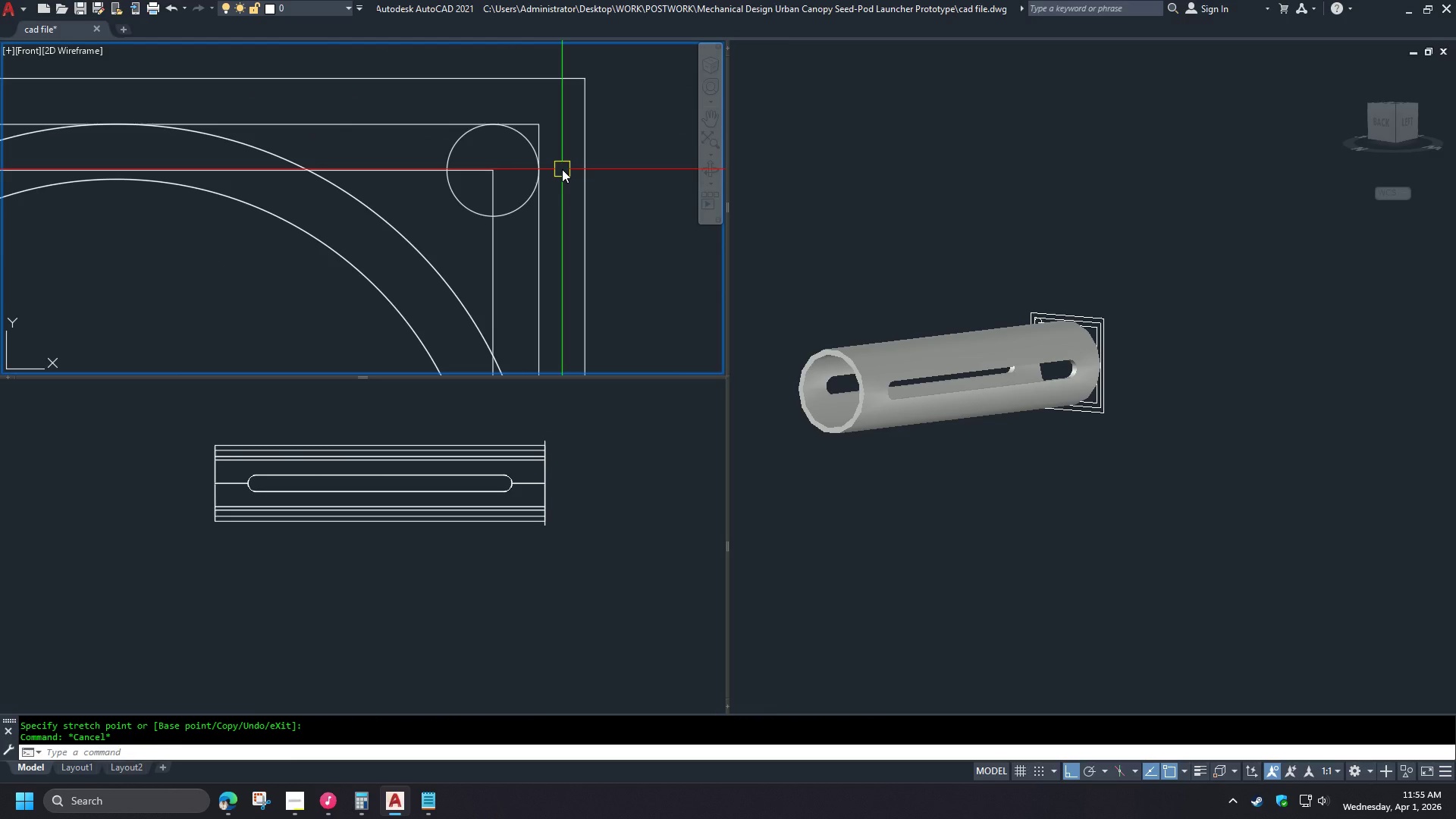 
hold_key(key=F, duration=26.95)
 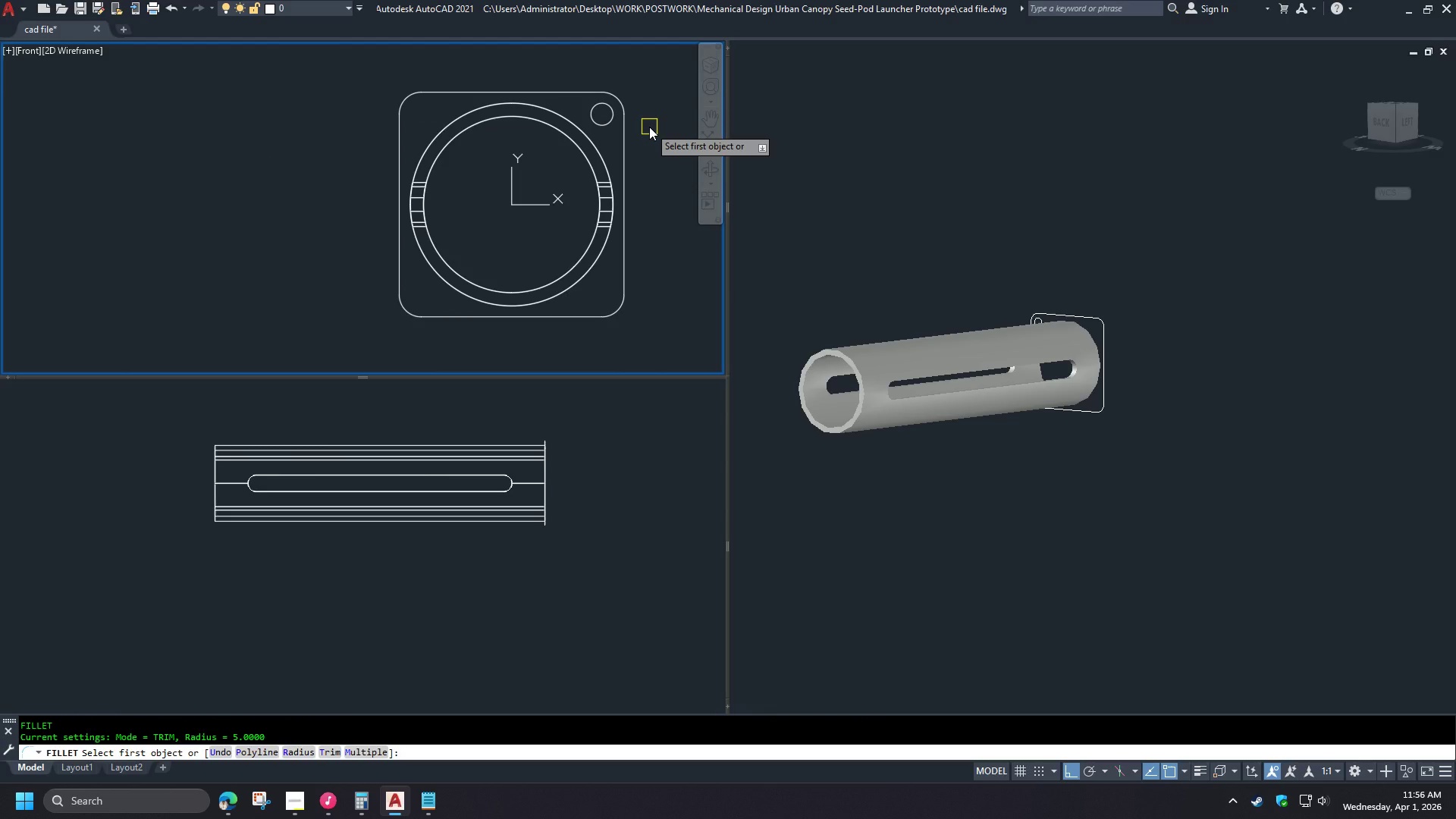 
key(Space)
 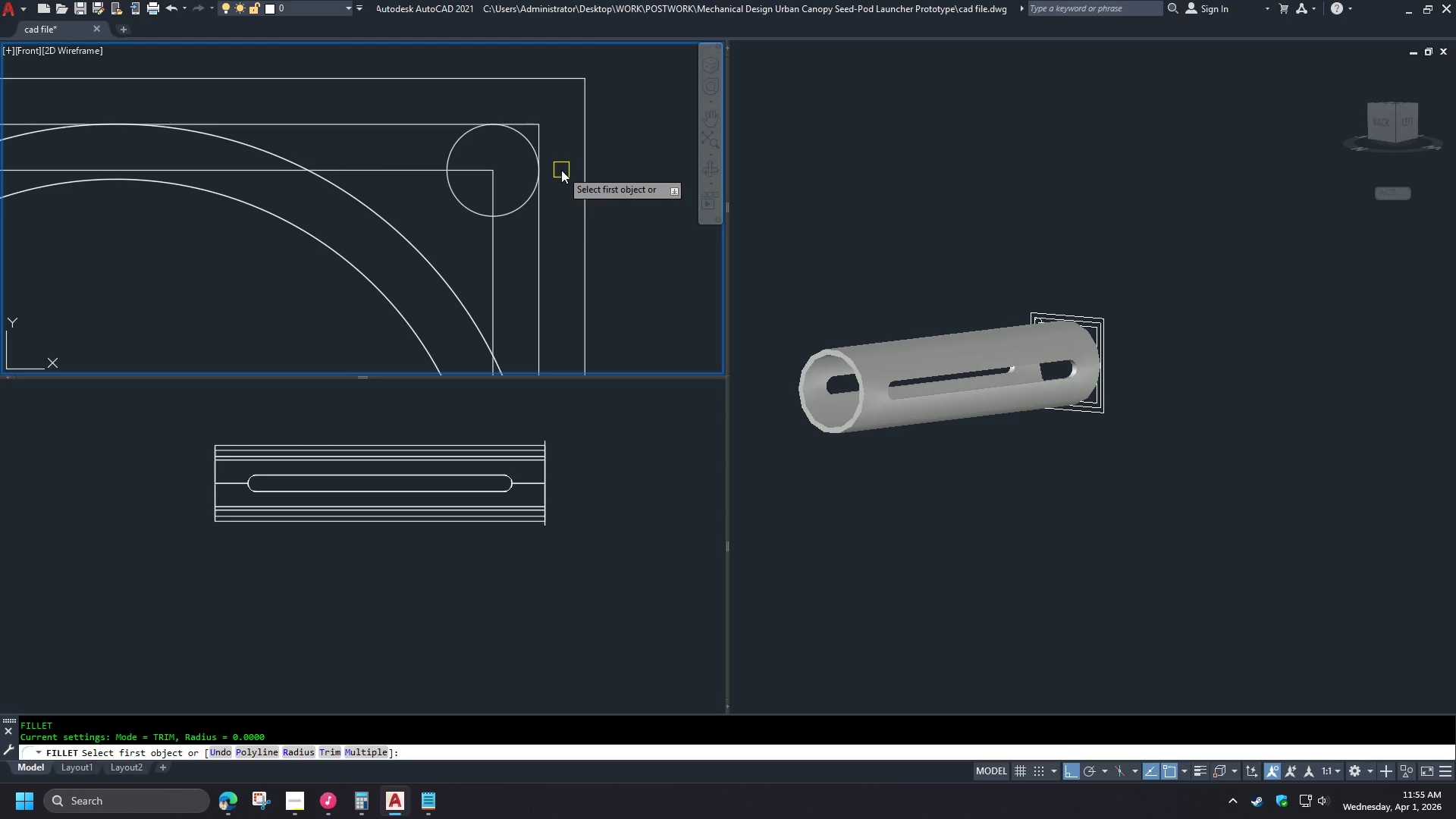 
key(R)
 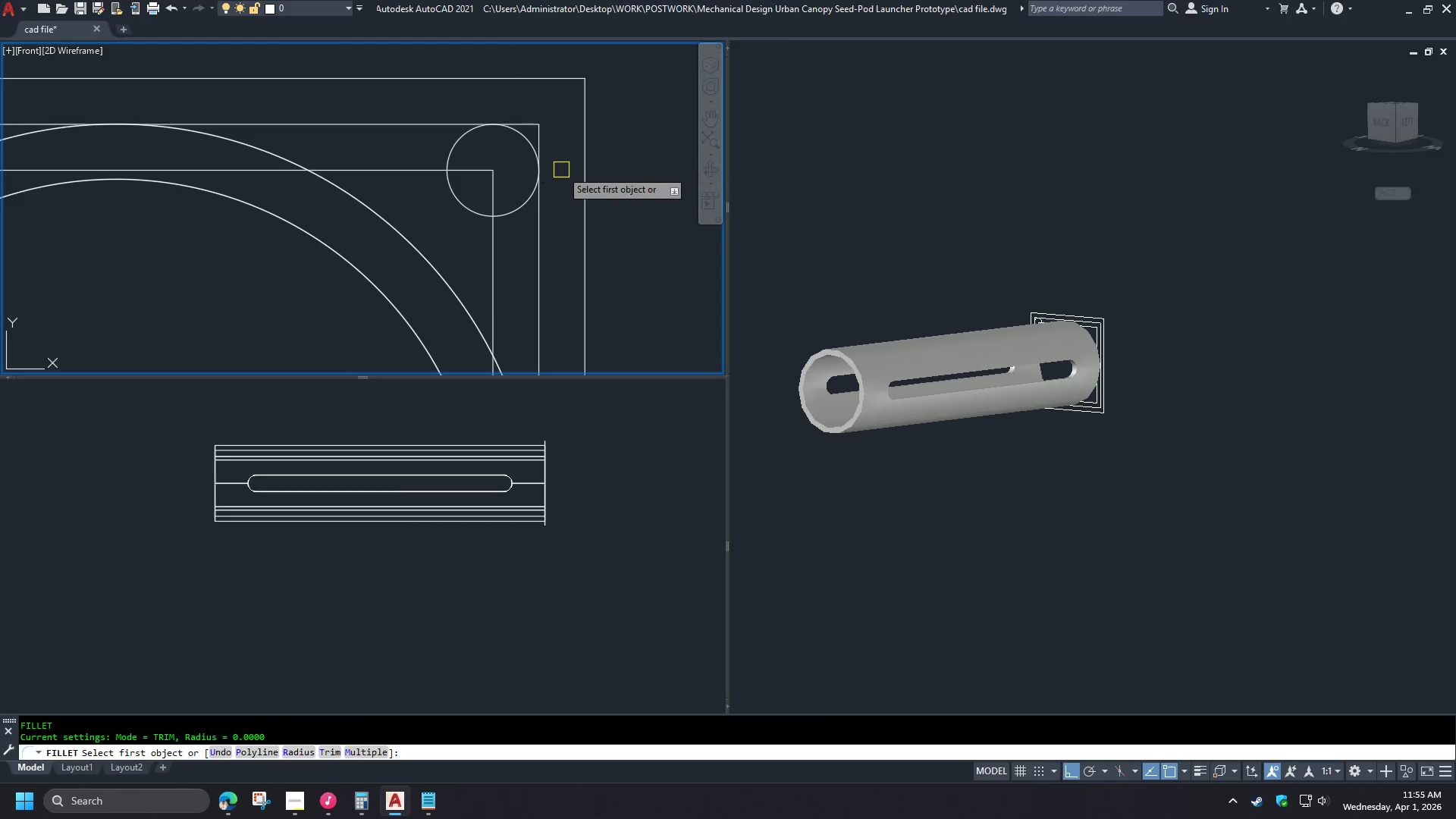 
key(Space)
 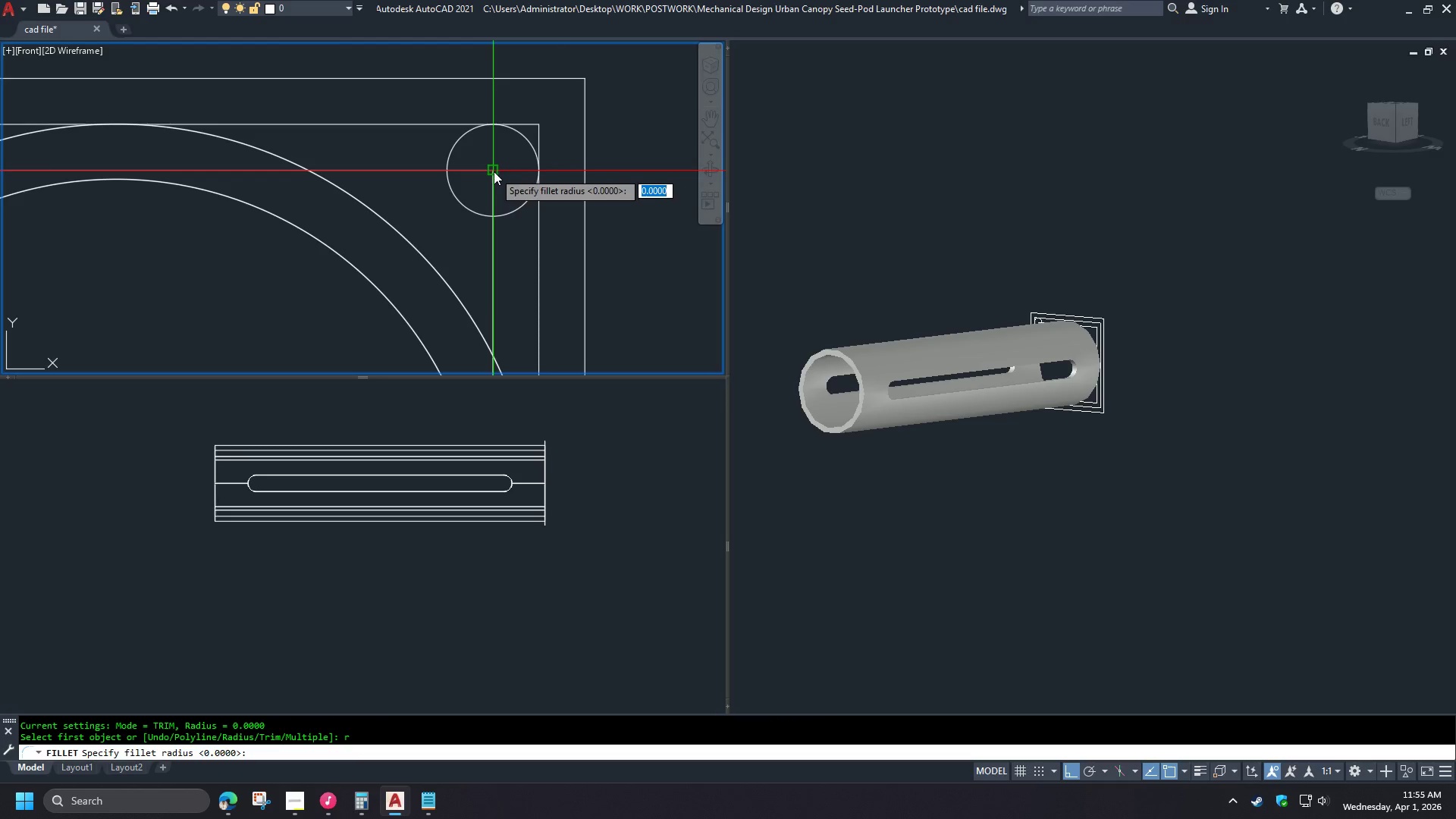 
left_click([494, 171])
 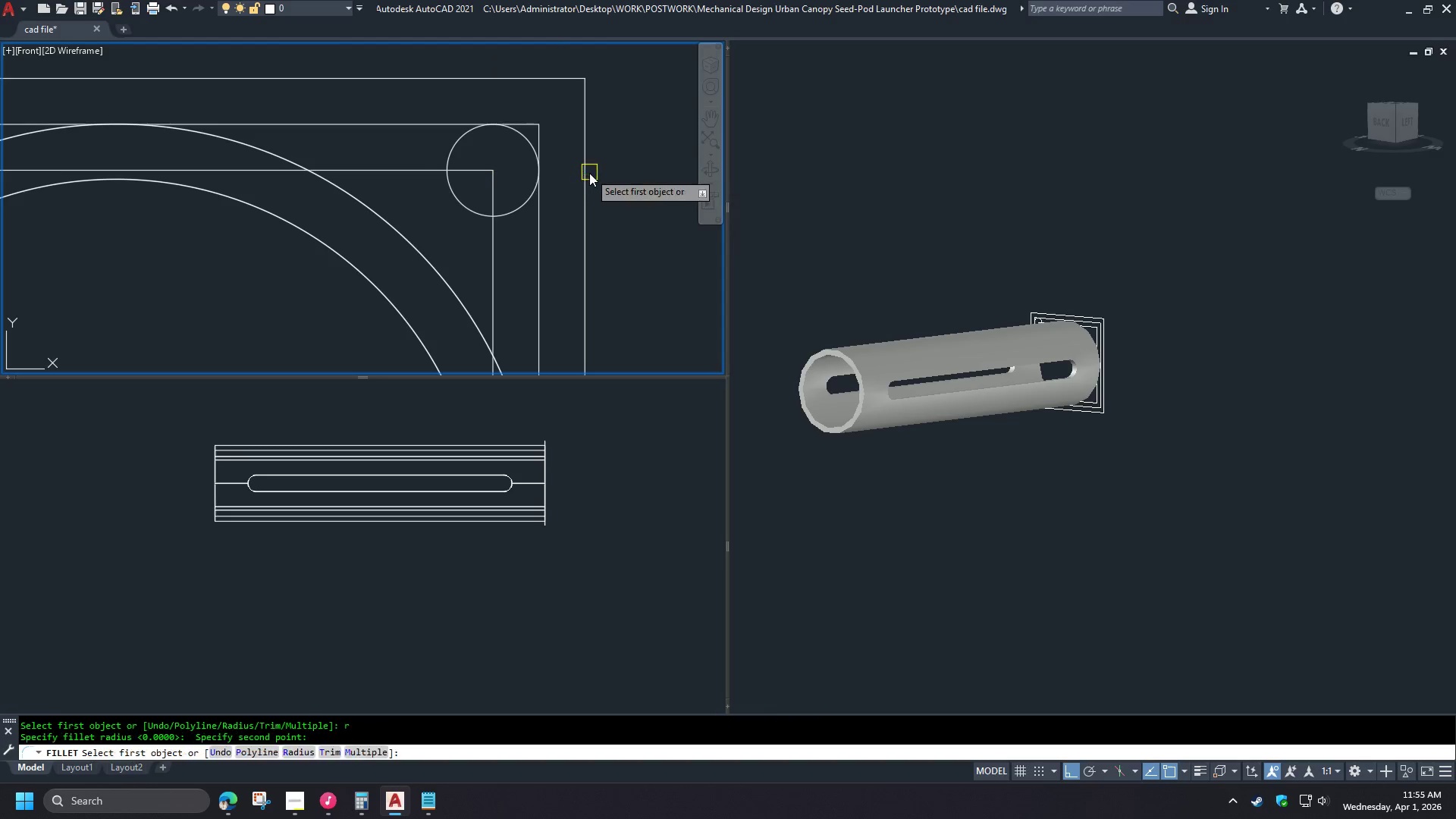 
double_click([594, 198])
 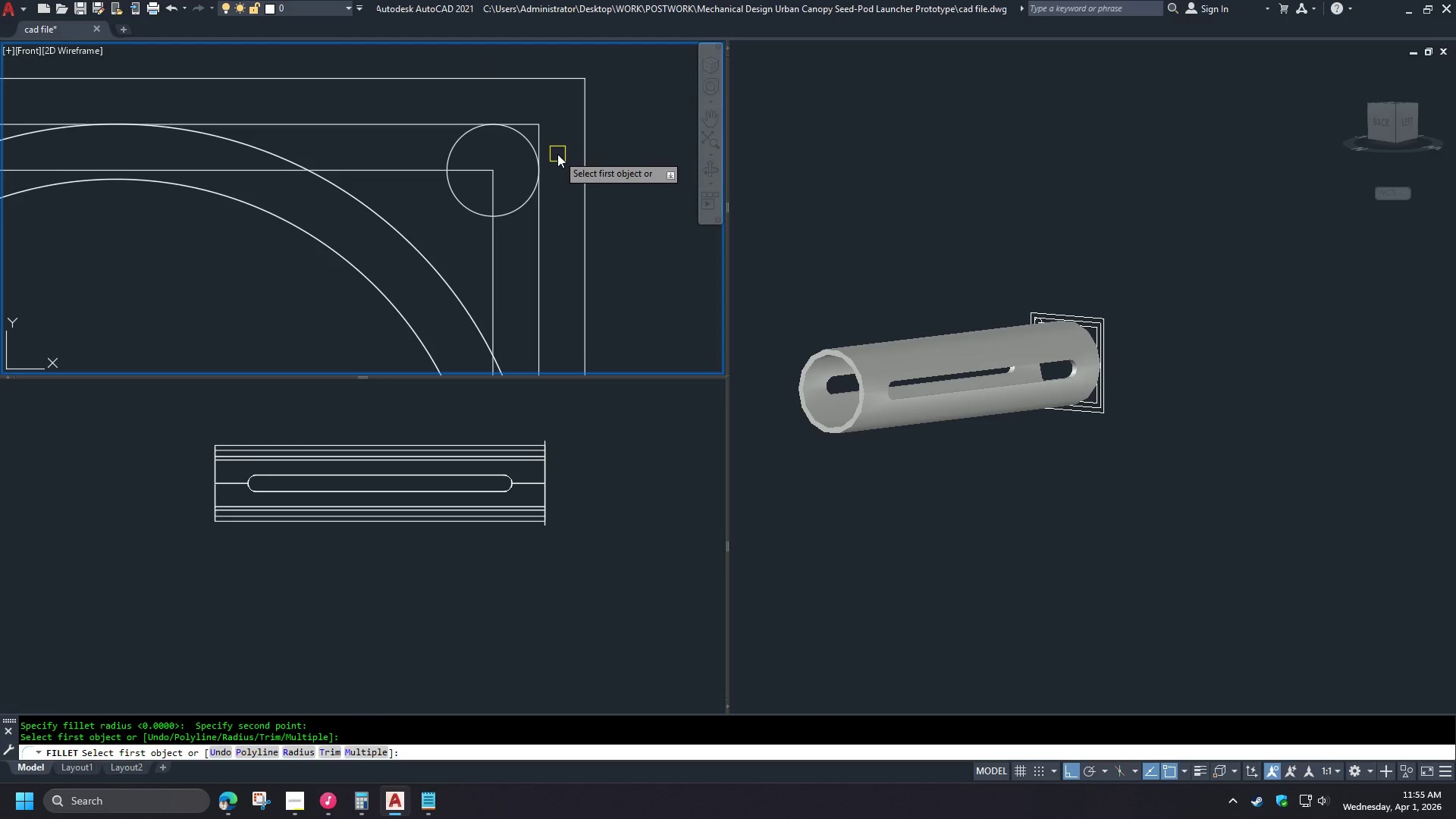 
key(P)
 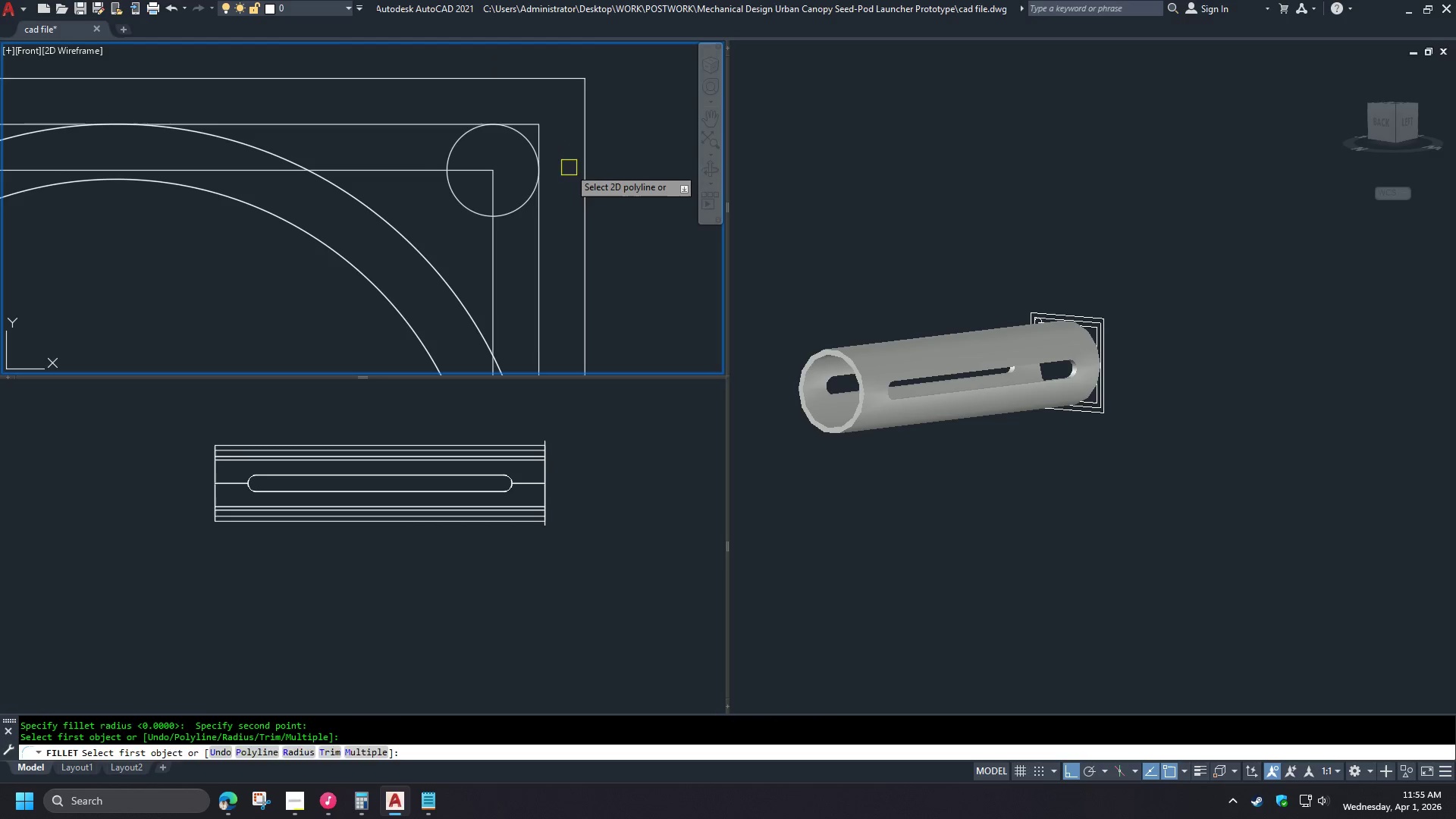 
key(Space)
 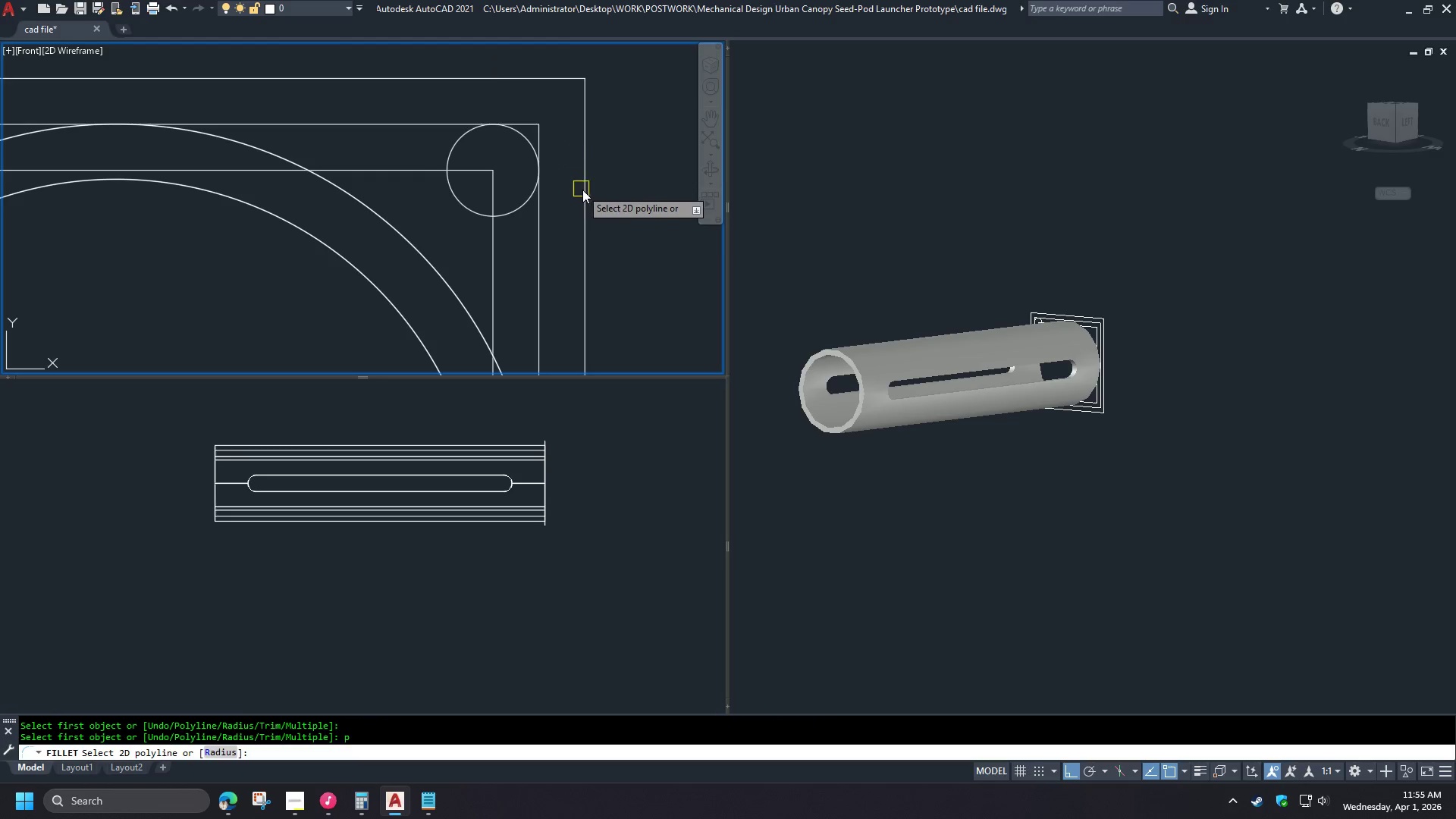 
left_click([583, 190])
 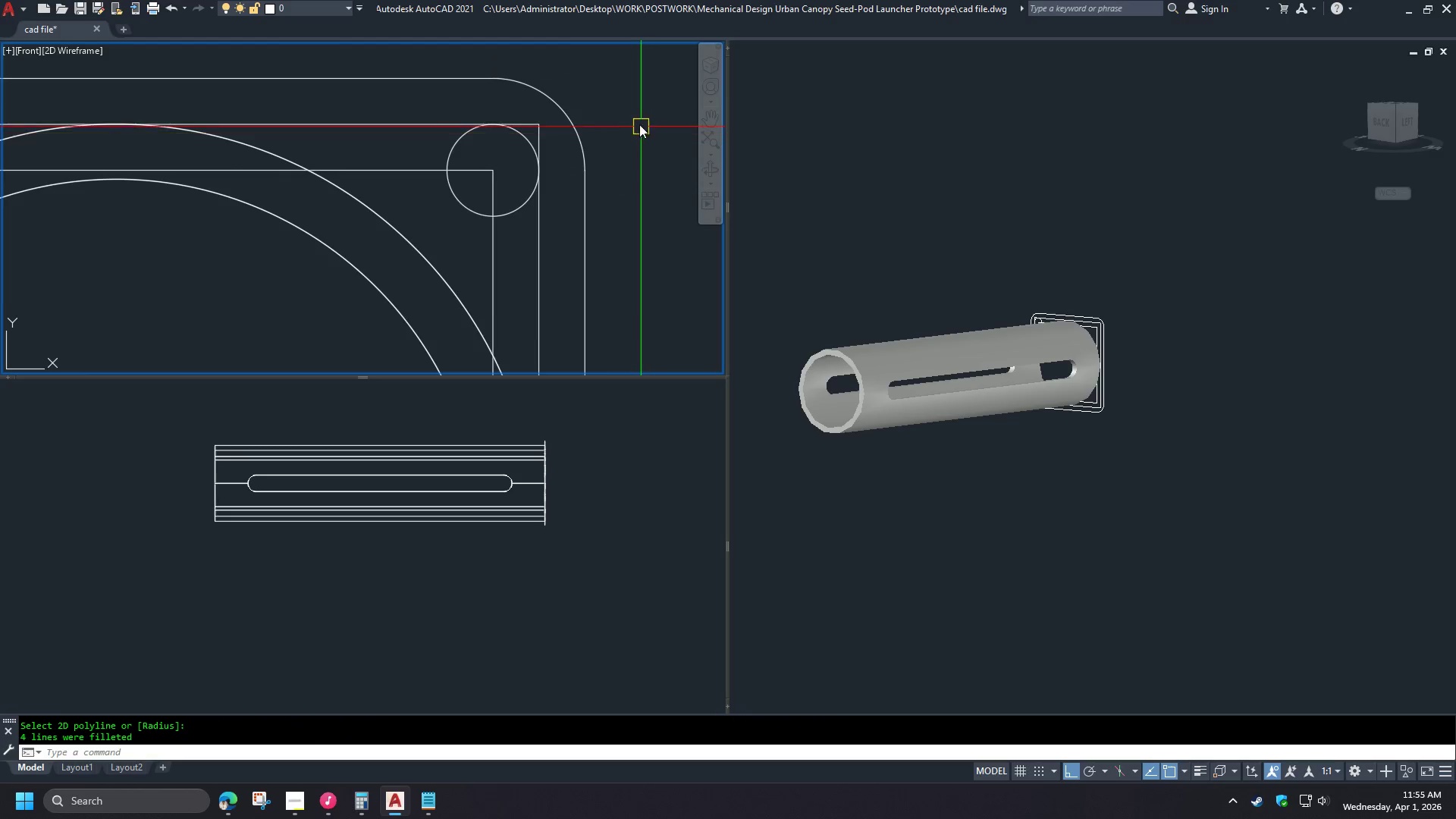 
scroll: coordinate [635, 119], scroll_direction: down, amount: 3.0
 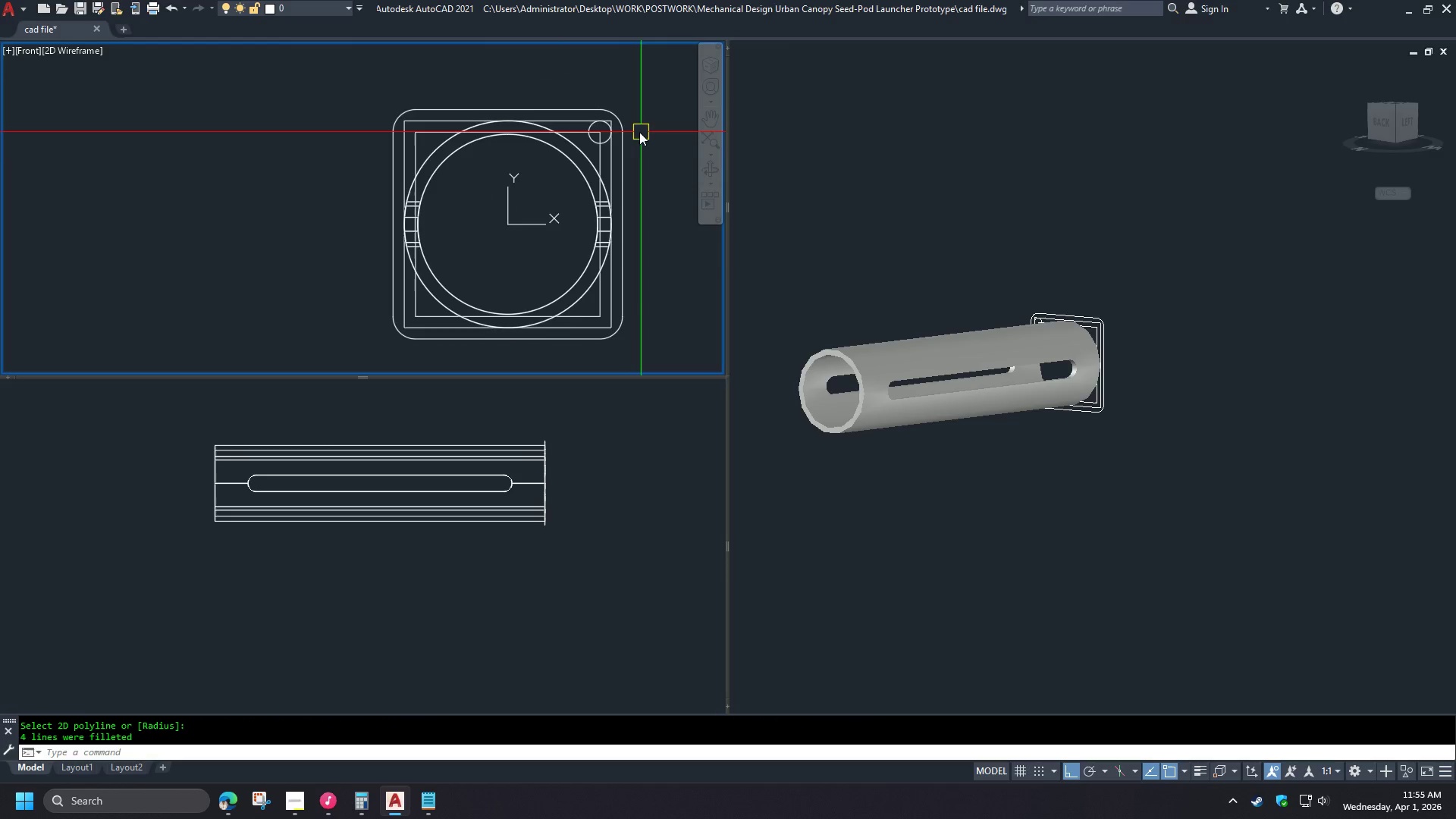 
scroll: coordinate [602, 124], scroll_direction: up, amount: 3.0
 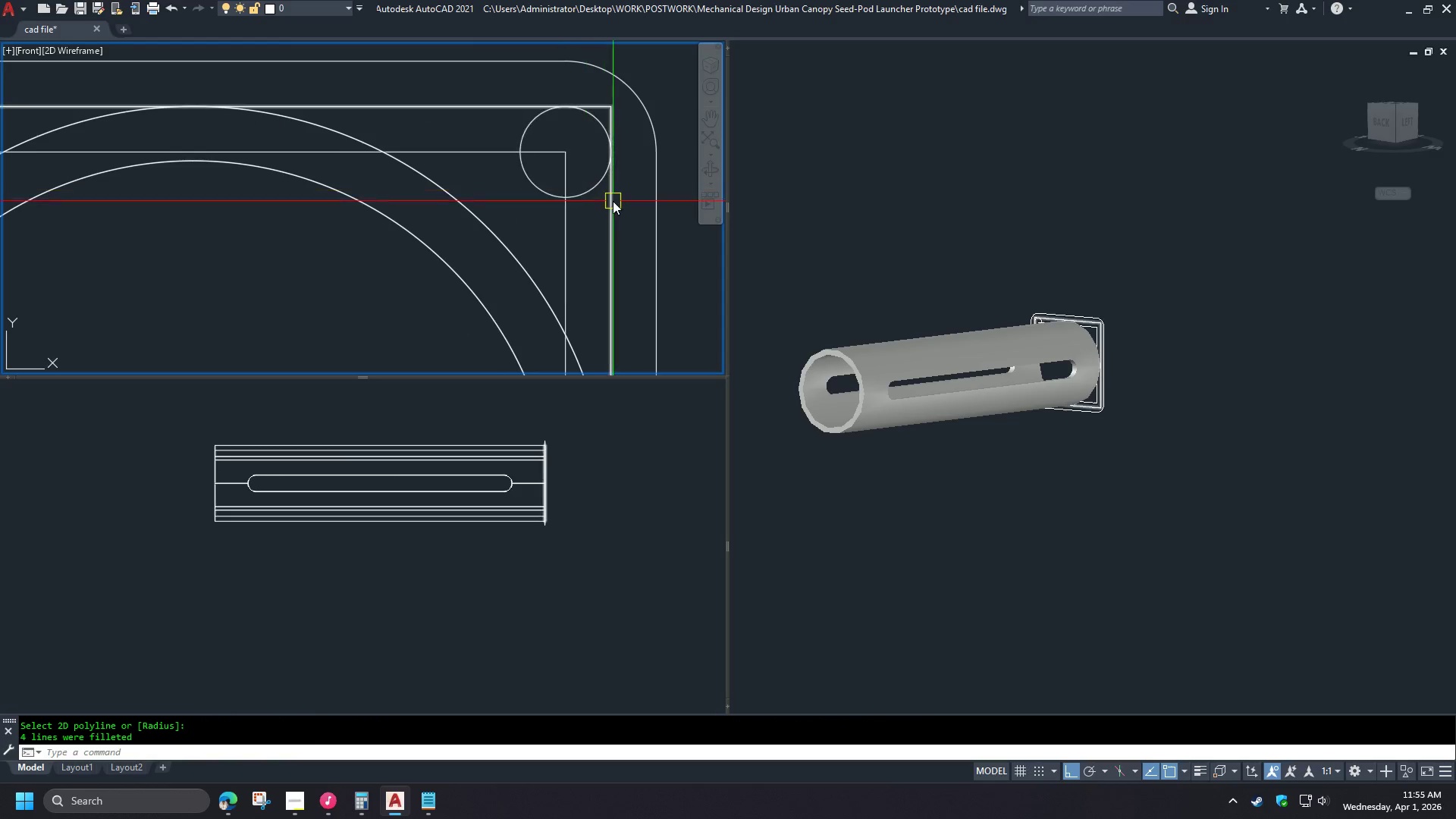 
left_click_drag(start_coordinate=[628, 225], to_coordinate=[624, 225])
 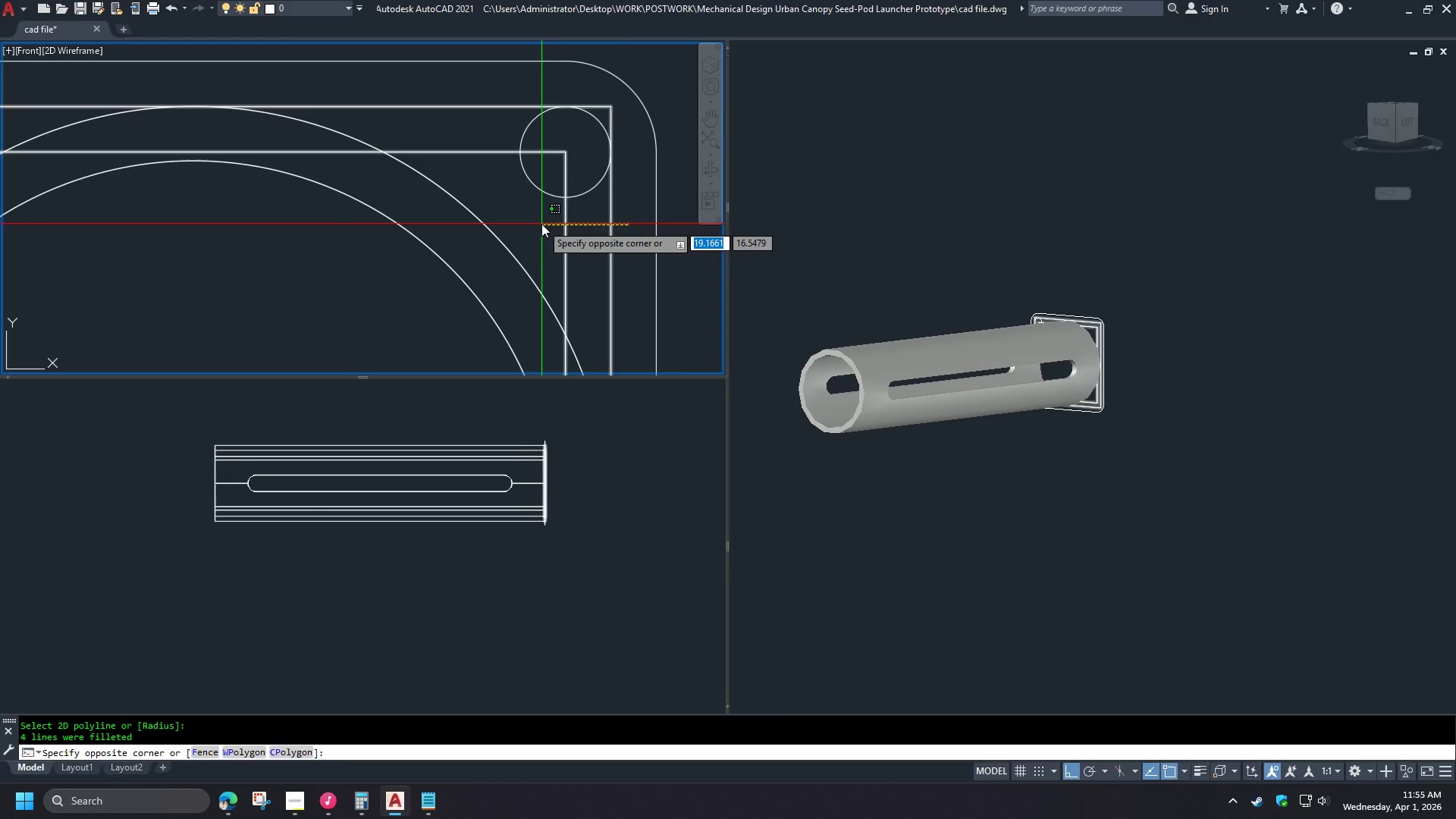 
double_click([541, 224])
 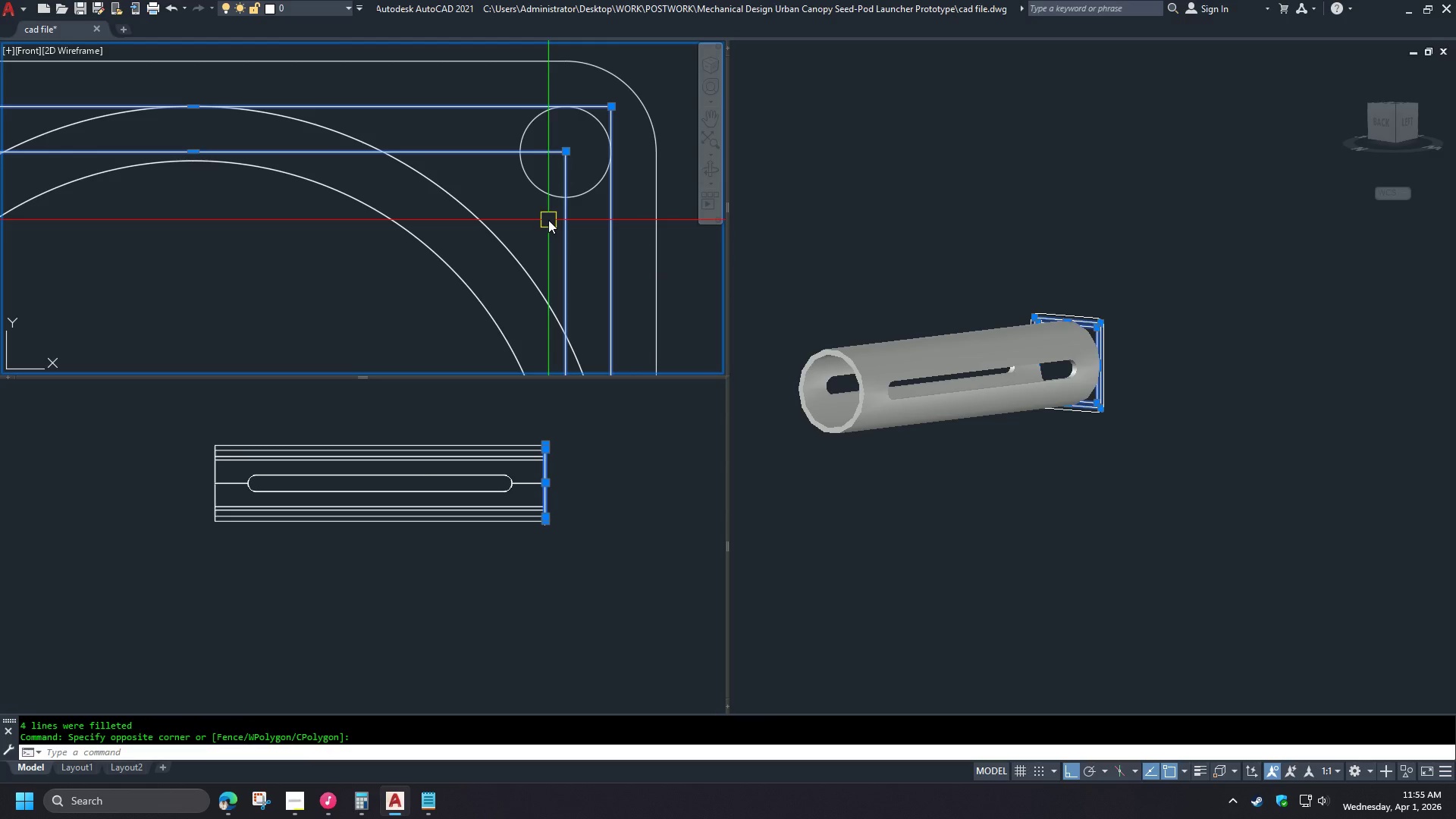 
key(E)
 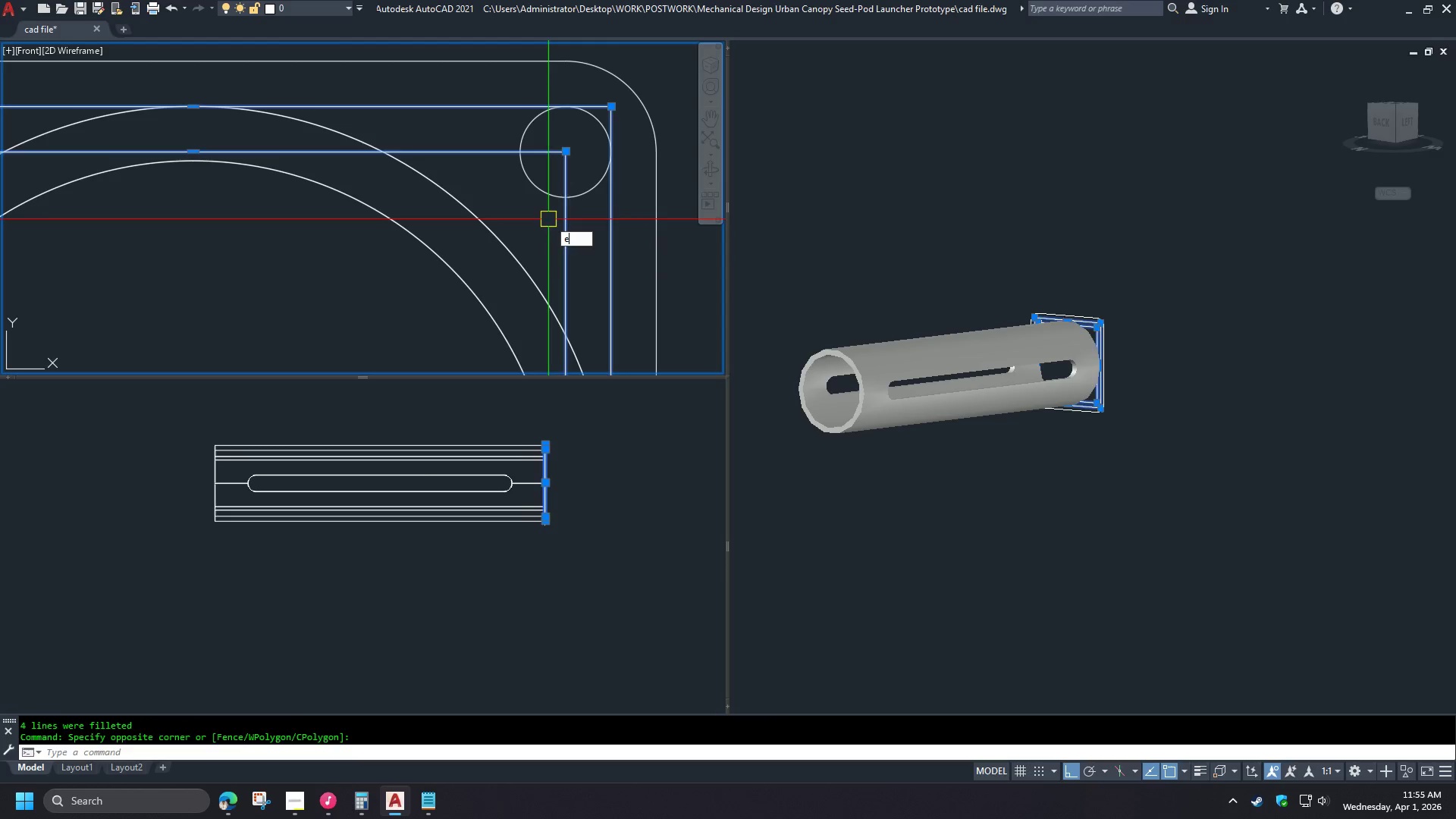 
key(Space)
 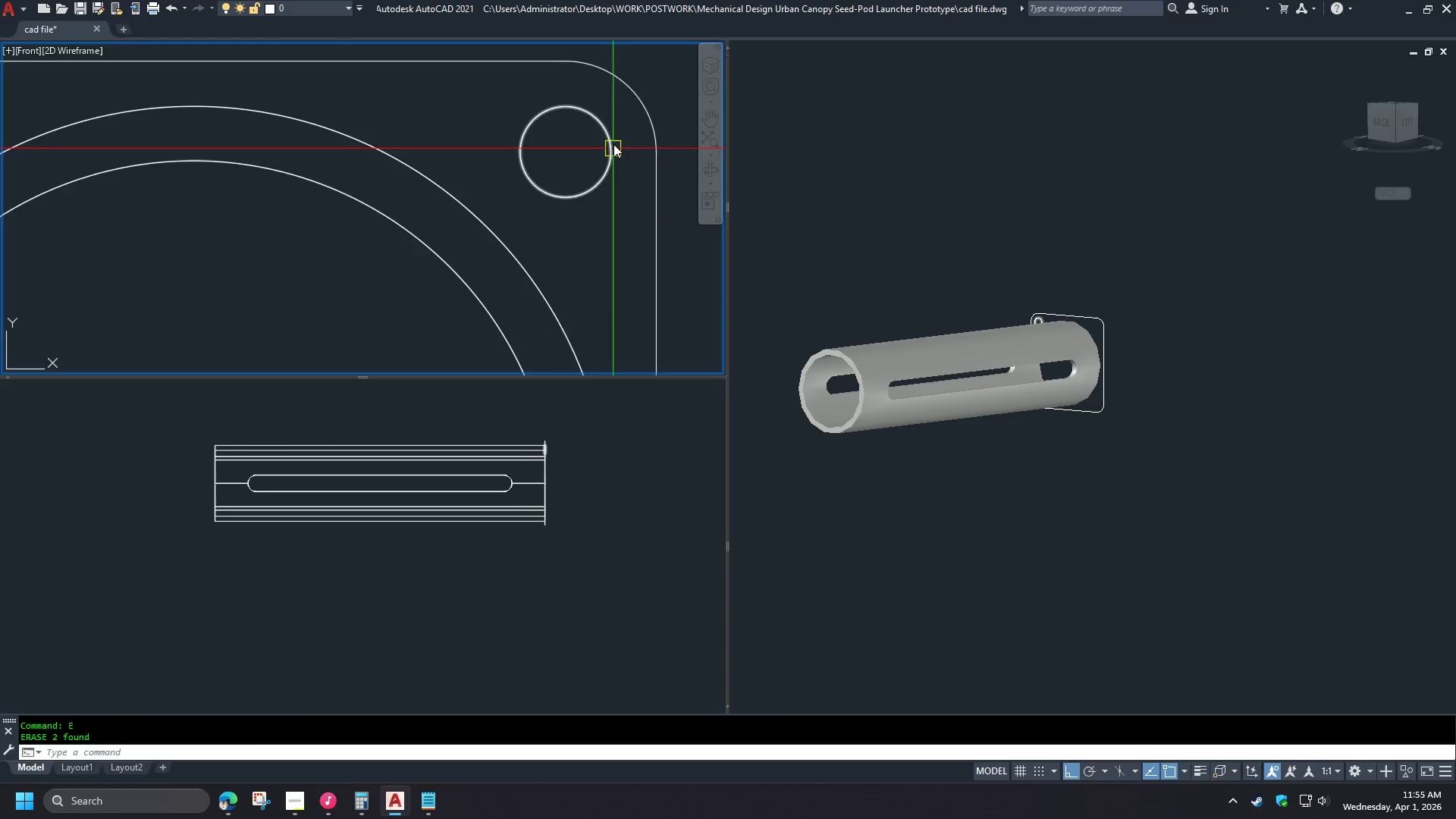 
scroll: coordinate [608, 103], scroll_direction: down, amount: 3.0
 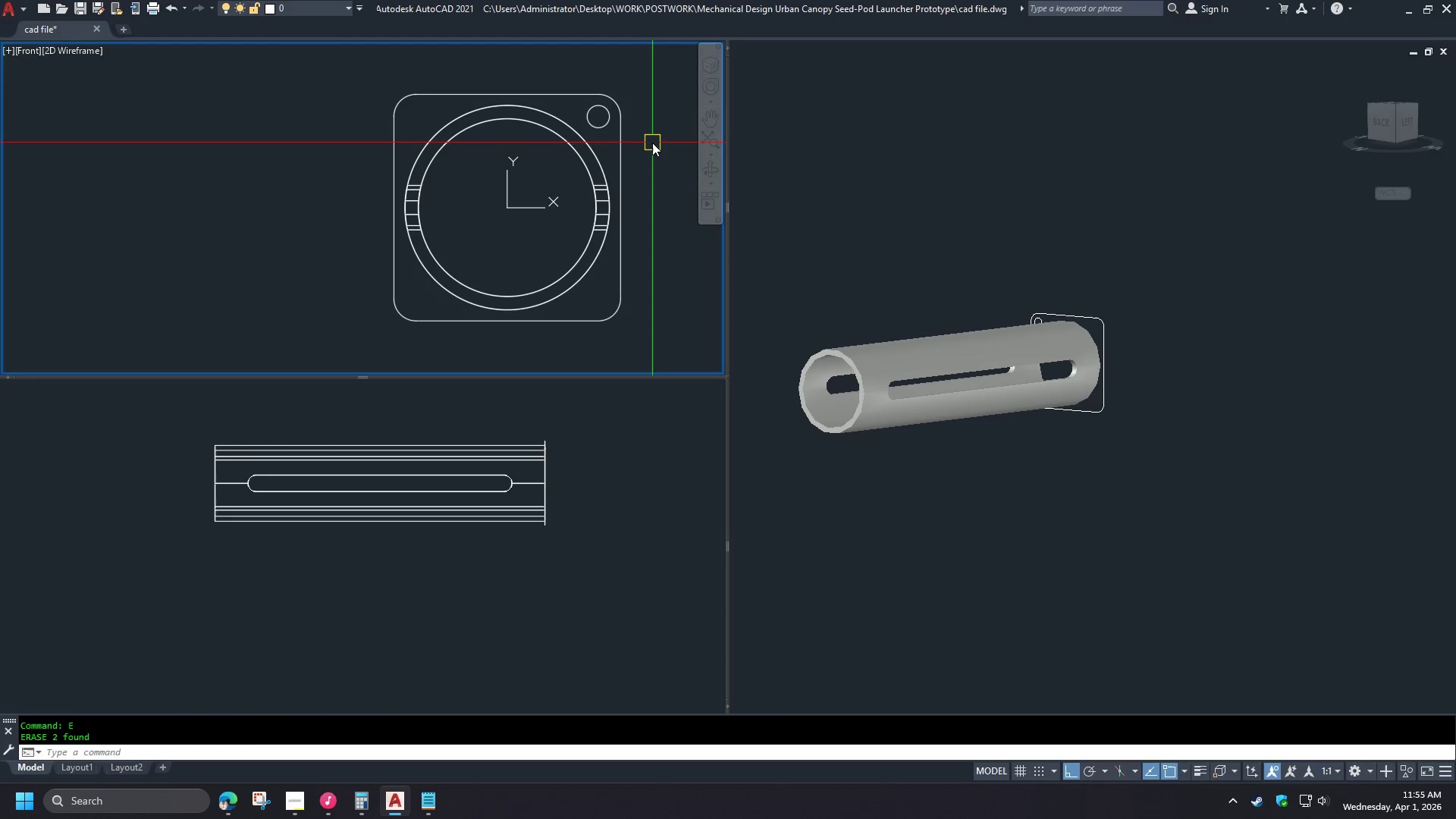 
type(di )
 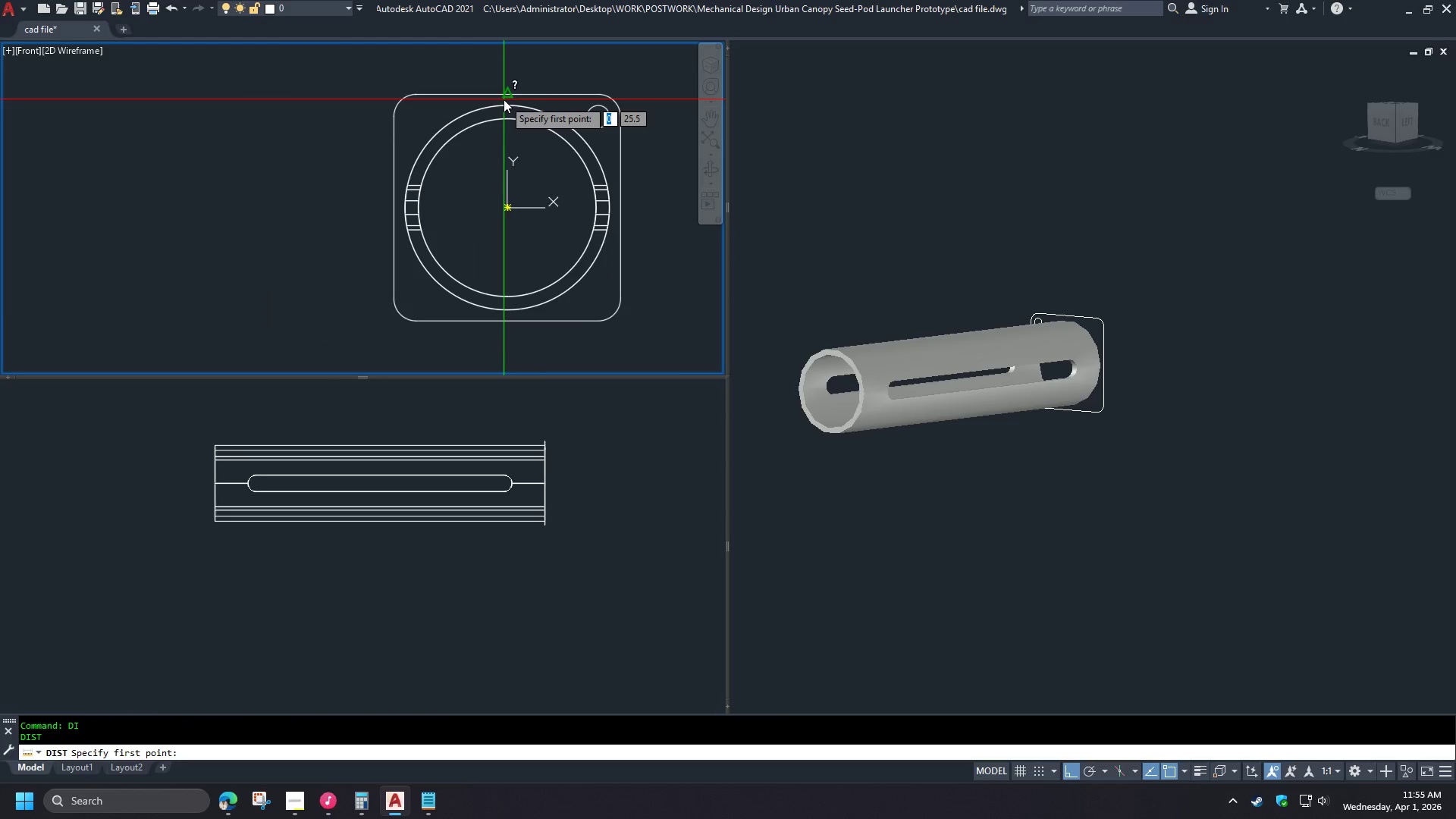 
left_click([504, 99])
 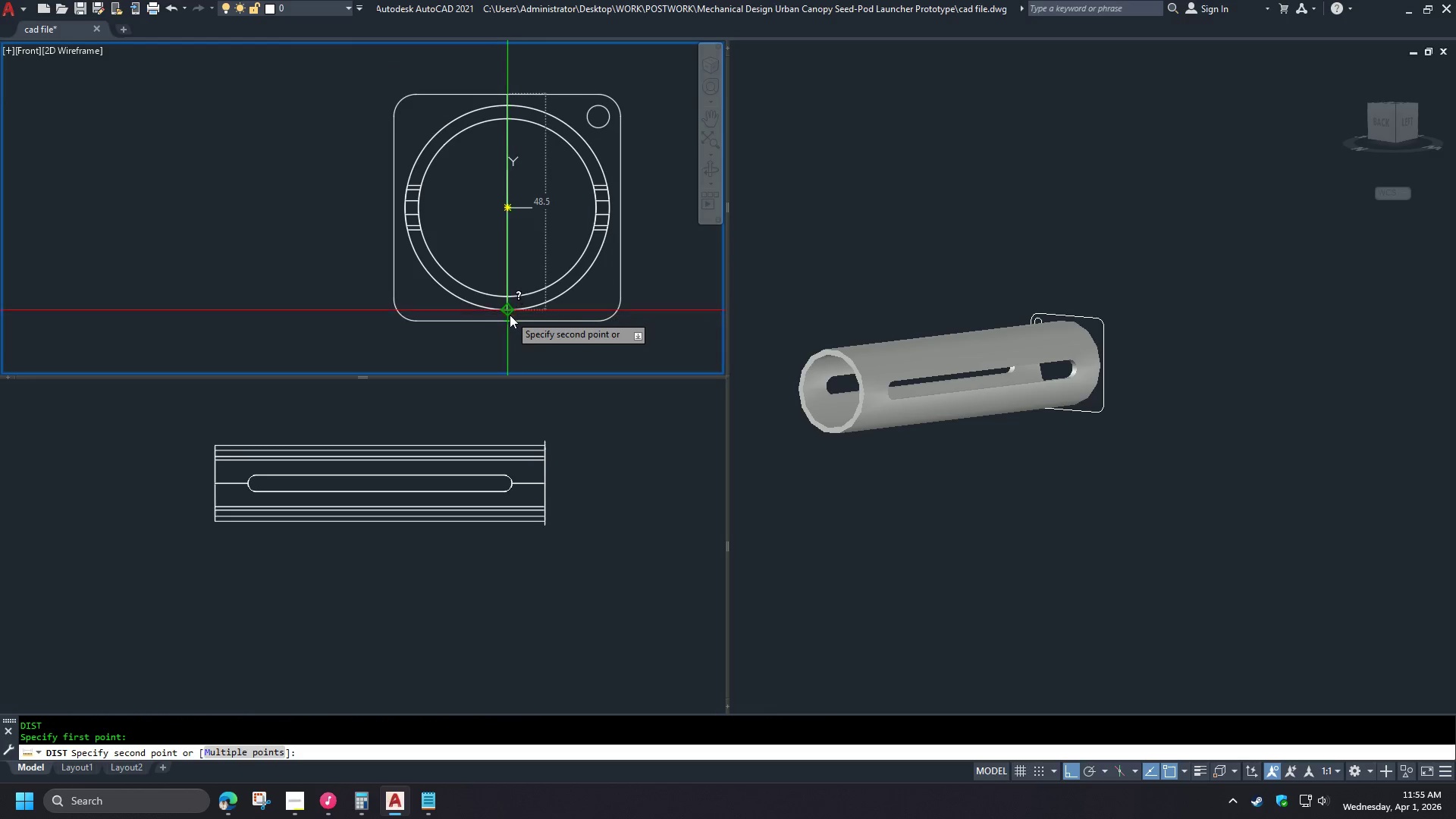 
key(Escape)
 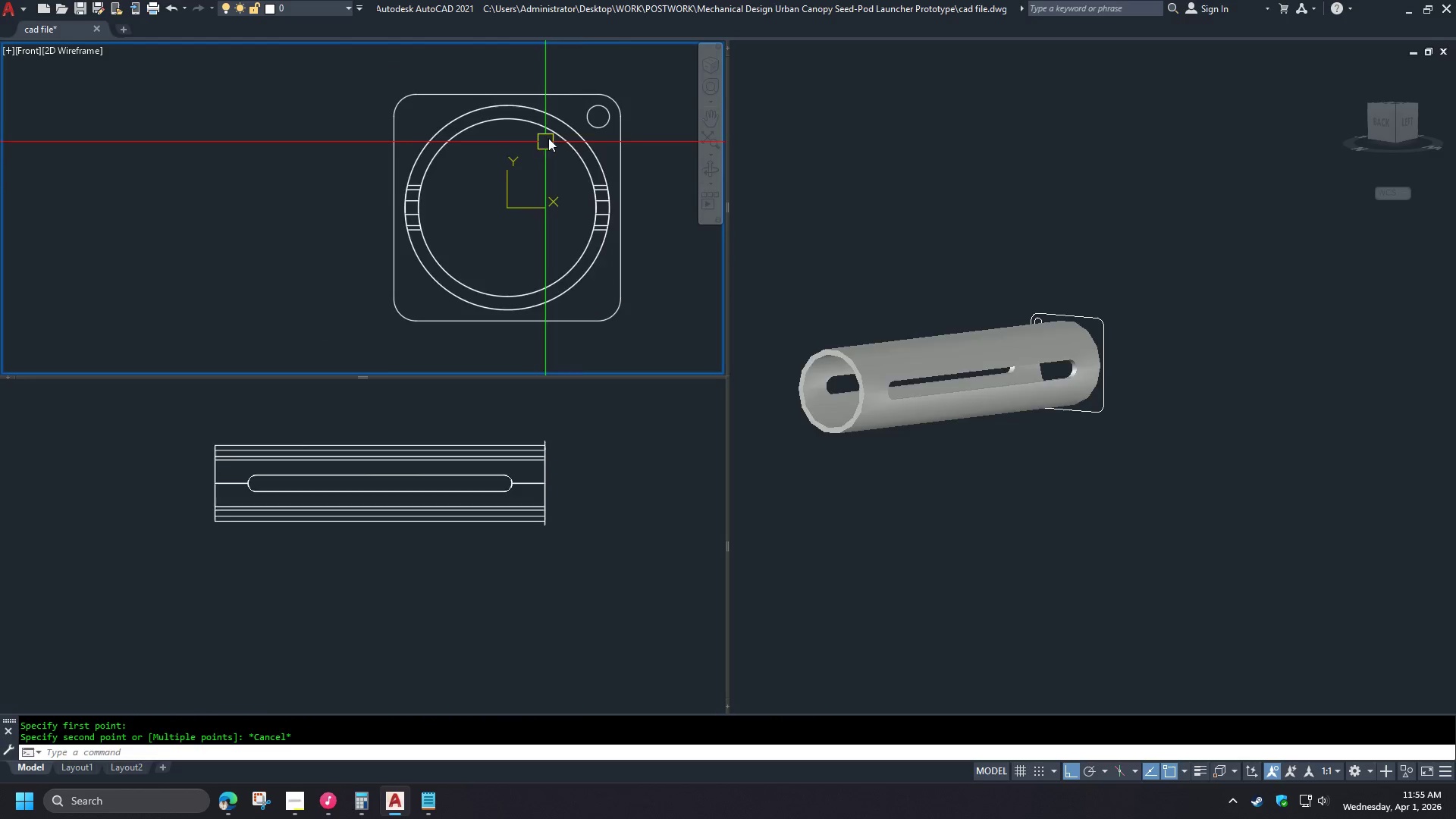 
scroll: coordinate [552, 108], scroll_direction: up, amount: 2.0
 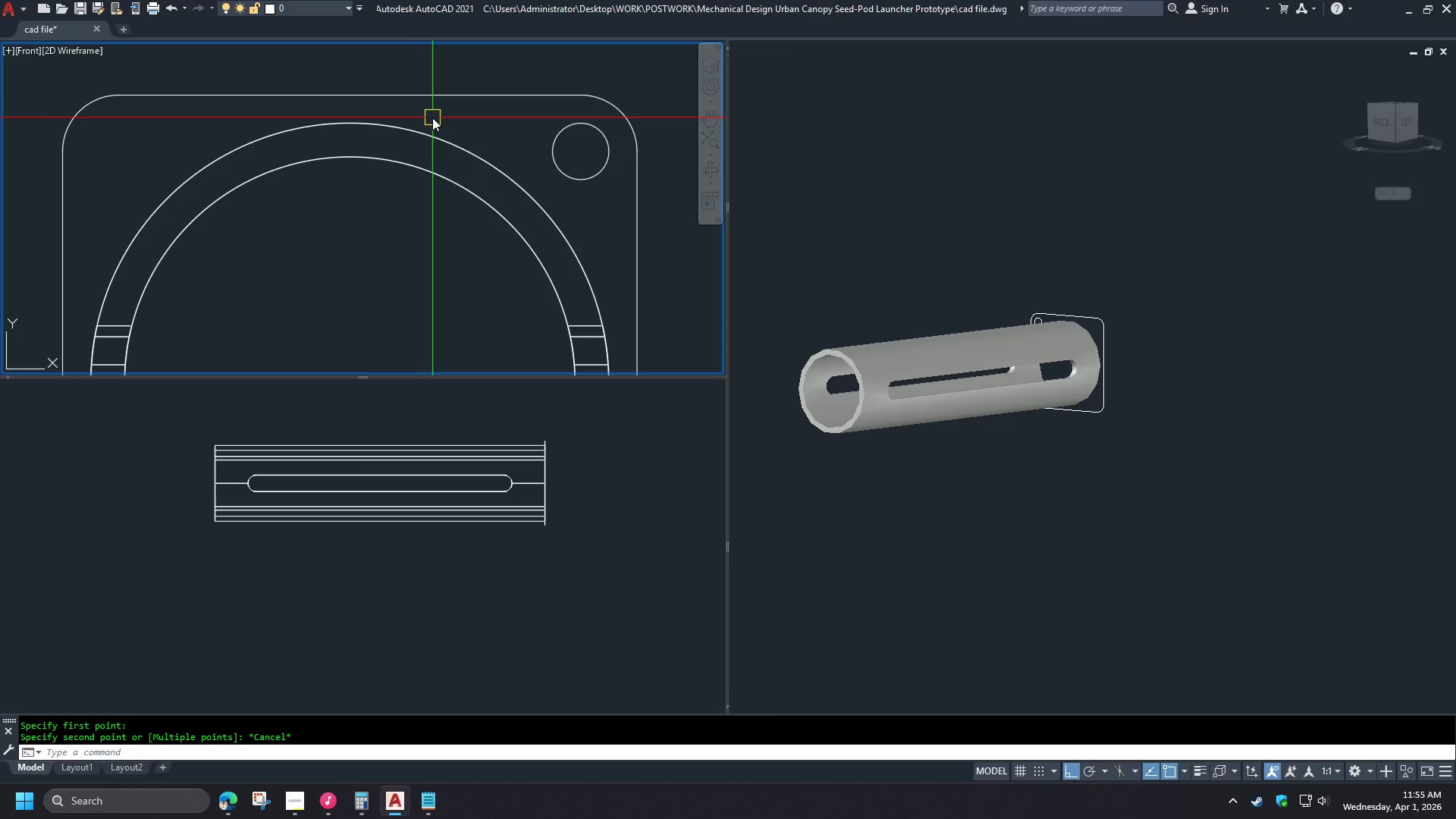 
scroll: coordinate [616, 91], scroll_direction: down, amount: 2.0
 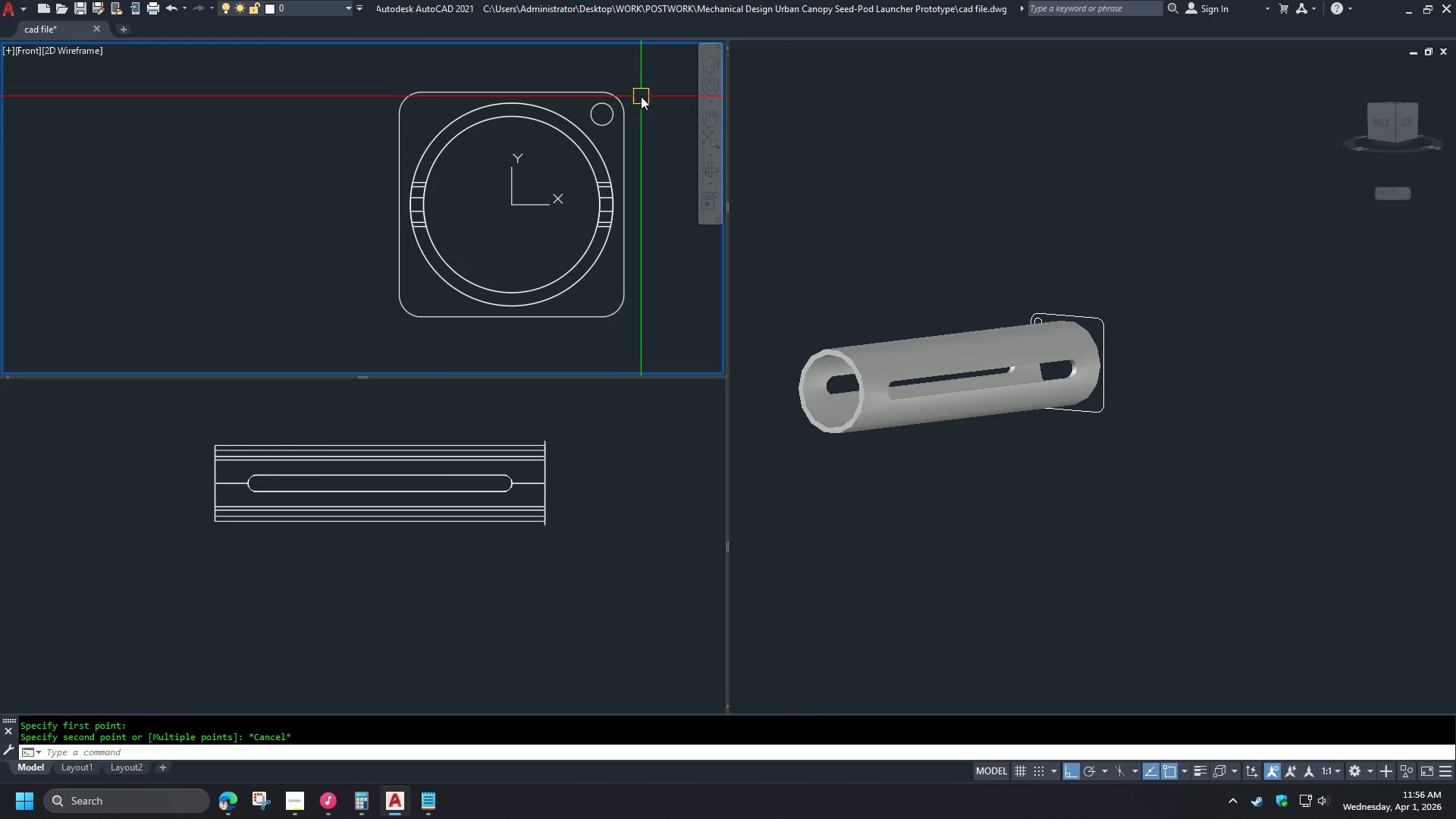 
left_click([627, 144])
 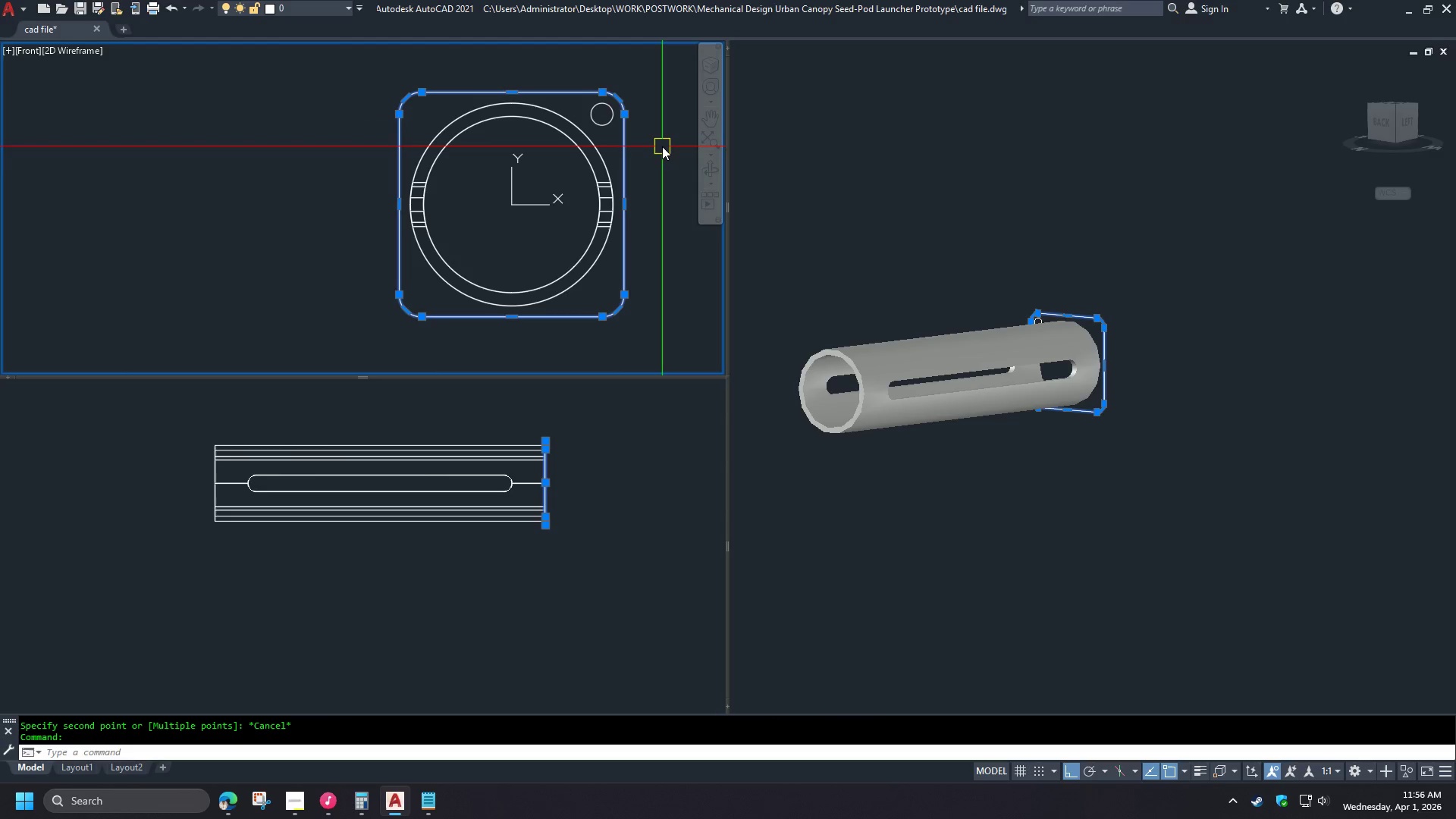 
type(sc)
key(Escape)
 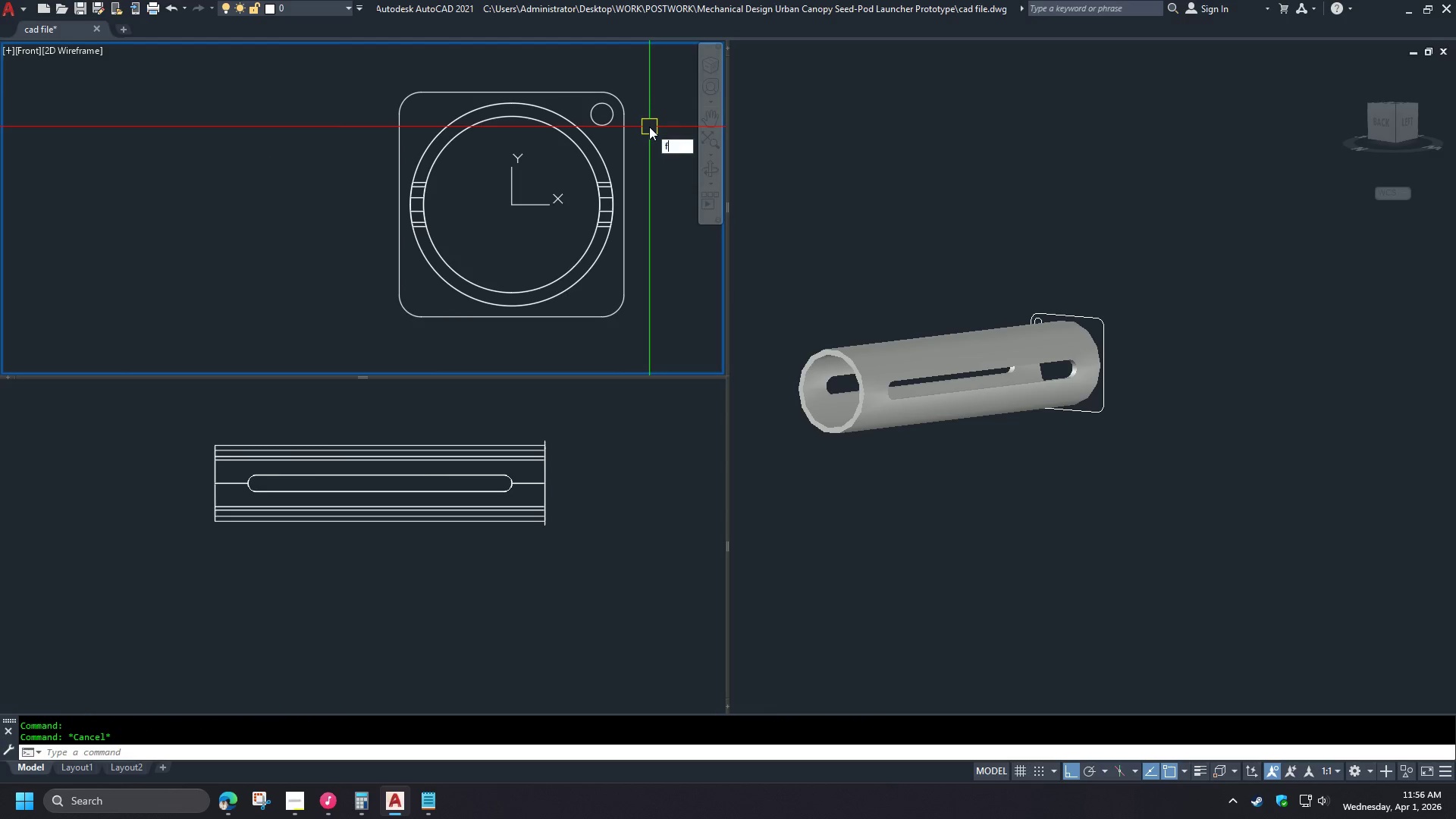 
key(Space)
 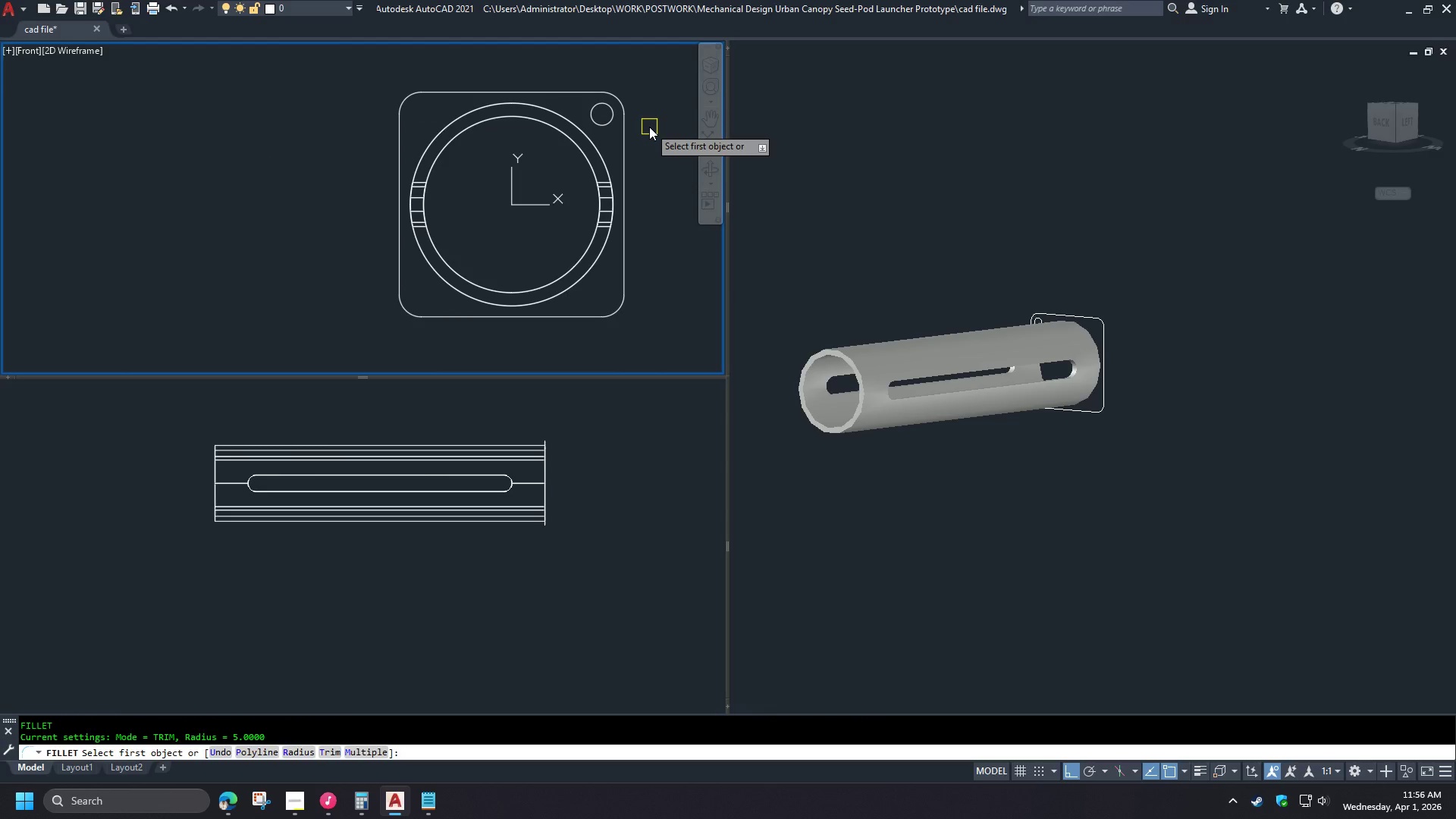 
key(R)
 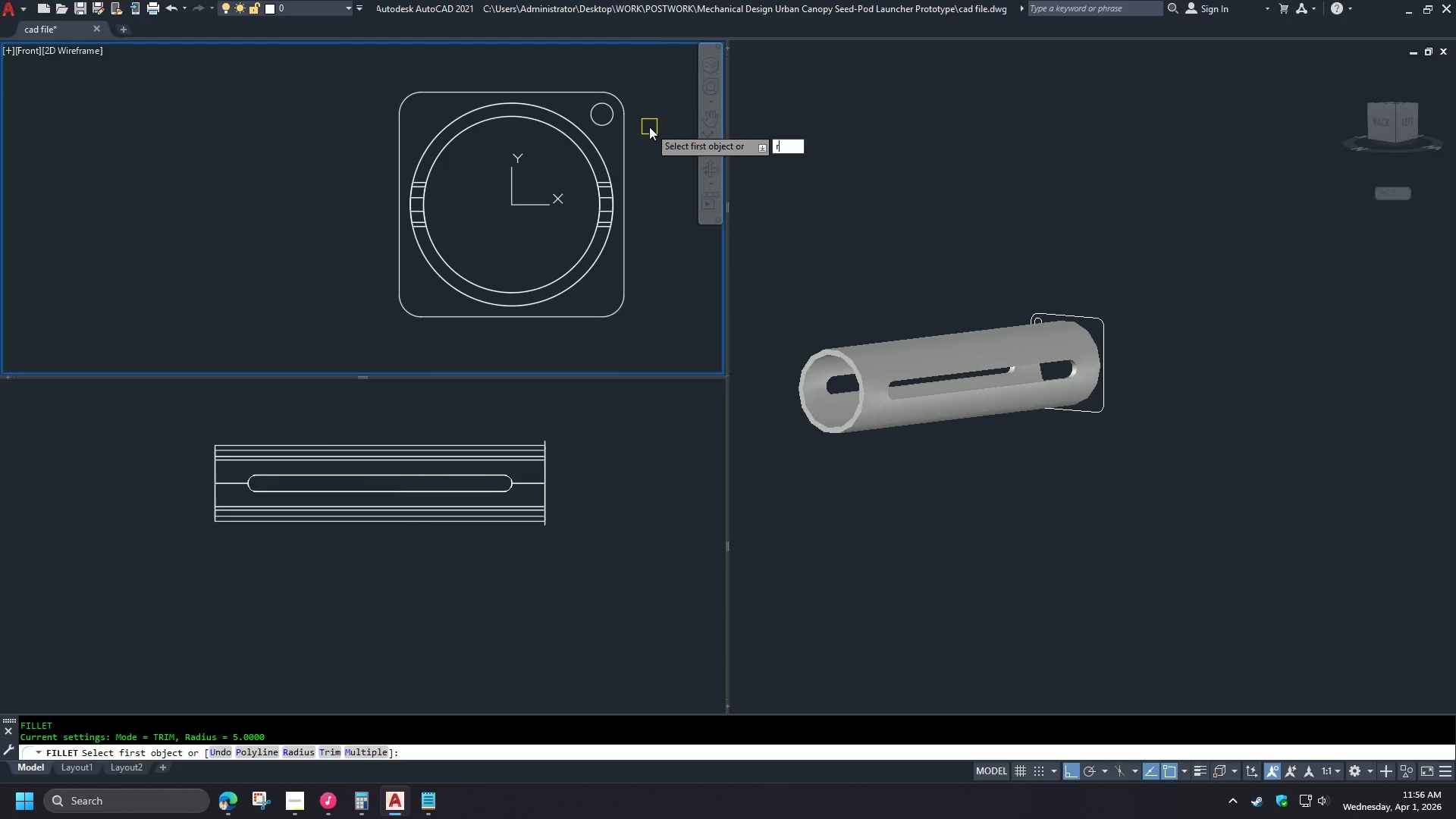 
key(Space)
 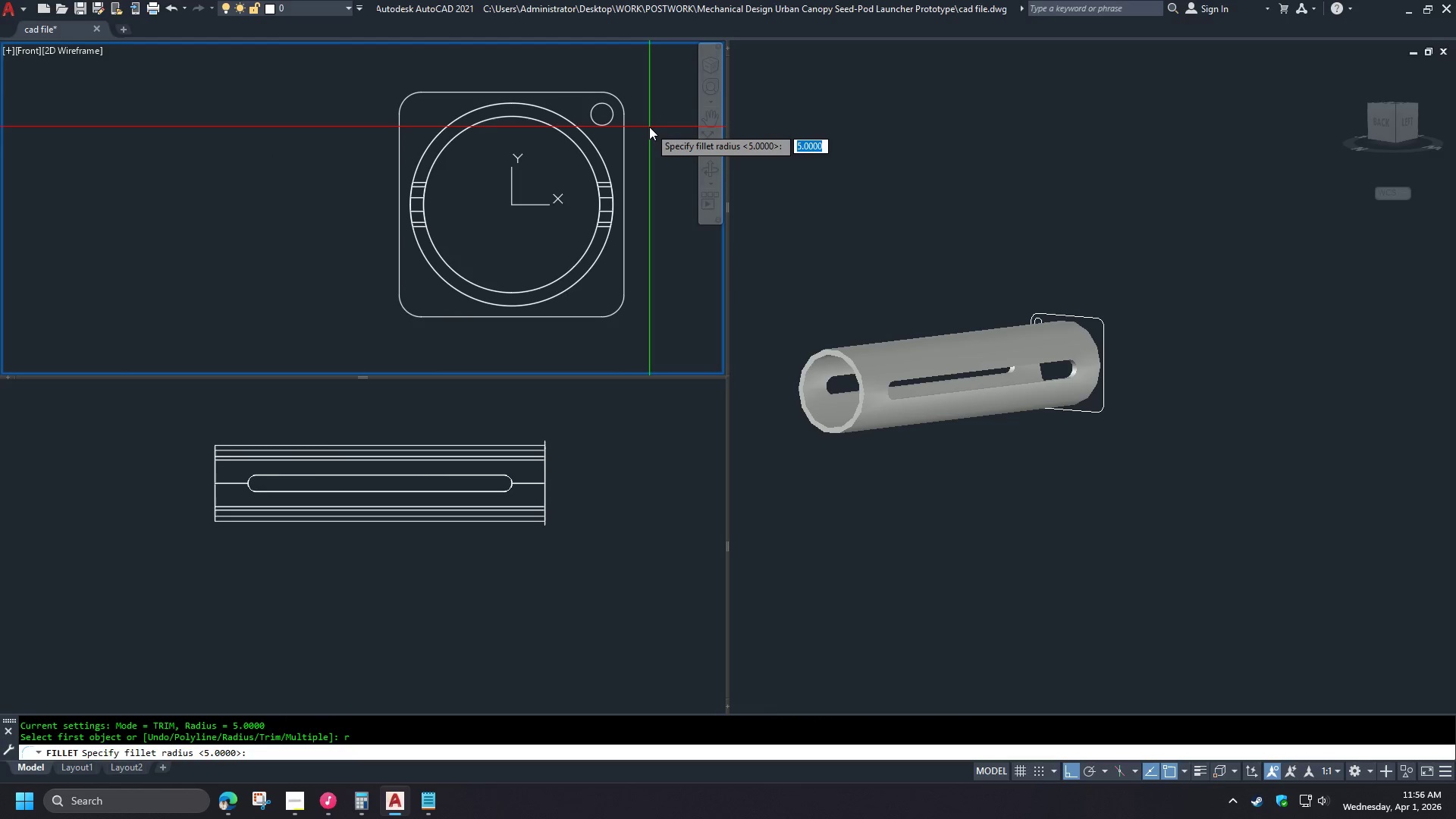 
key(0)
 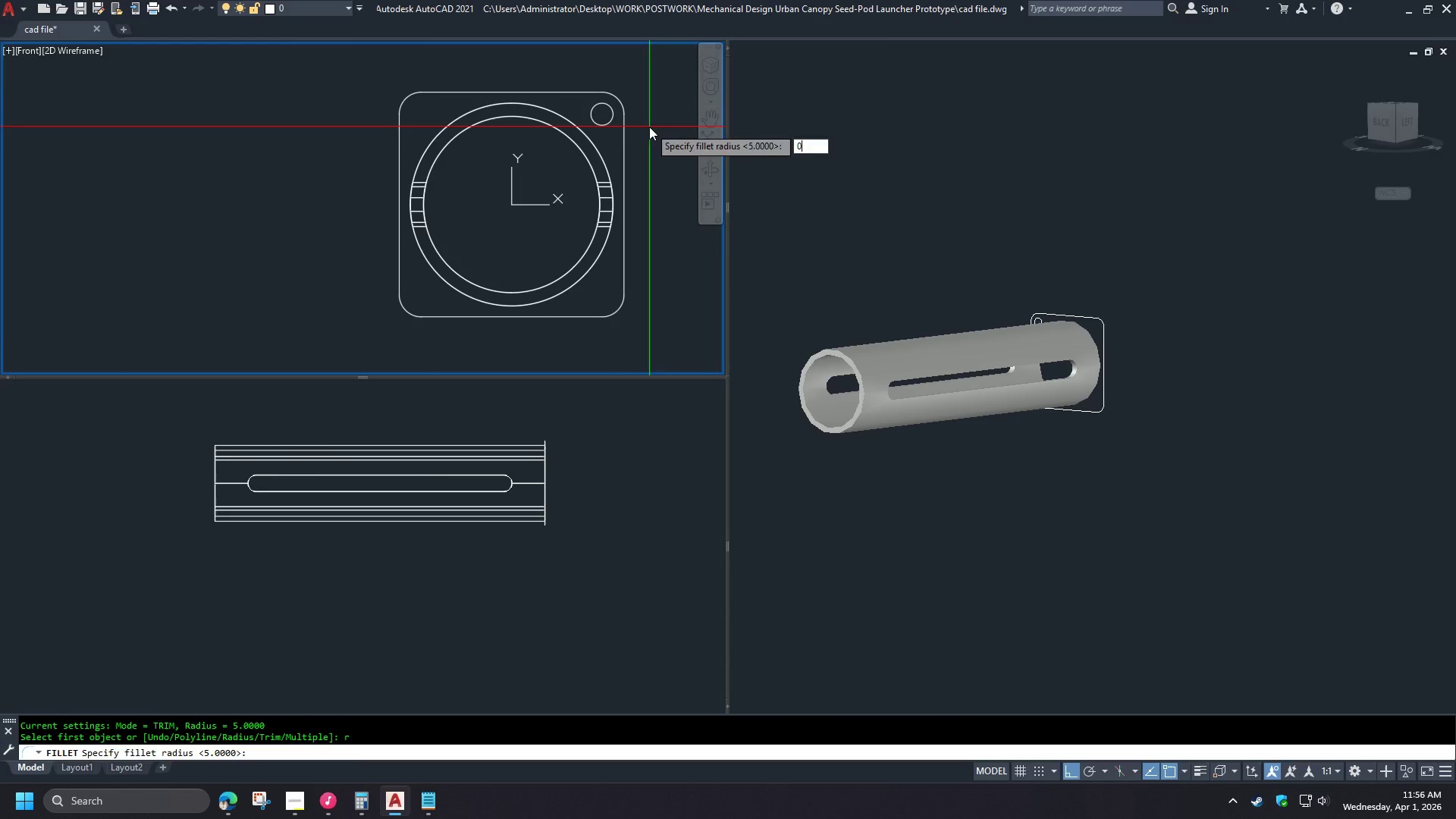 
key(Space)
 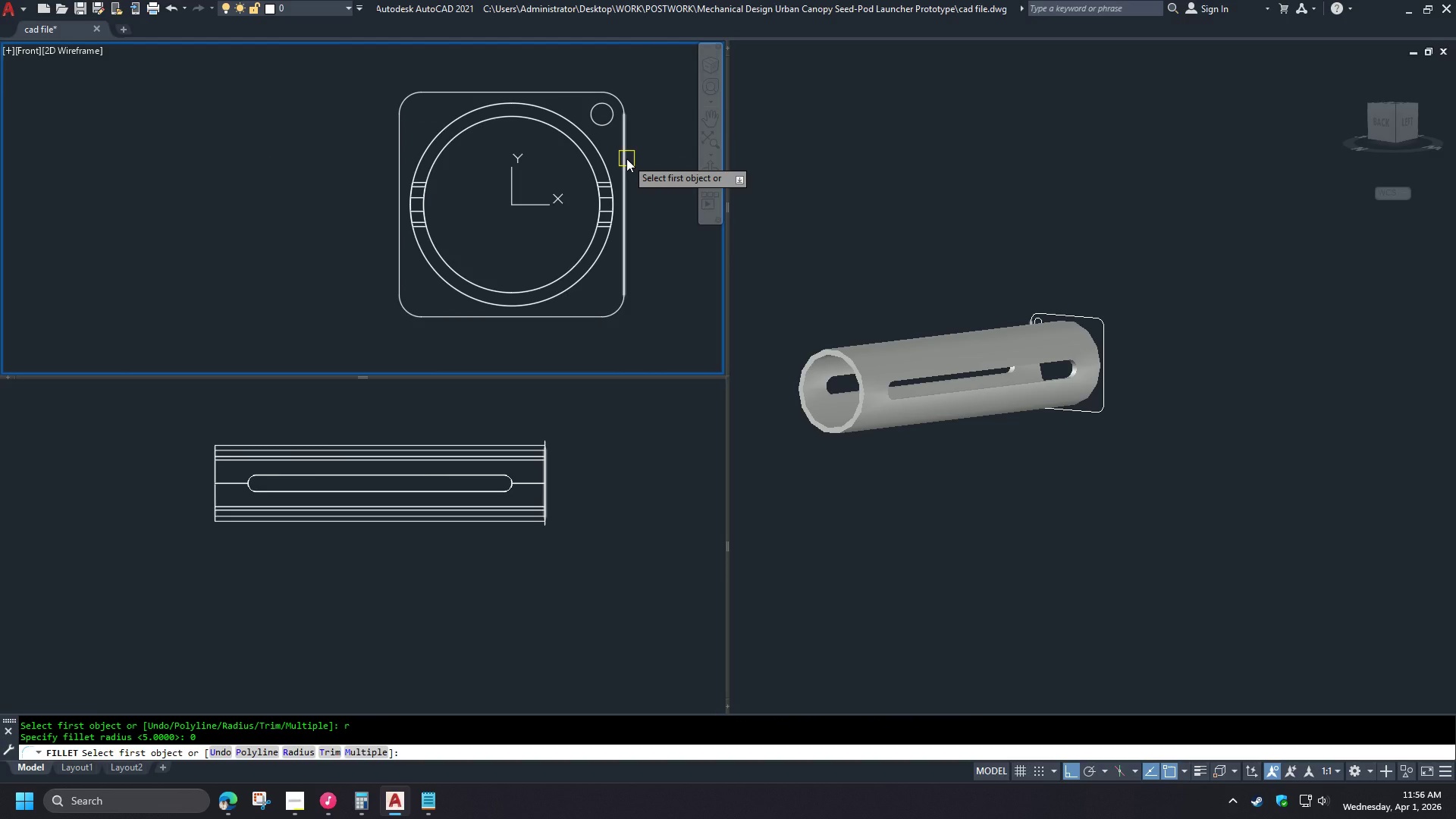 
key(P)
 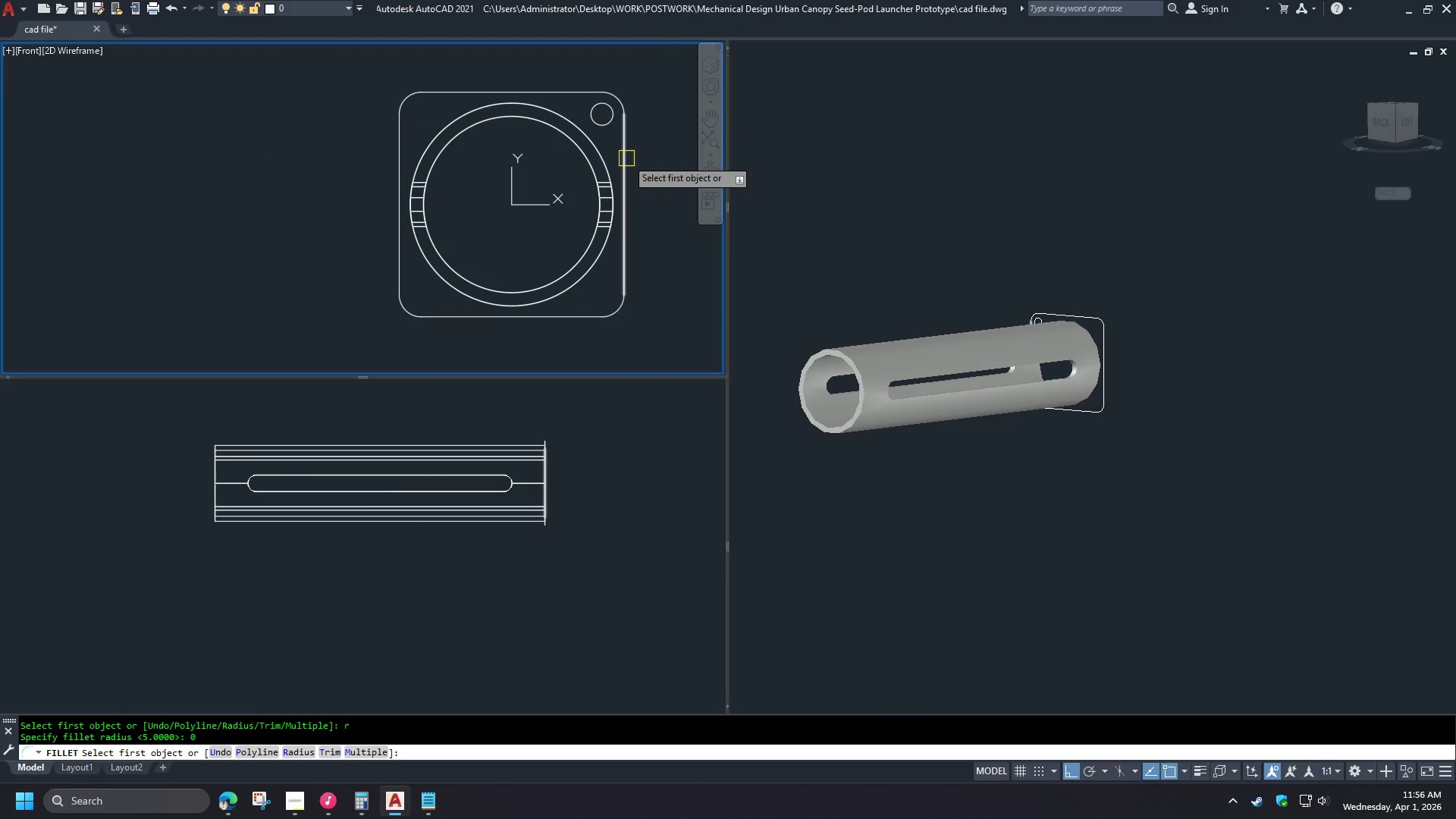 
key(Space)
 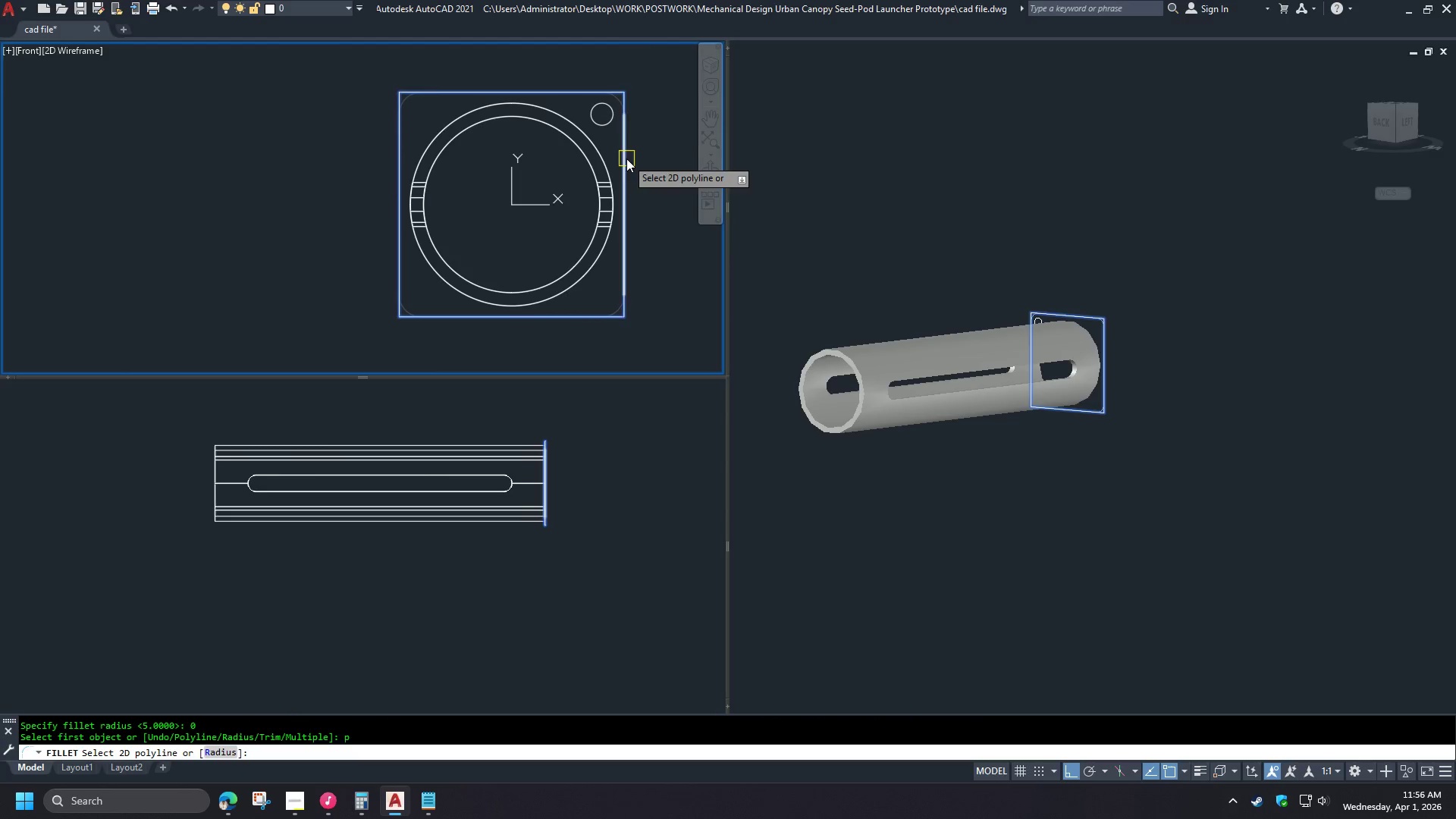 
left_click([626, 158])
 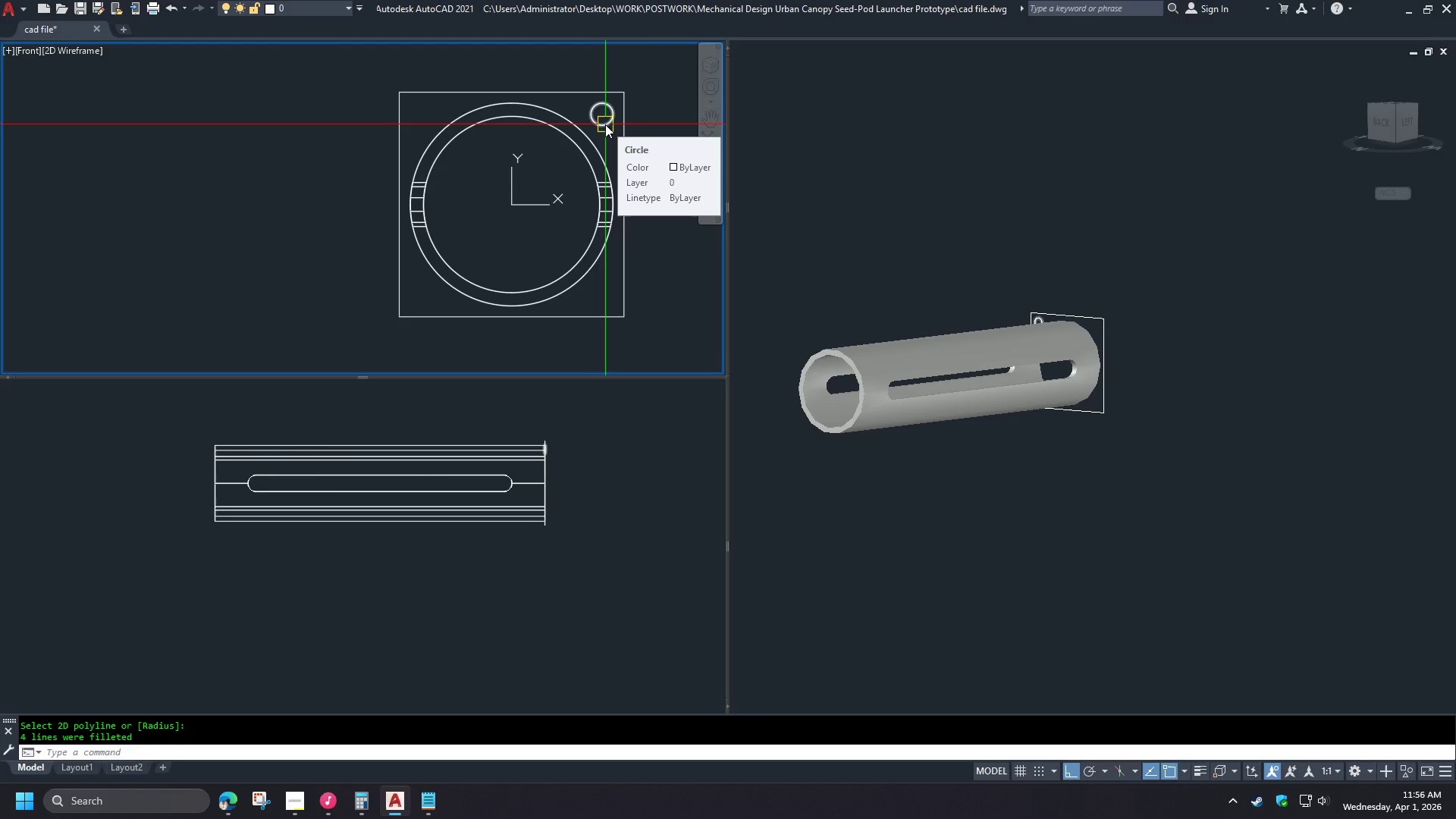 
left_click([605, 124])
 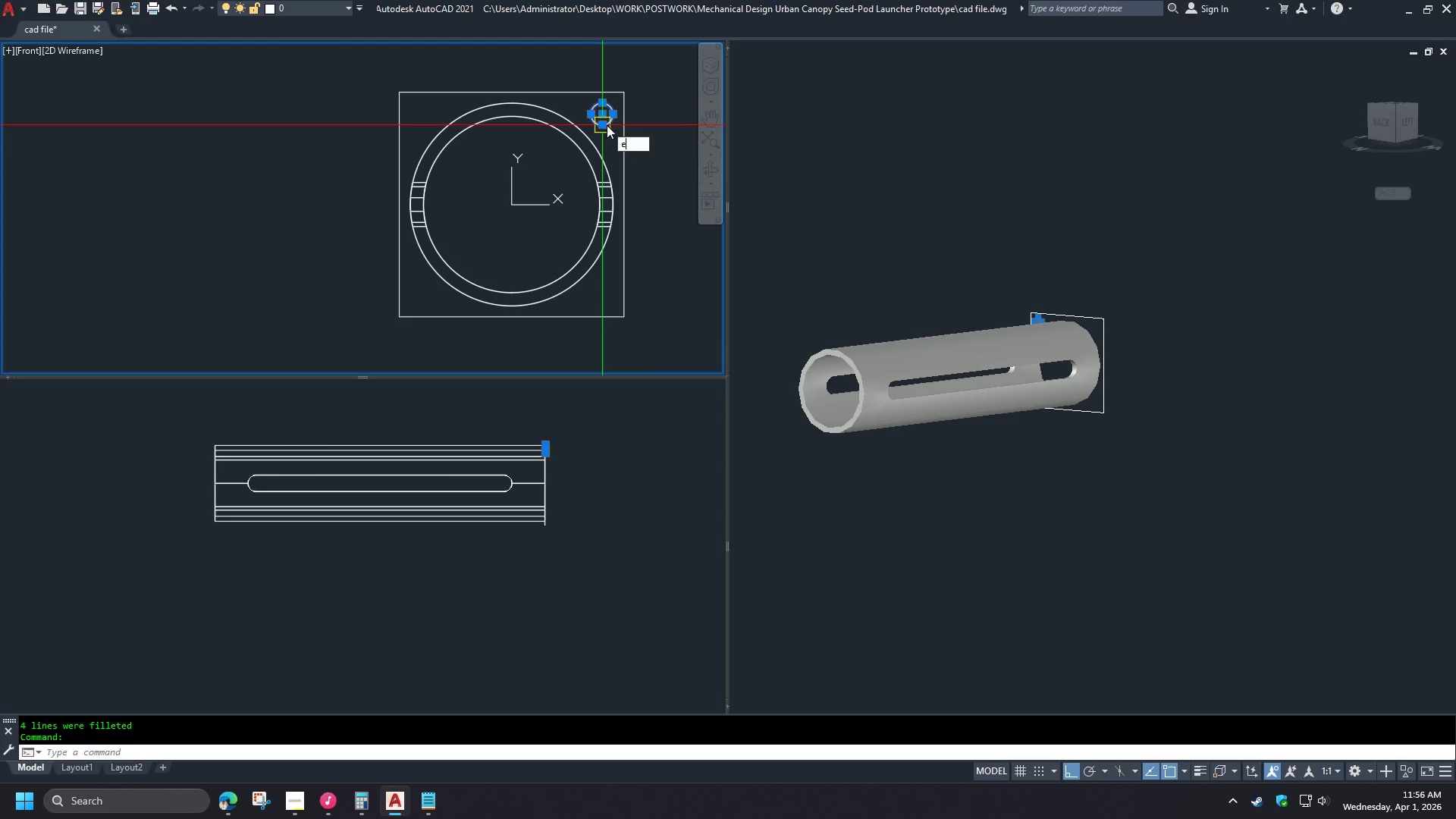 
type(e sc ce)
key(Escape)
 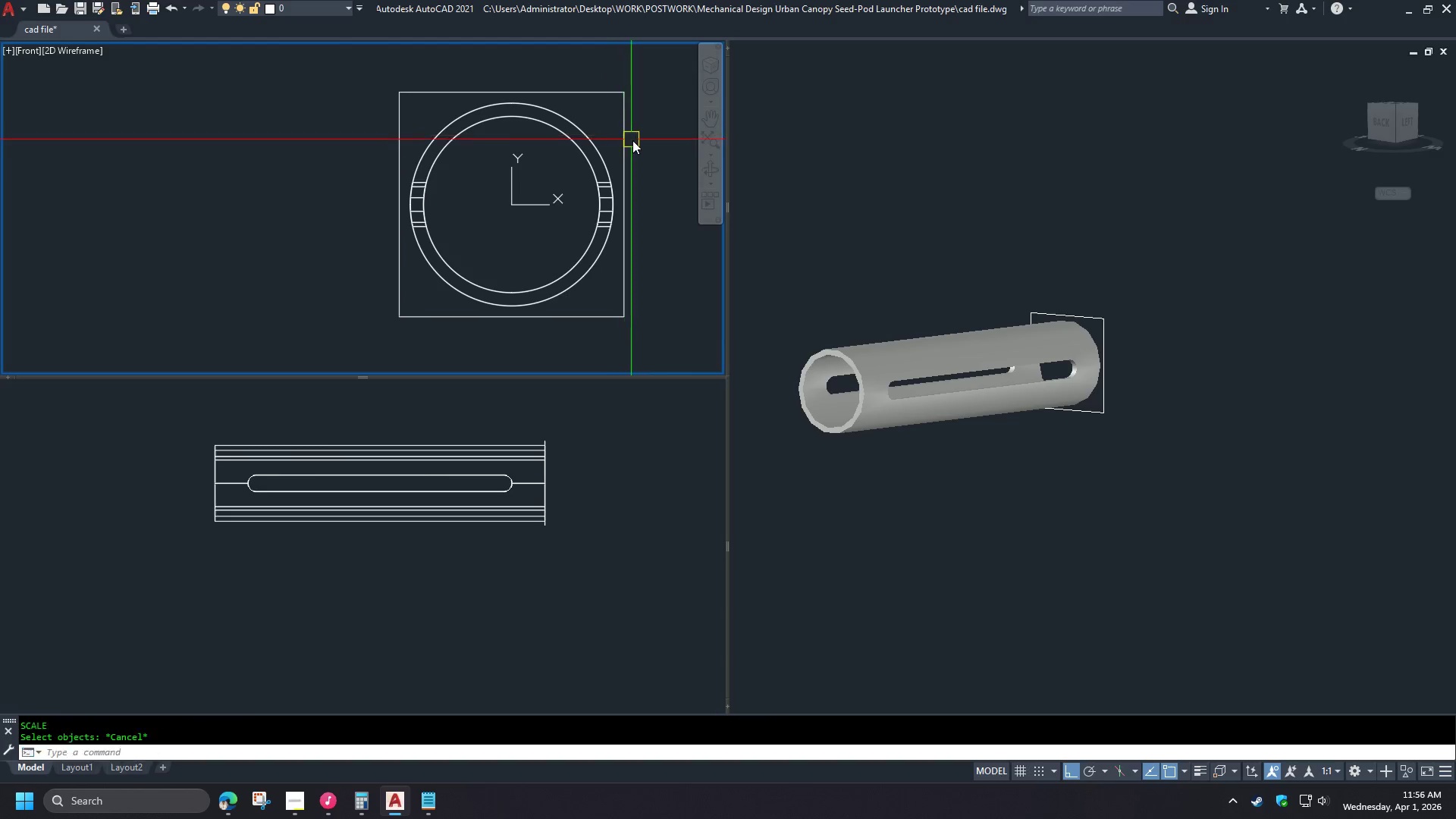 
key(Escape)
type(sc )
 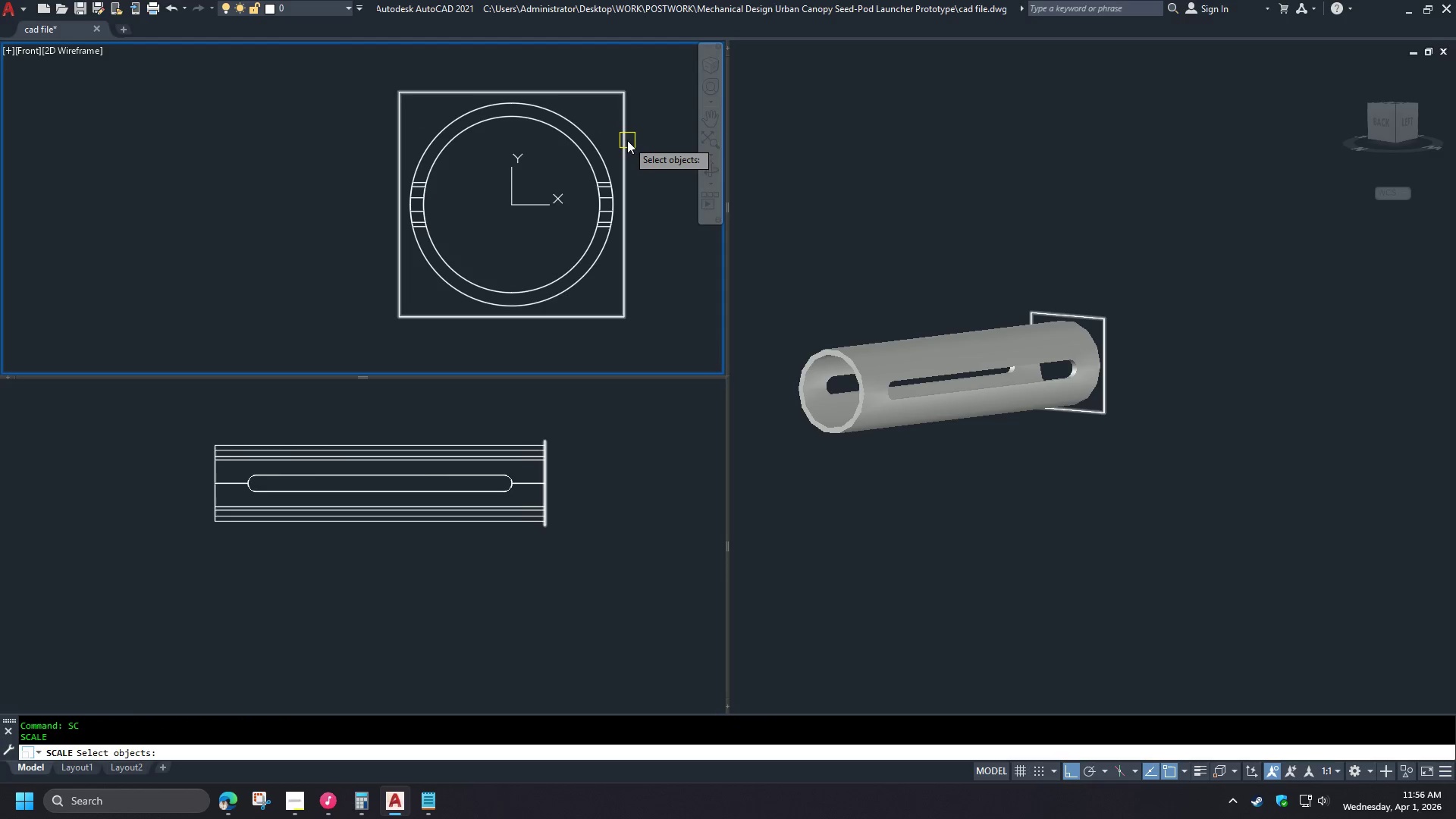 
left_click([626, 140])
 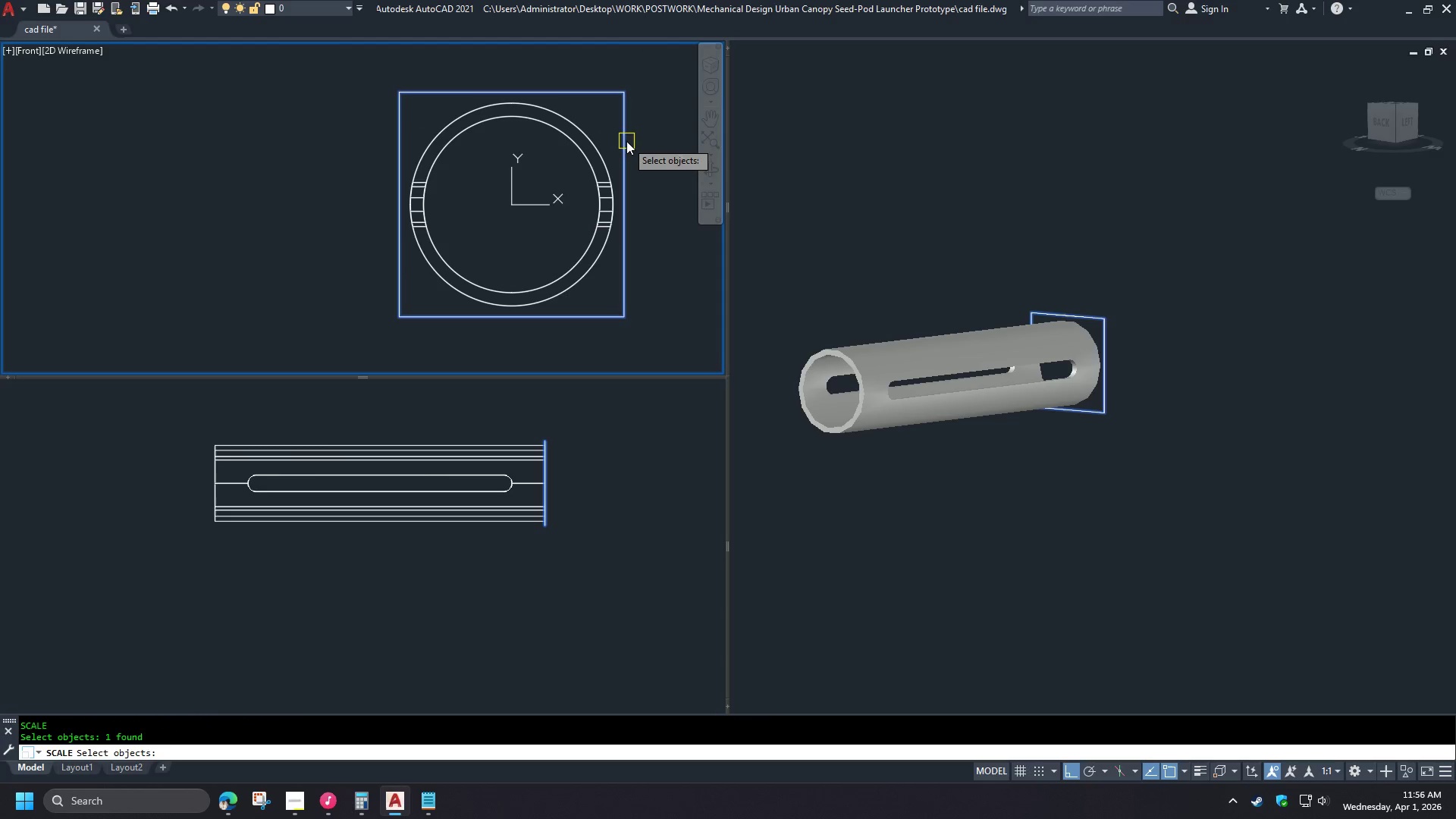 
key(Space)
 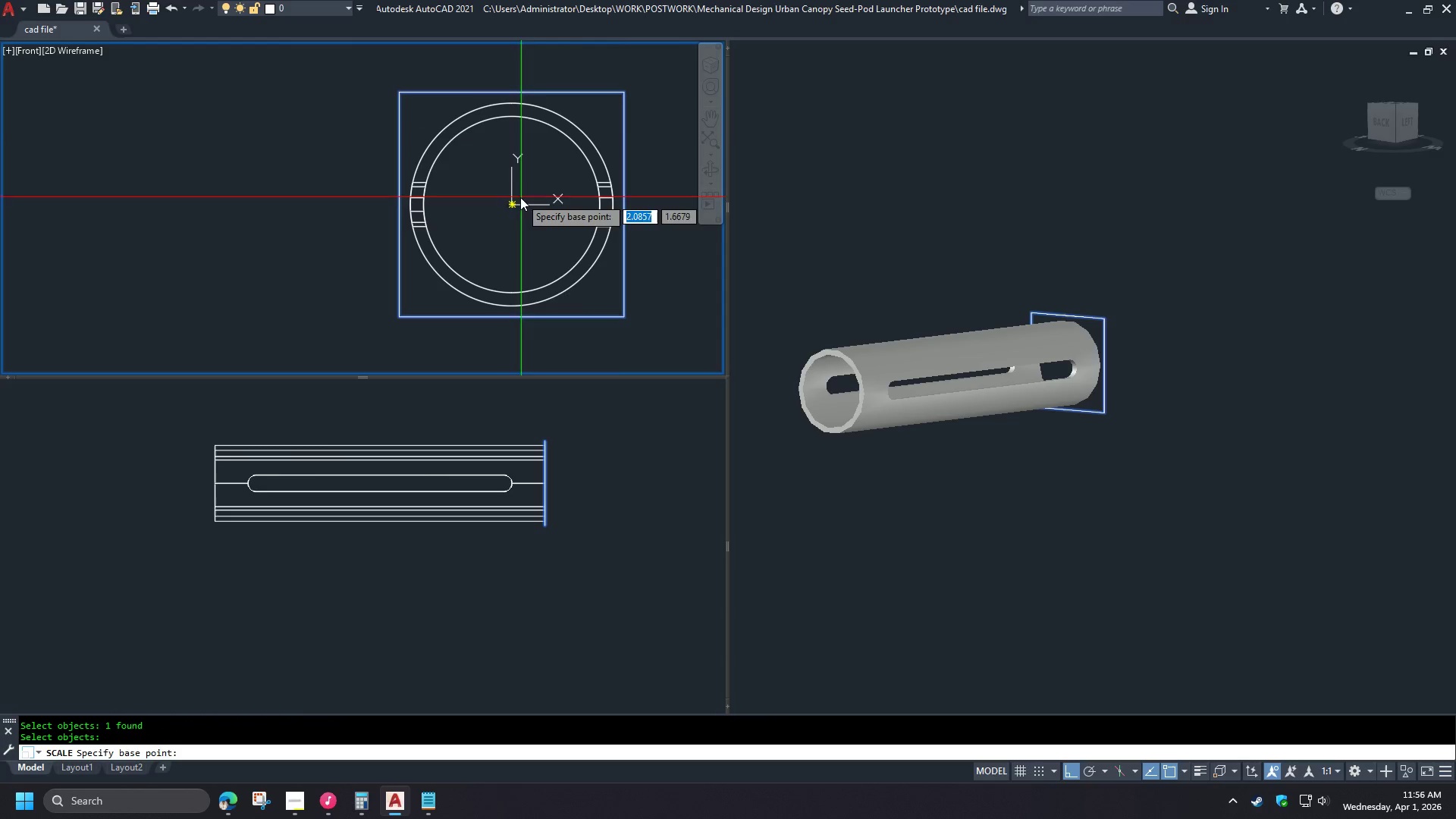 
left_click([513, 204])
 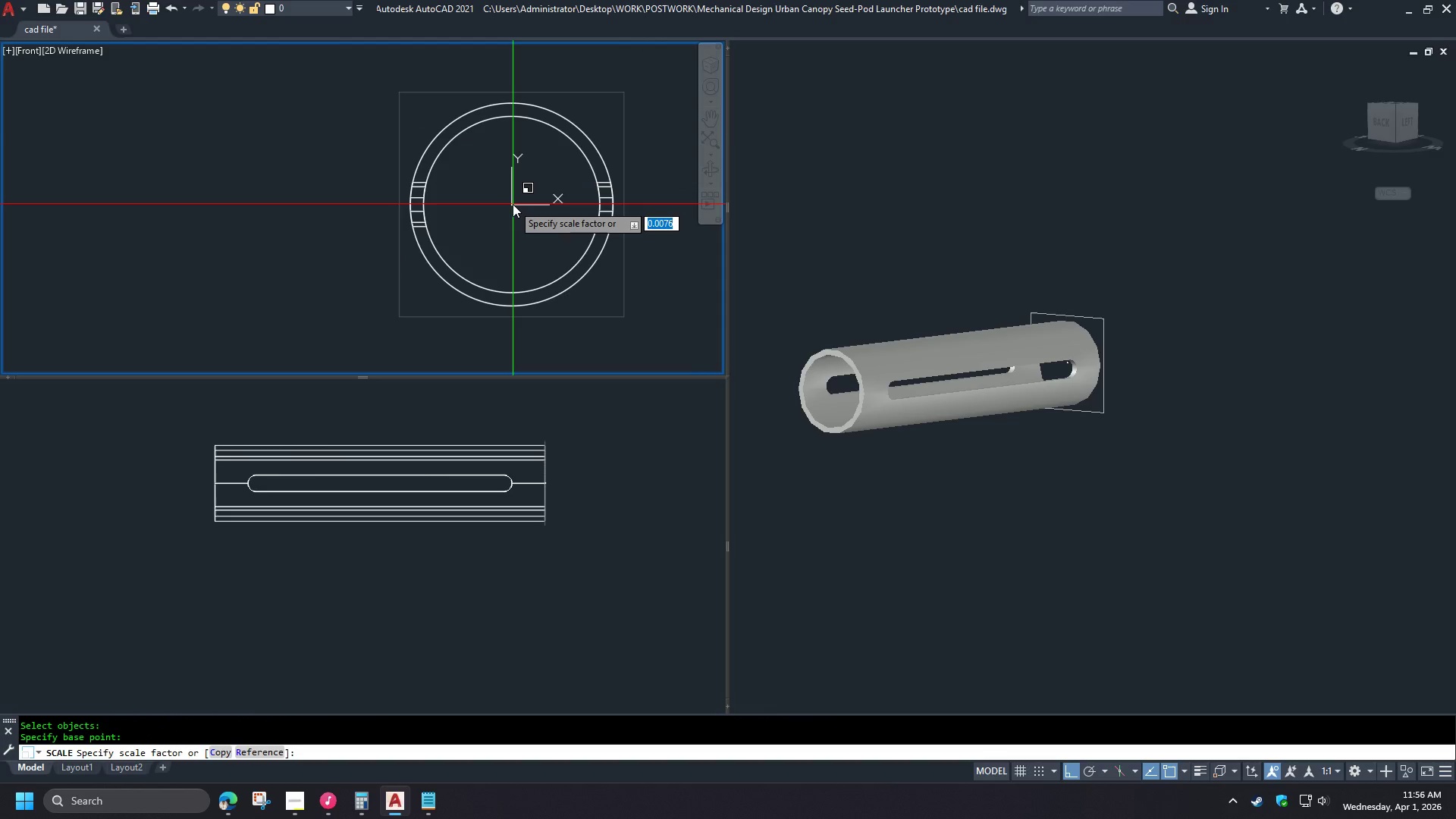 
key(R)
 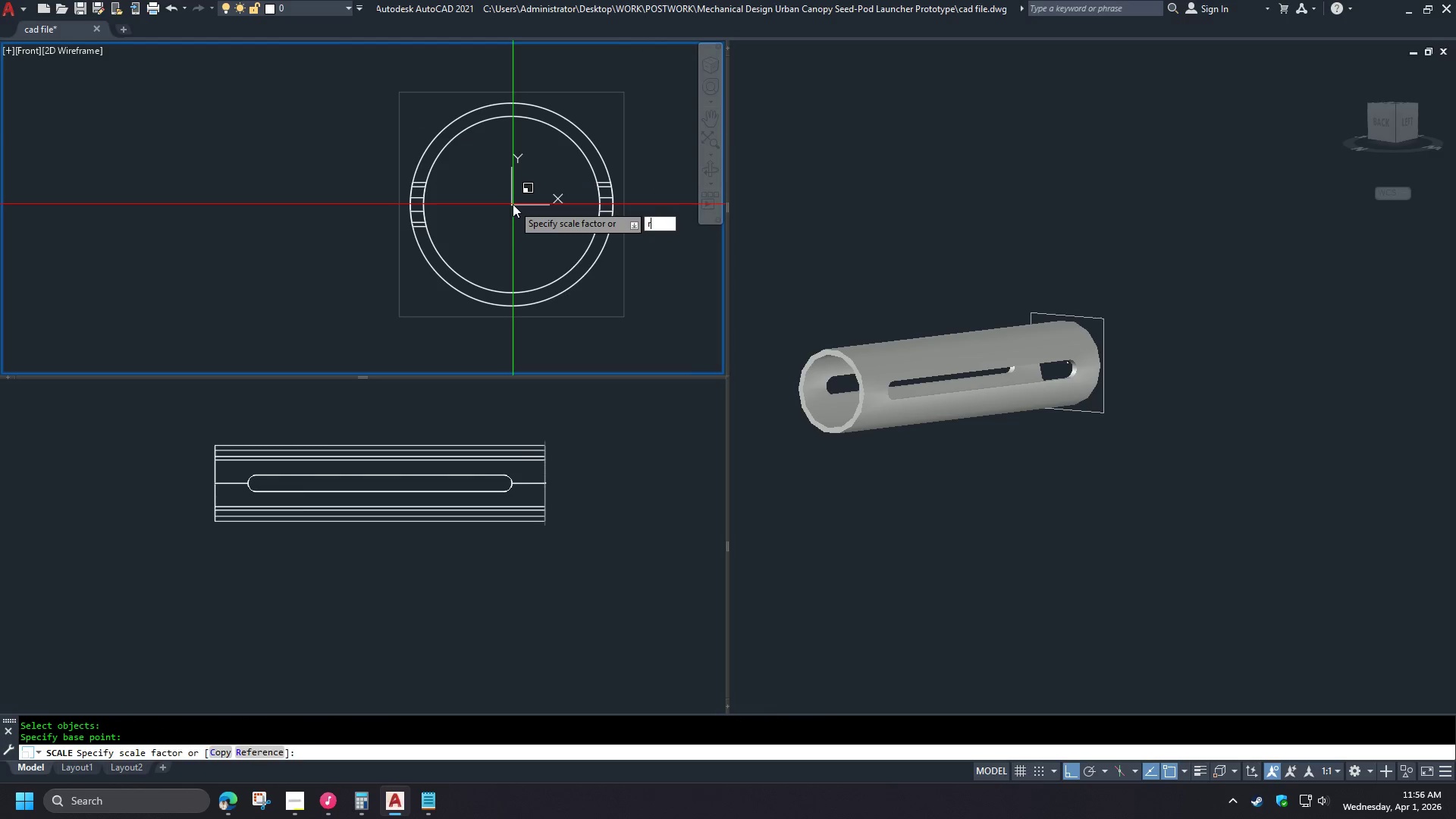 
key(Space)
 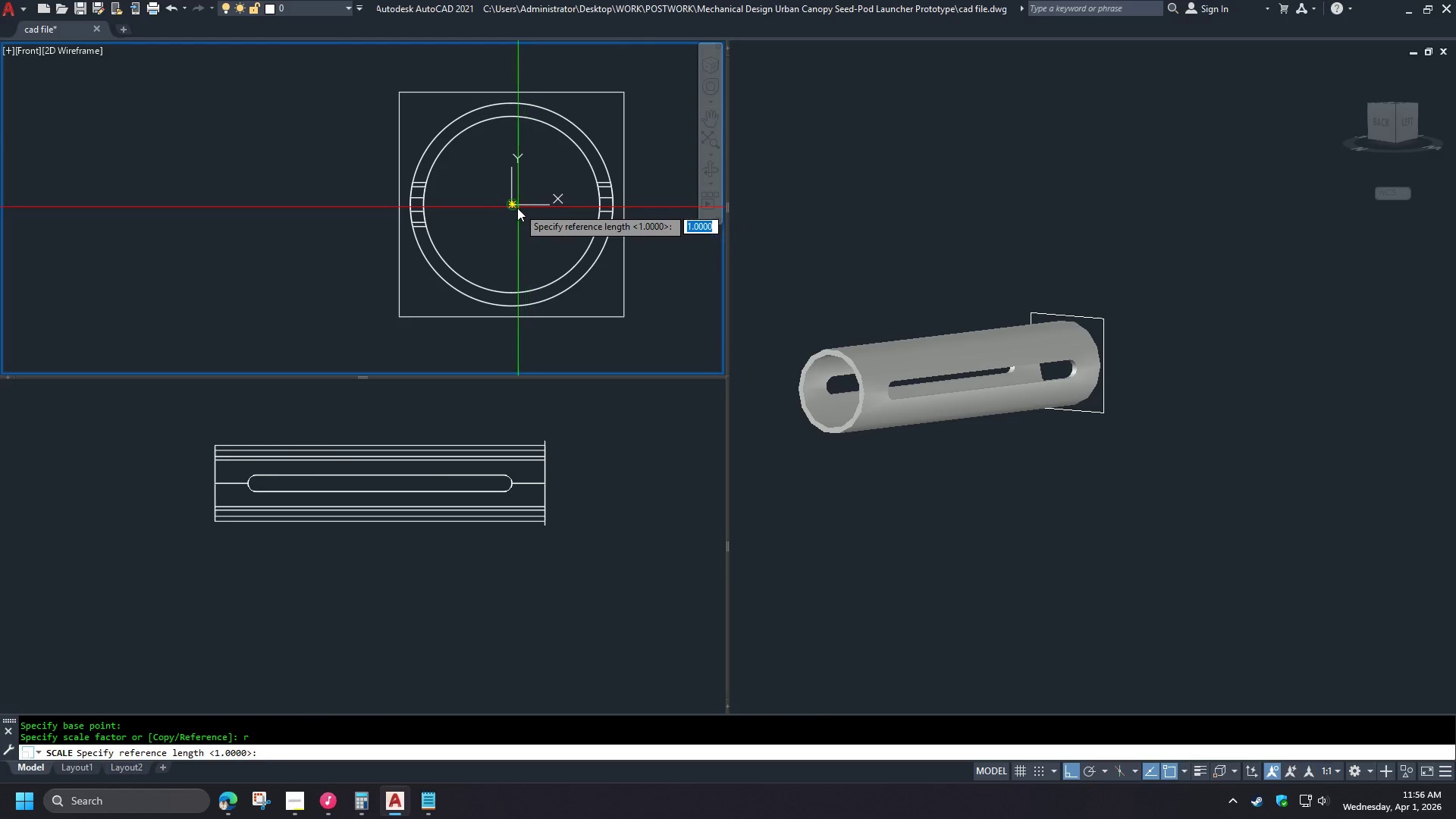 
left_click([514, 209])
 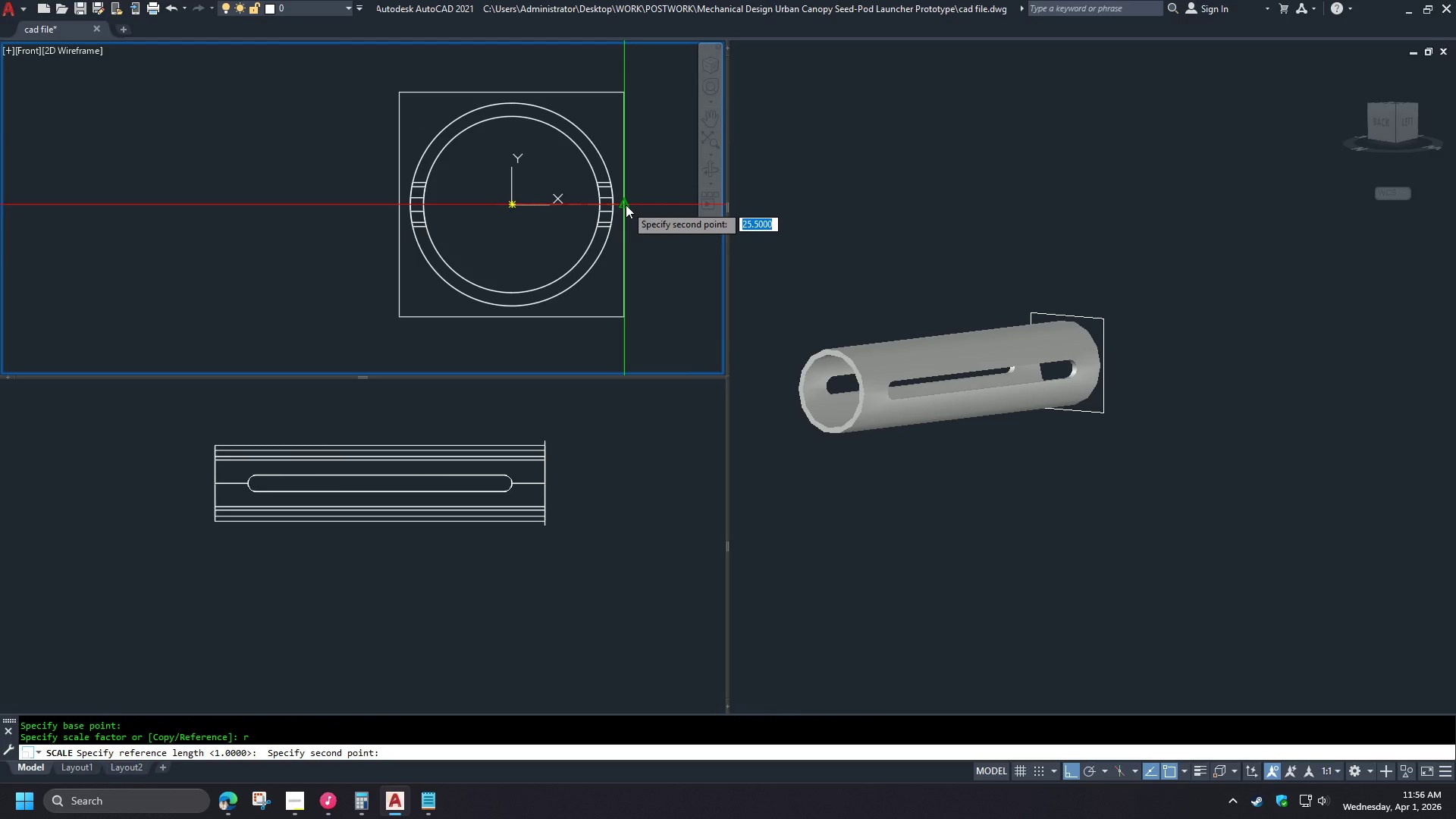 
left_click([626, 205])
 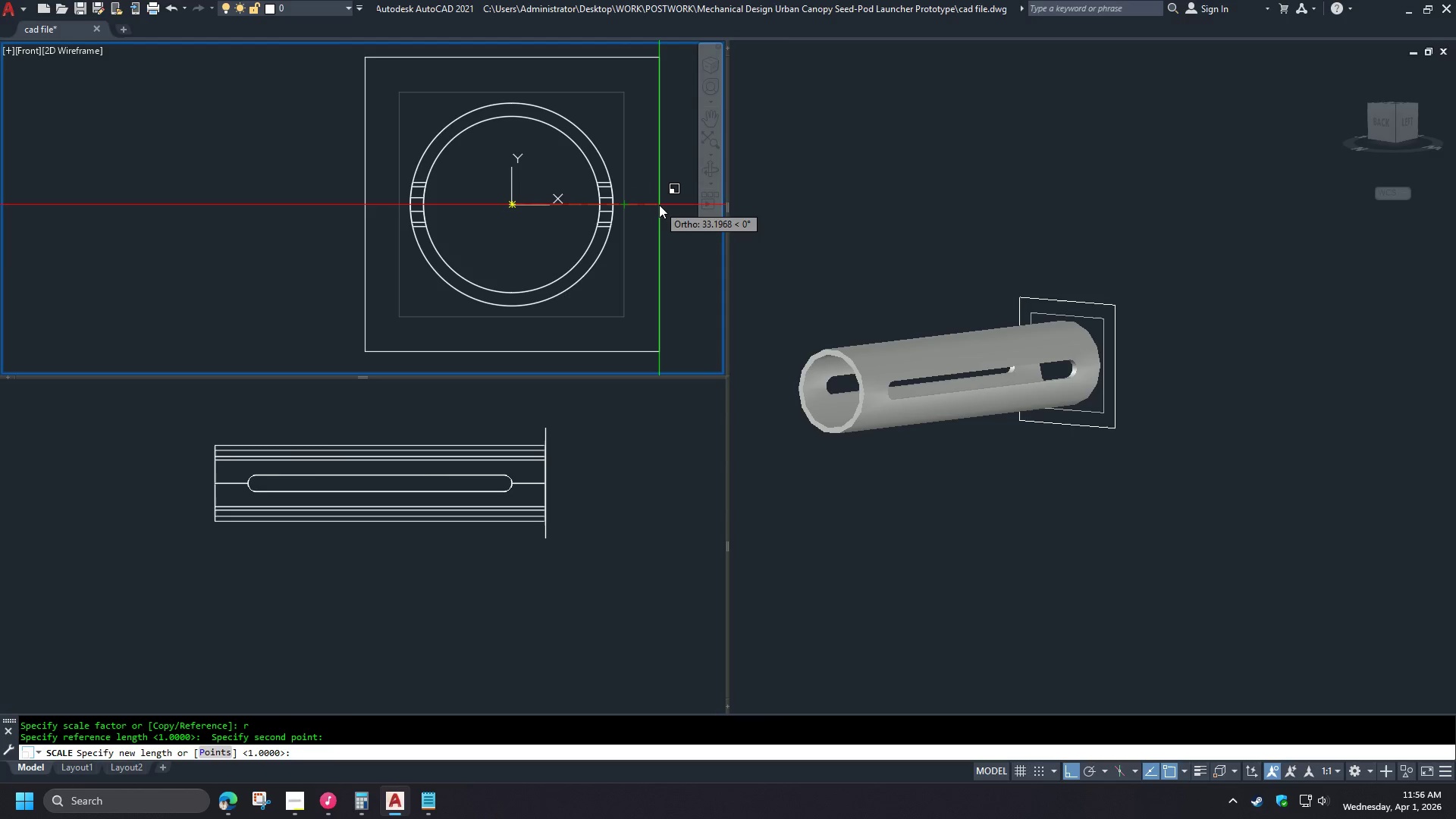 
key(Numpad2)
 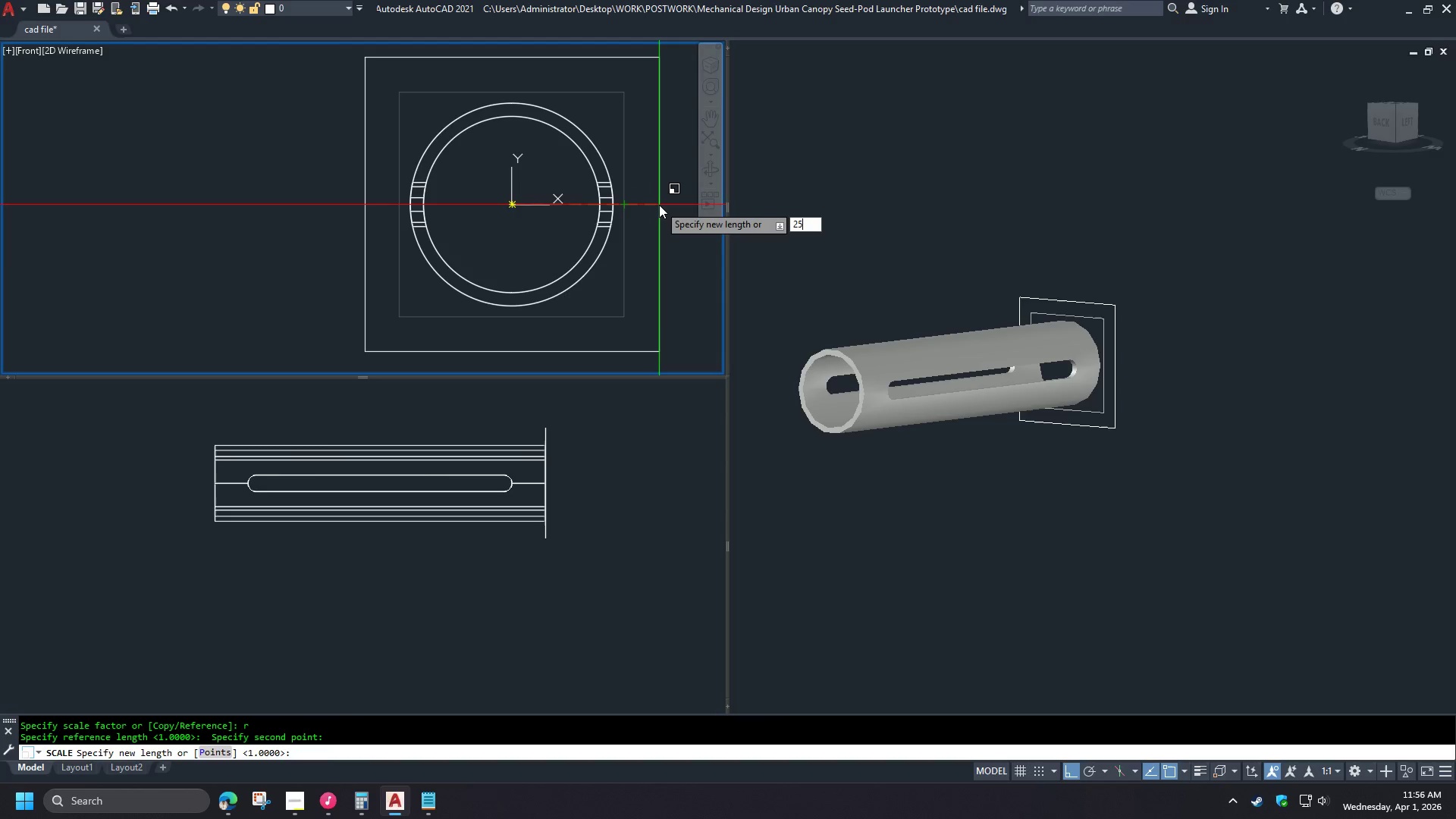 
key(Numpad5)
 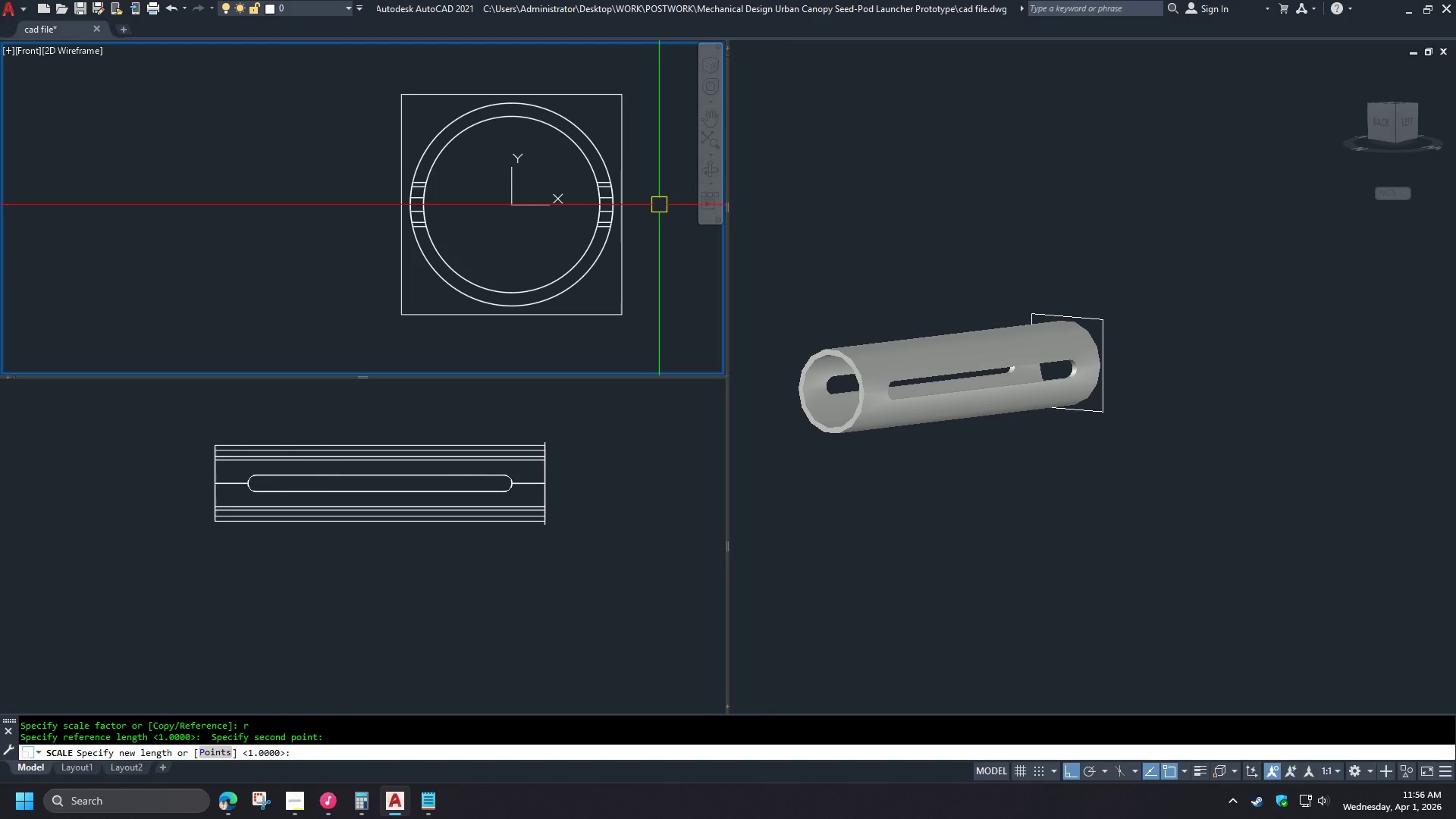 
key(NumpadEnter)
 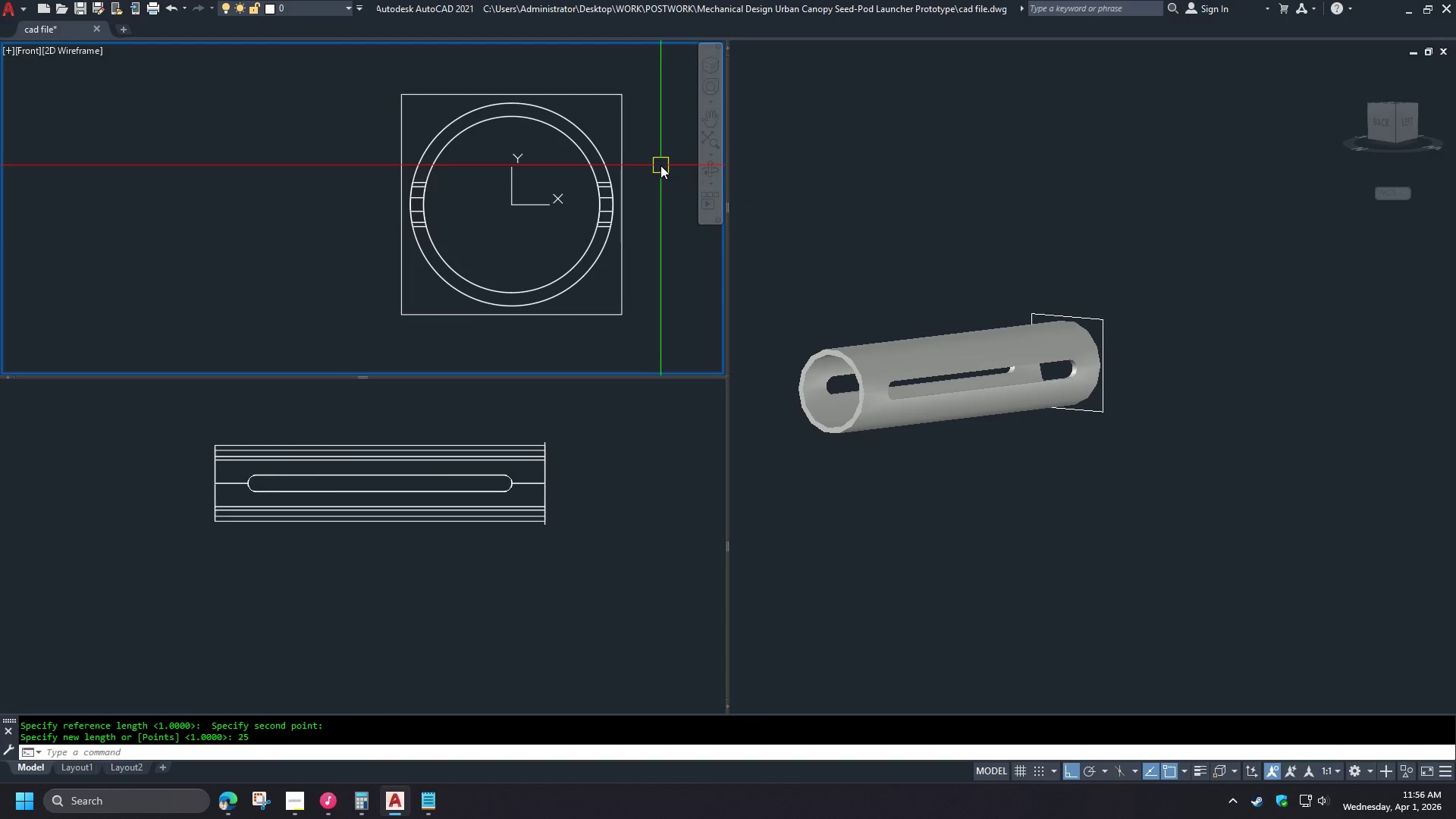 
key(O)
 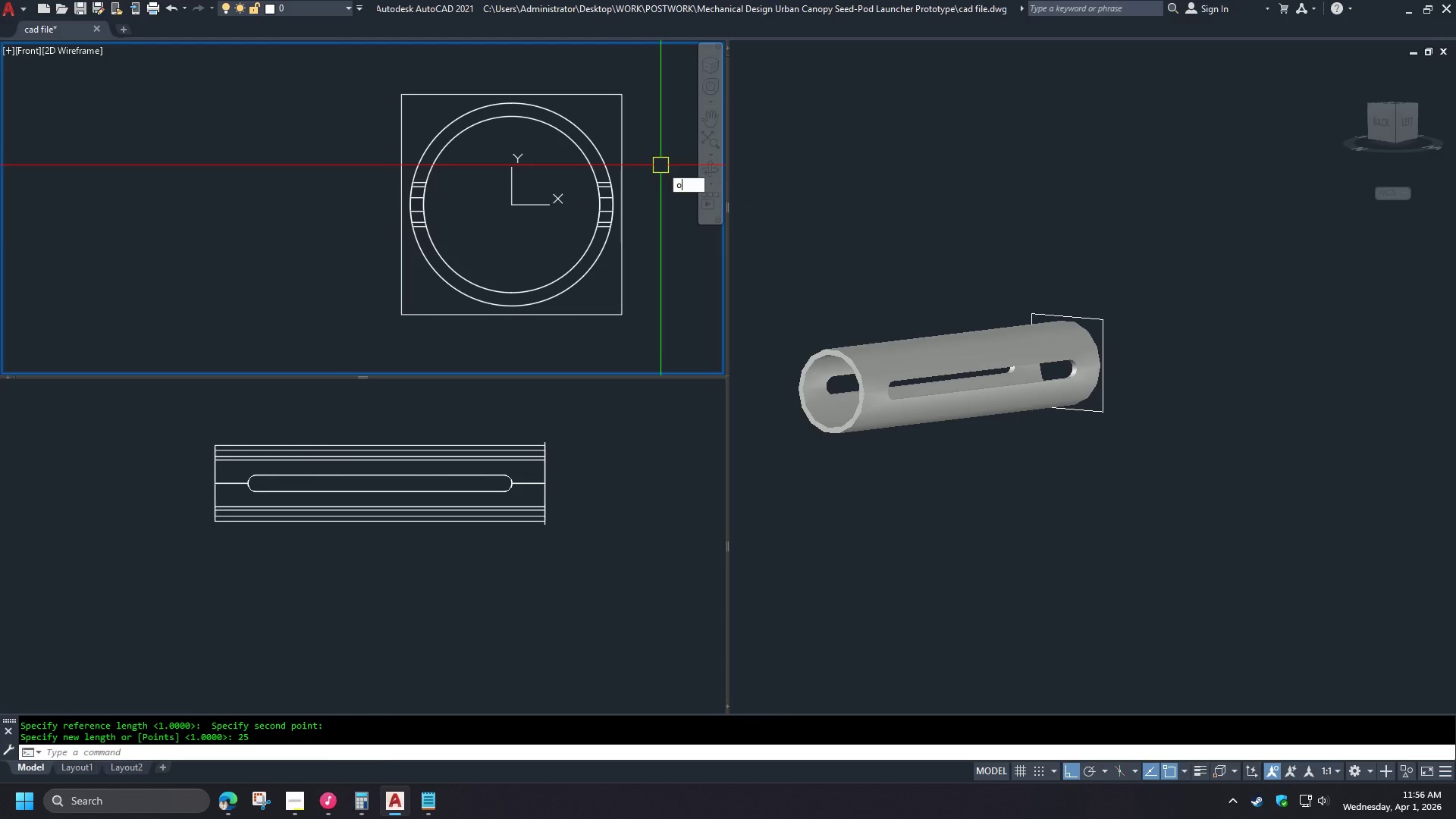 
key(Space)
 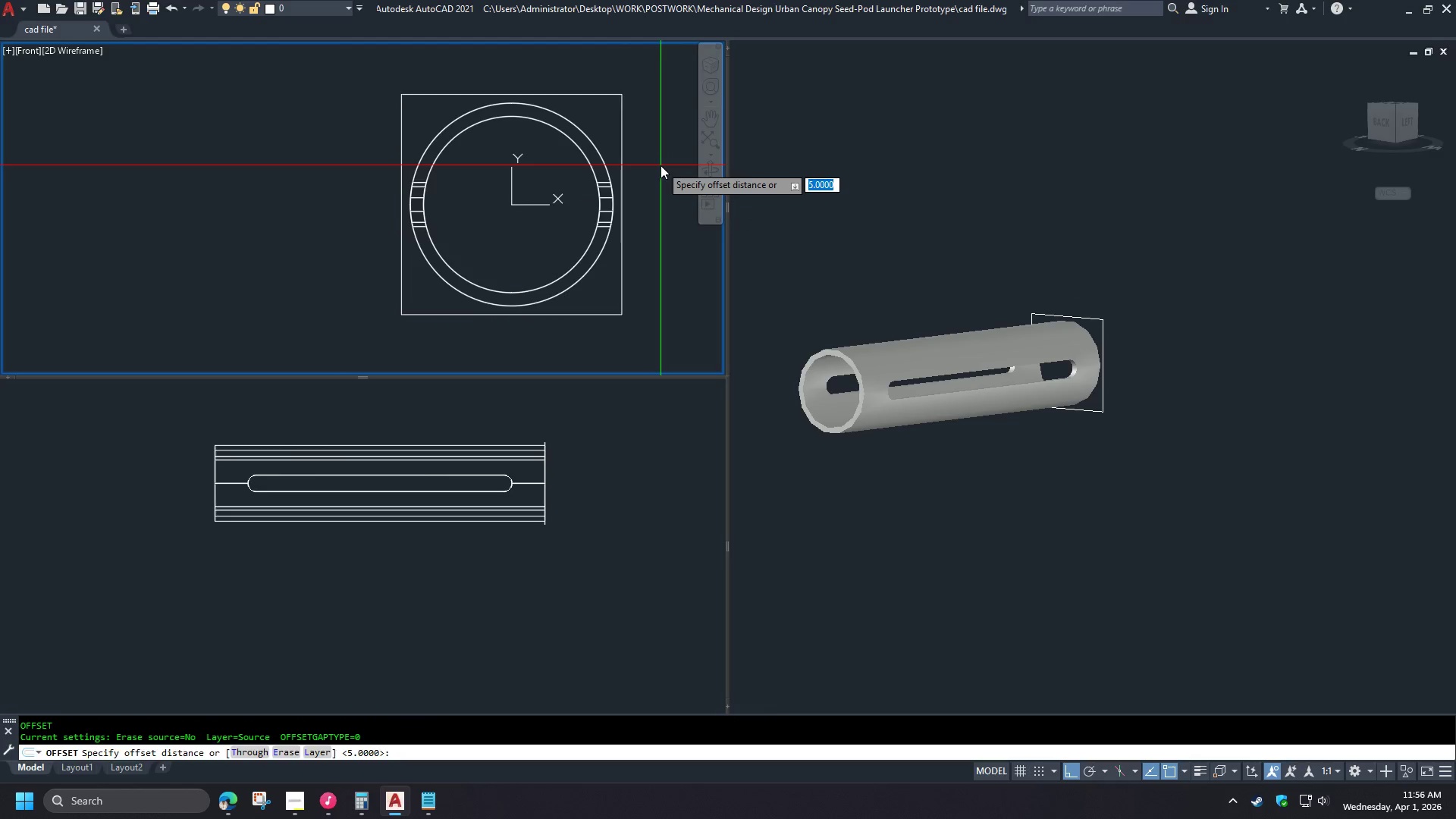 
key(5)
 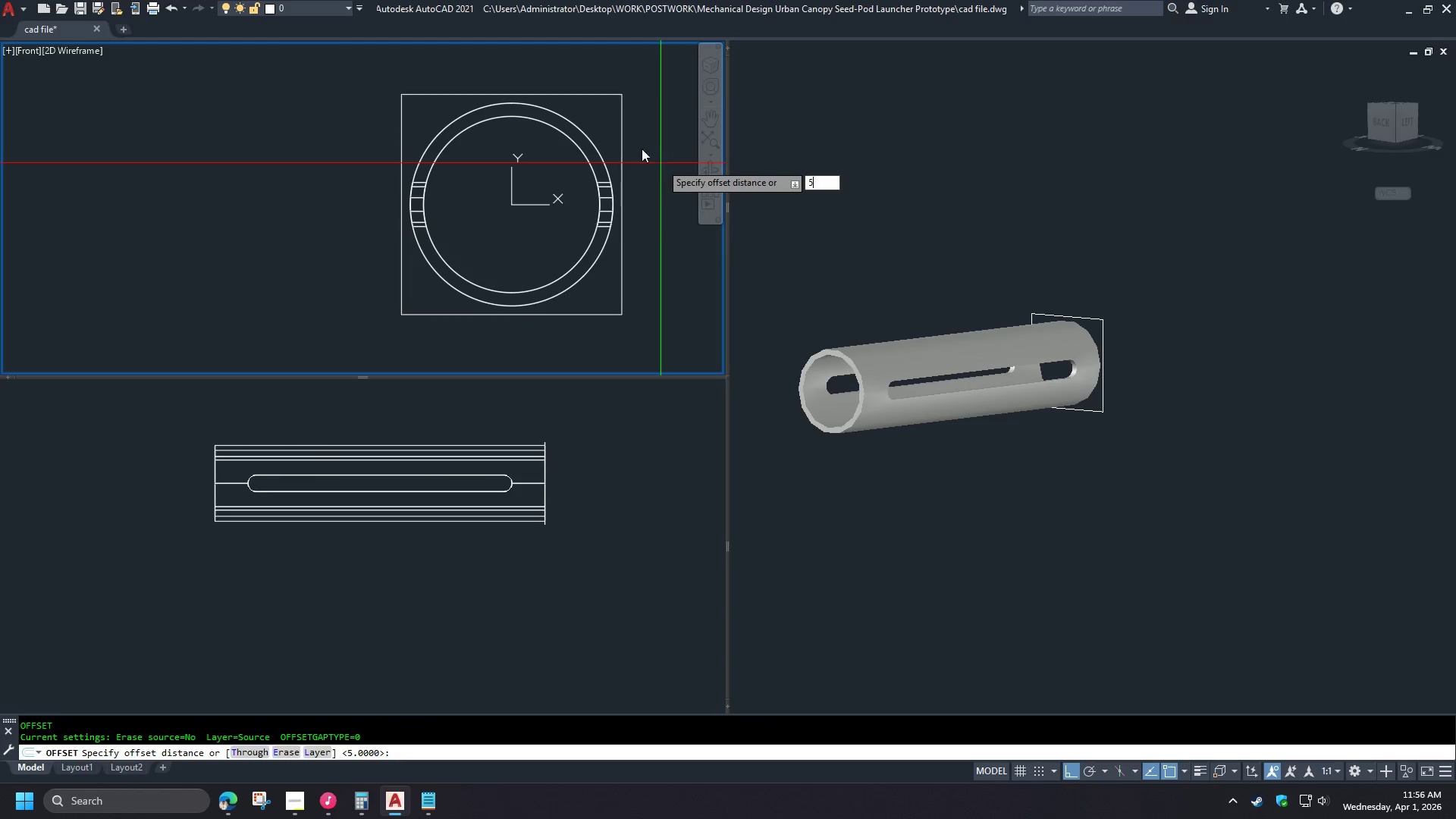 
key(Space)
 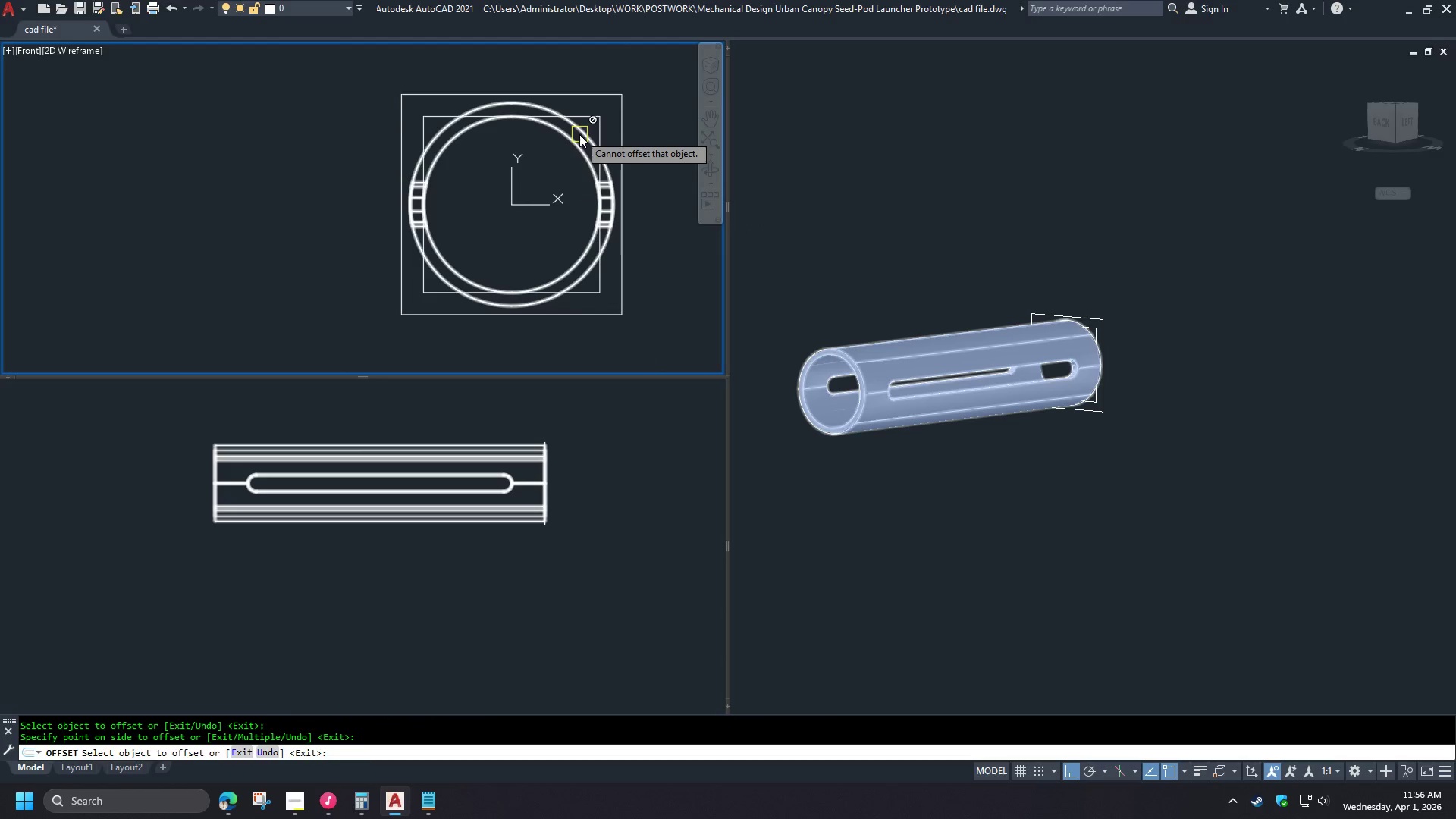 
key(Space)
 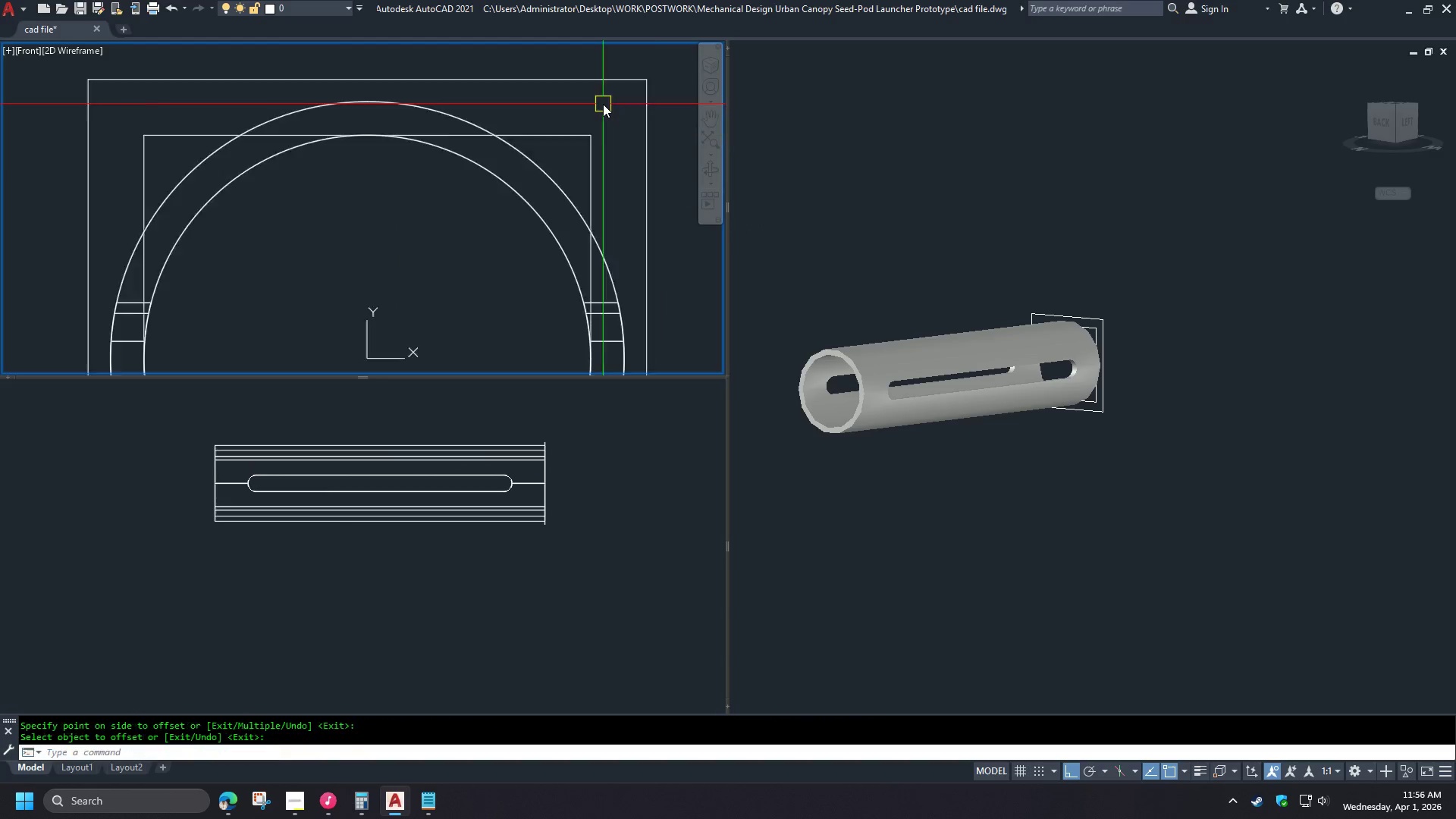 
key(C)
 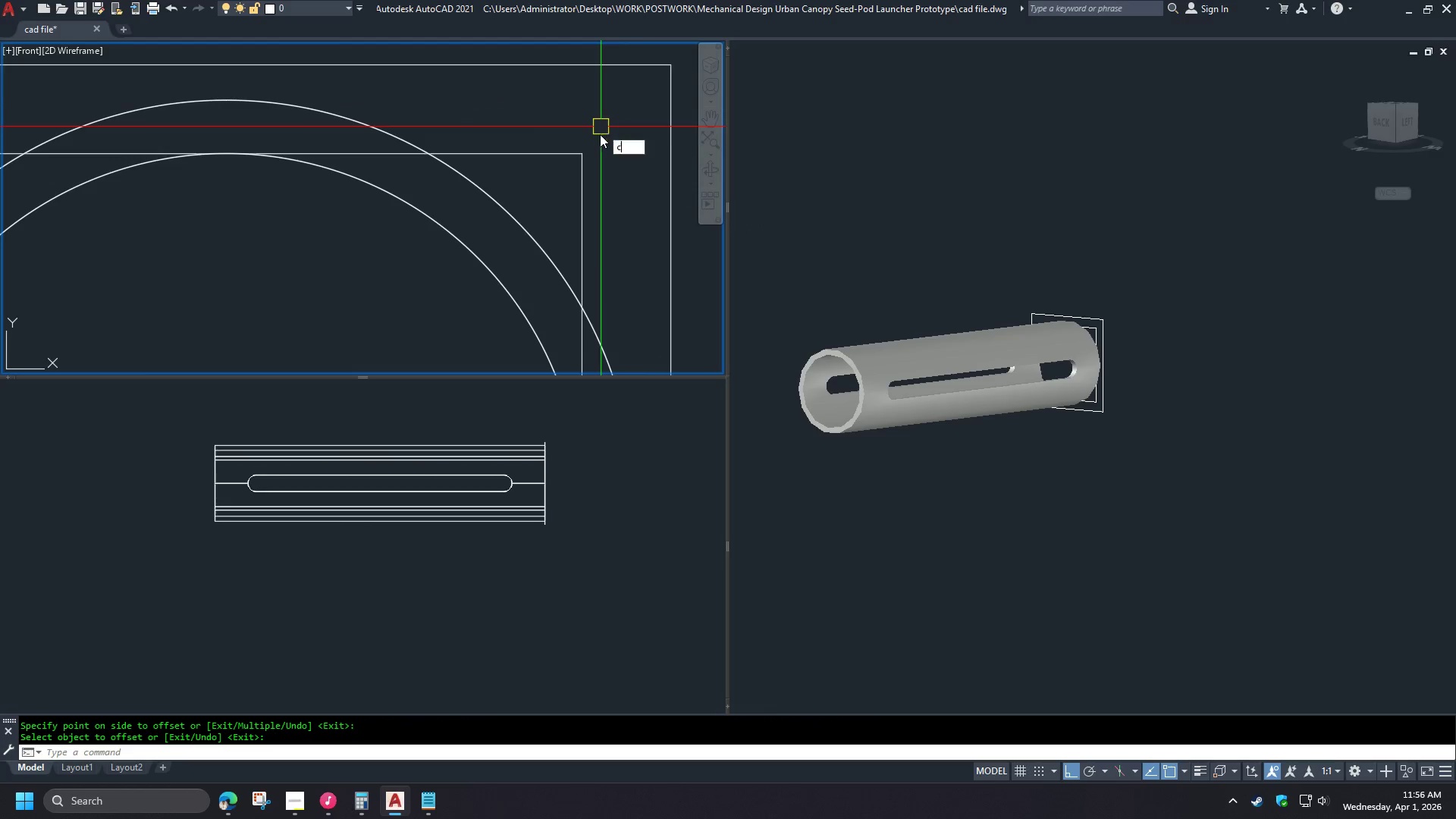 
key(Space)
 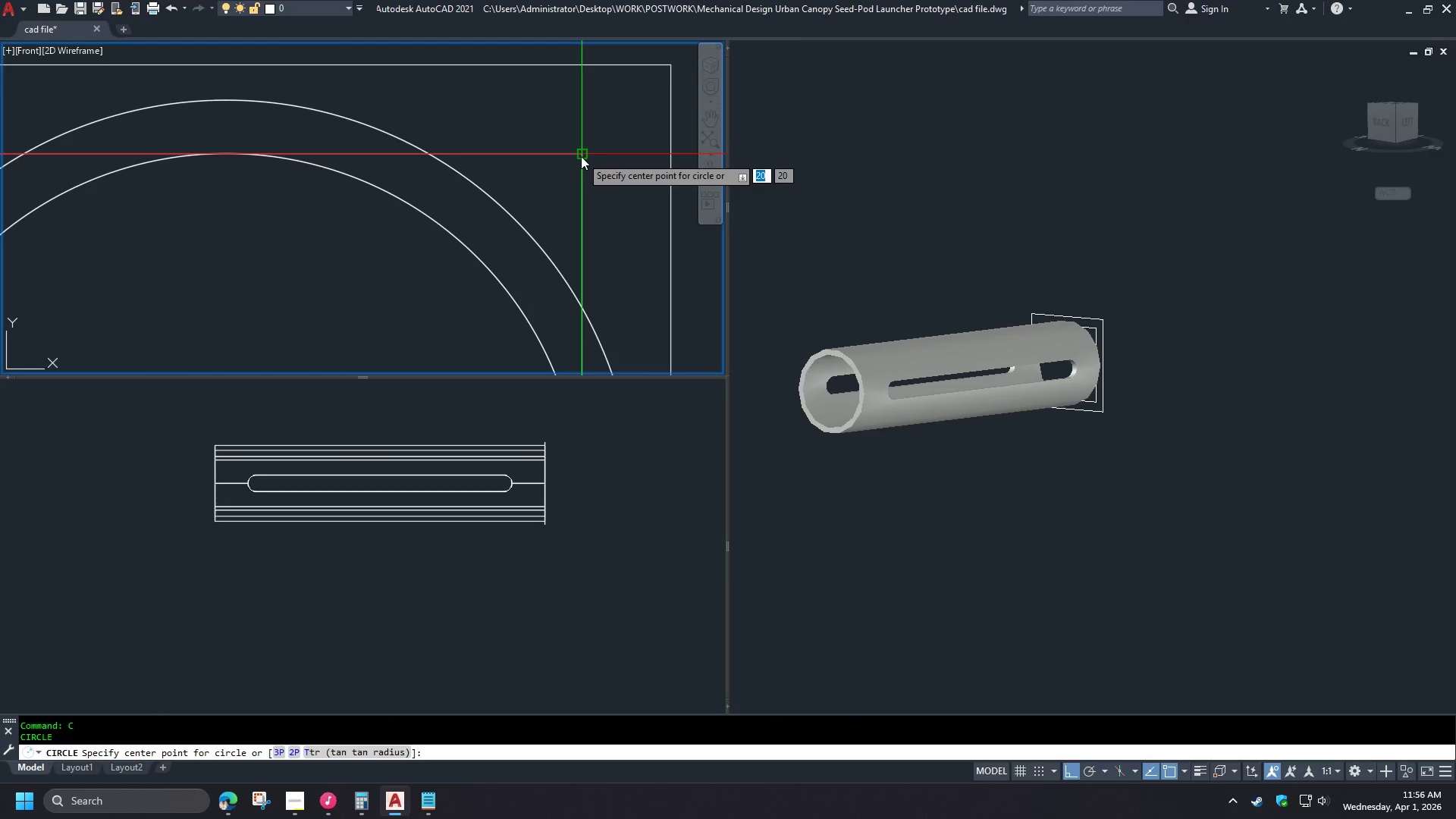 
scroll: coordinate [603, 104], scroll_direction: up, amount: 3.0
 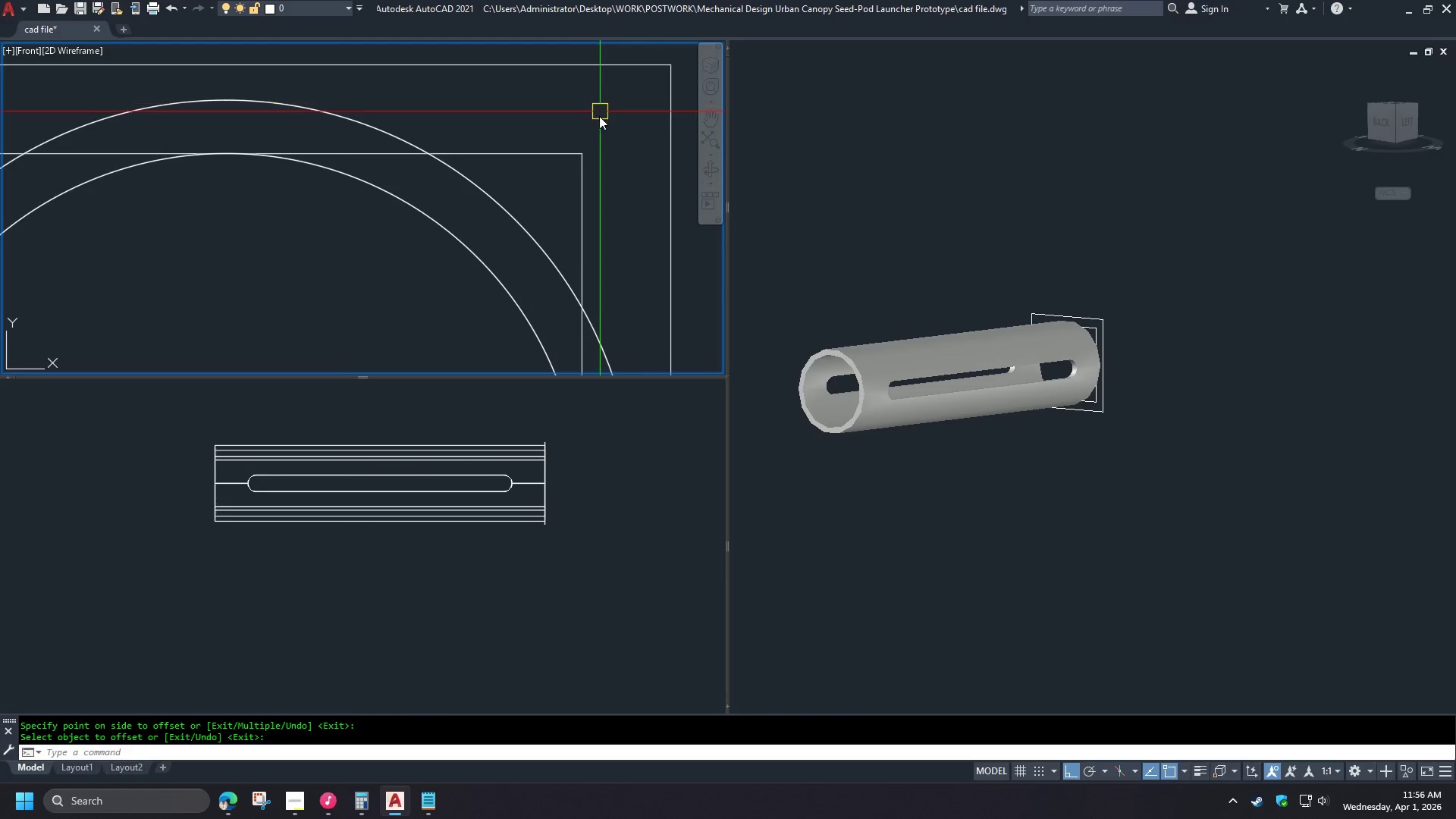 
left_click([581, 156])
 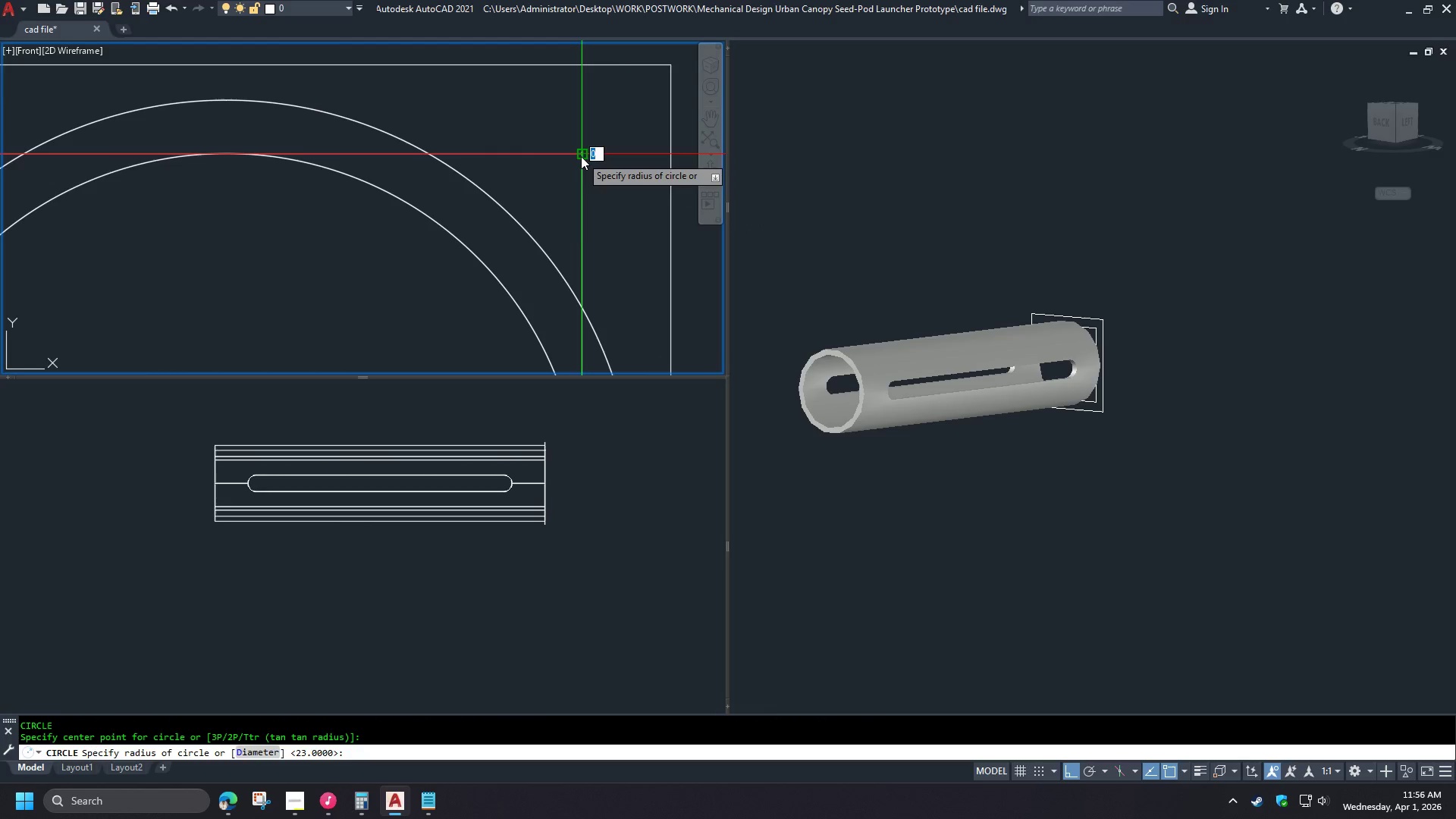 
key(5)
 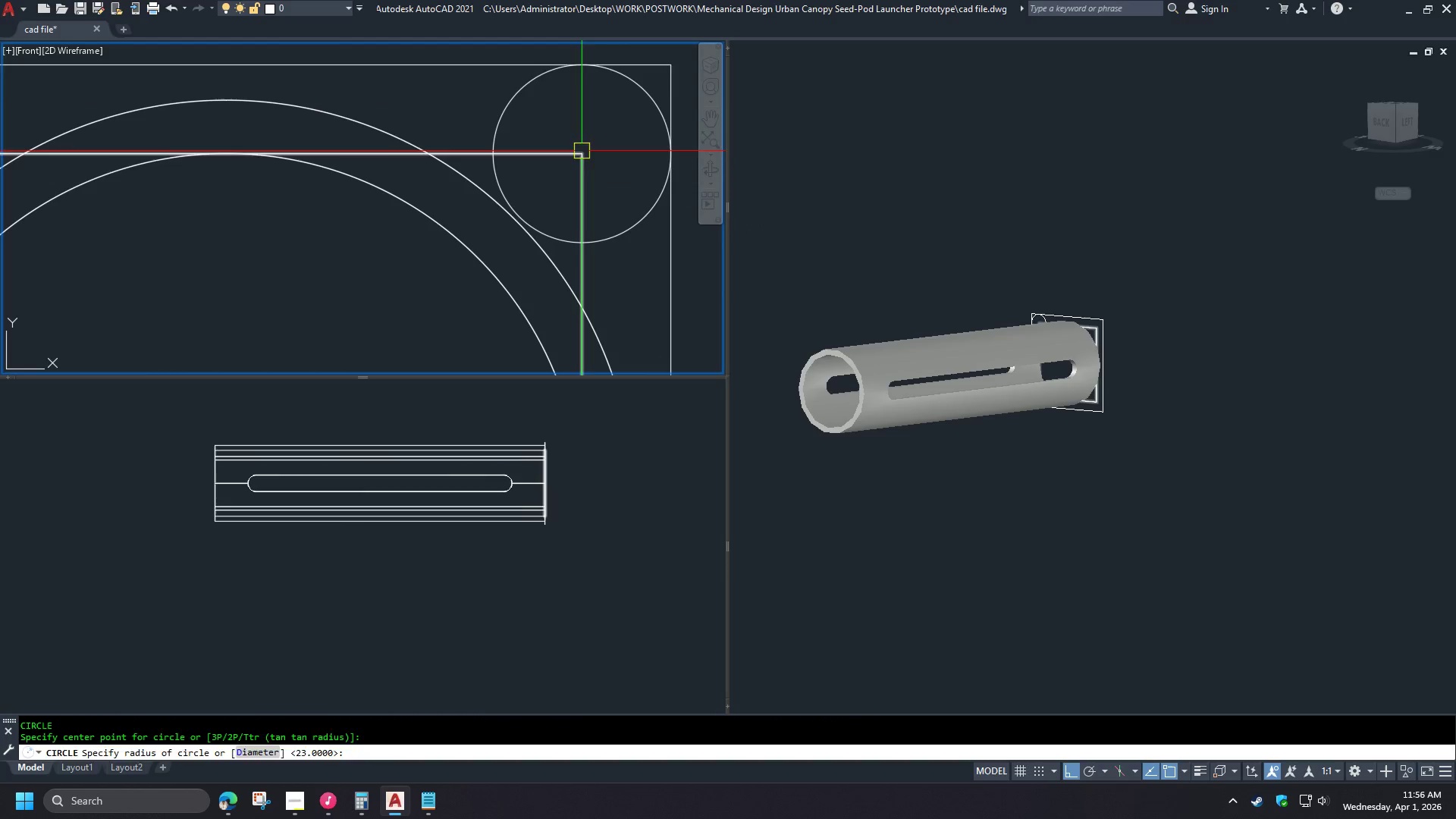 
key(Space)
 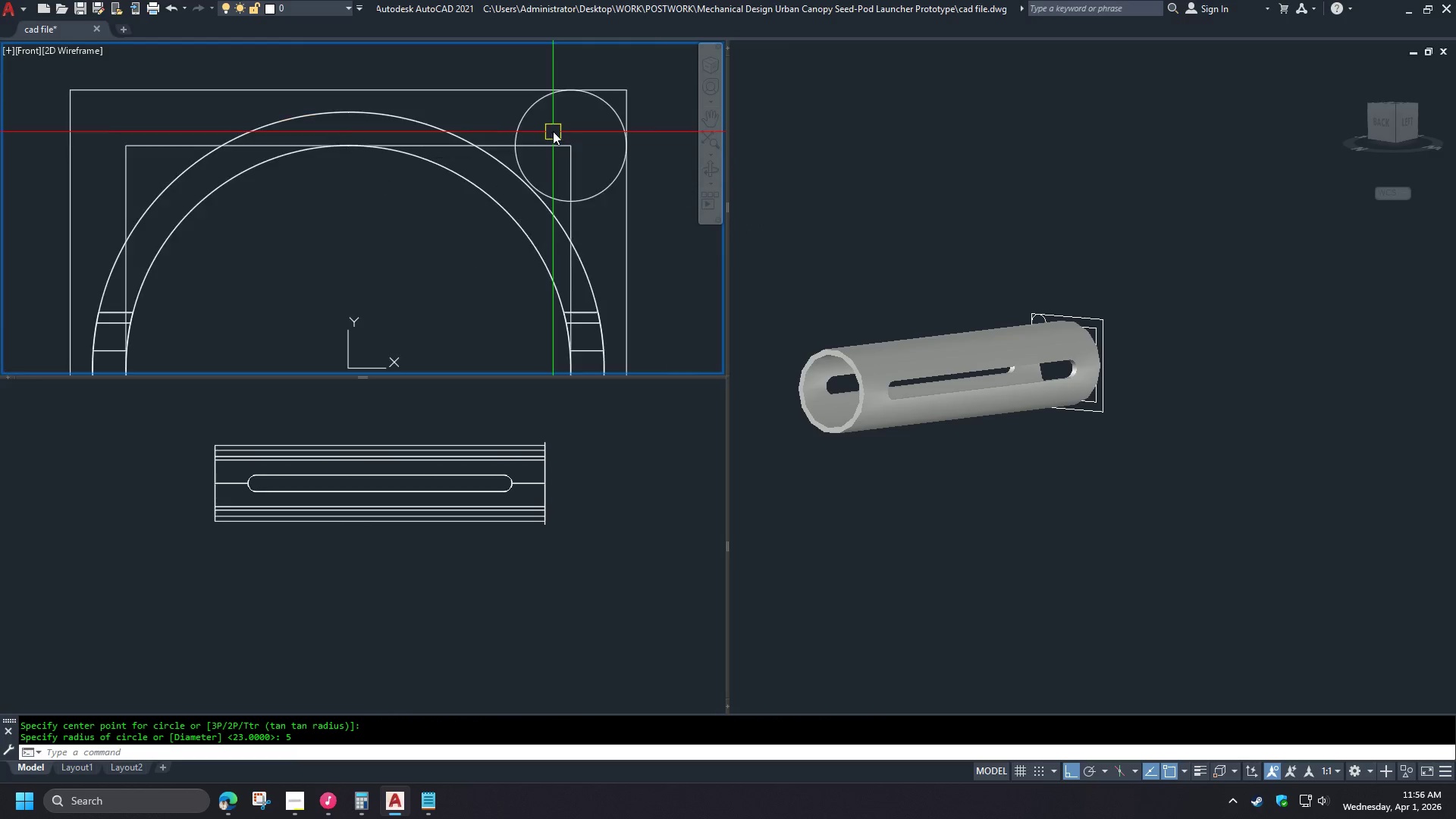 
scroll: coordinate [553, 132], scroll_direction: down, amount: 1.0
 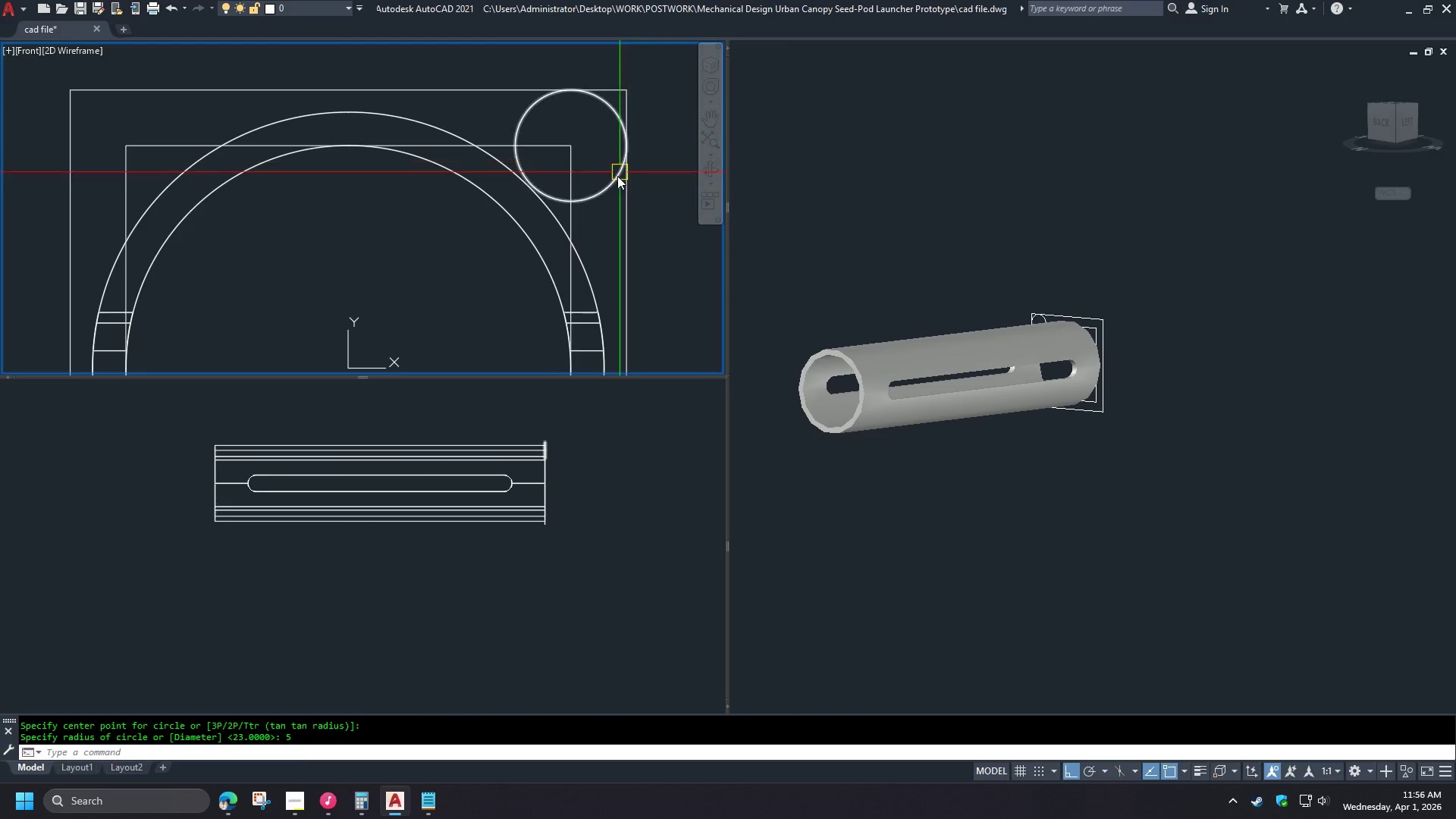 
left_click([607, 194])
 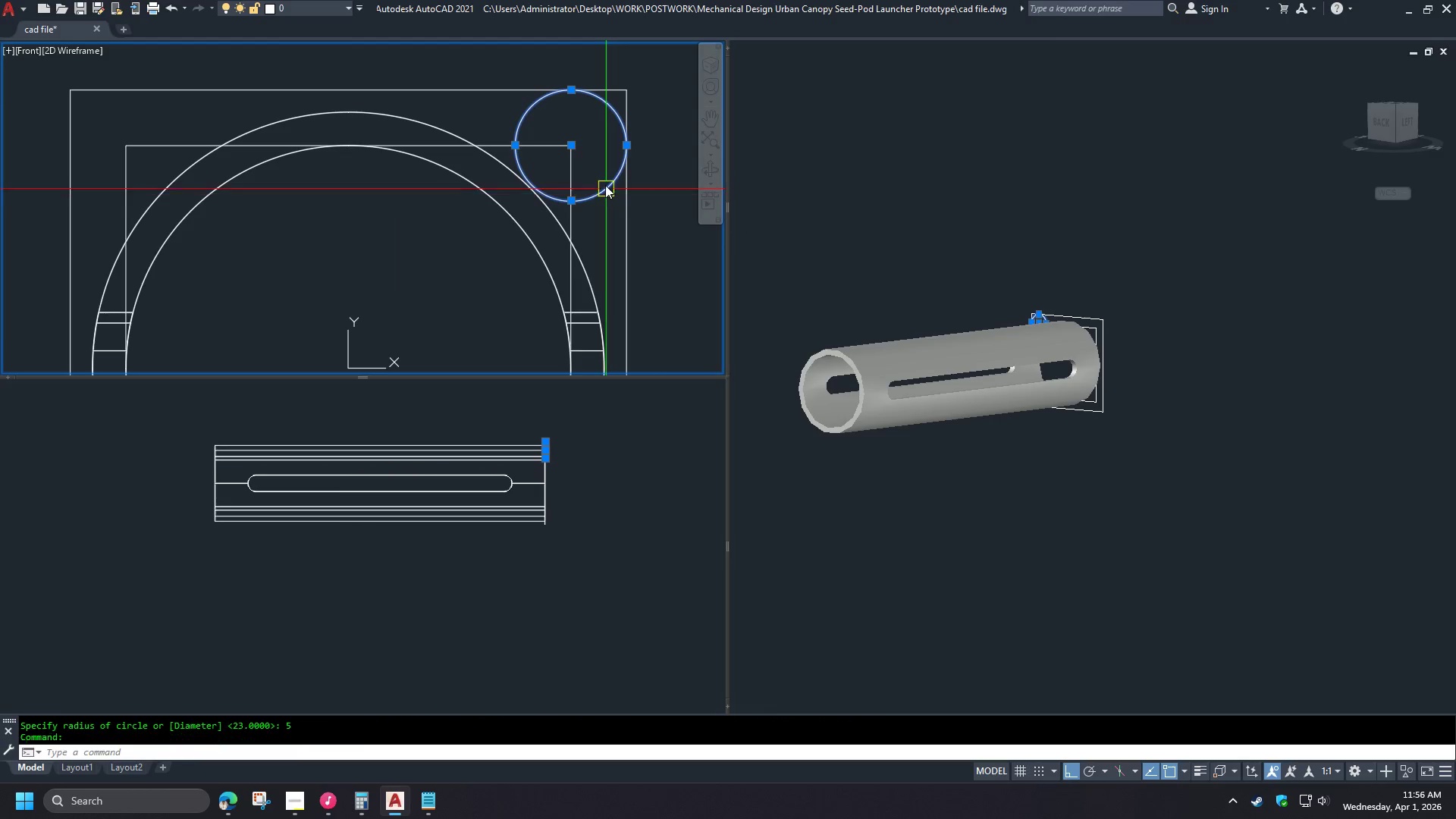 
key(E)
 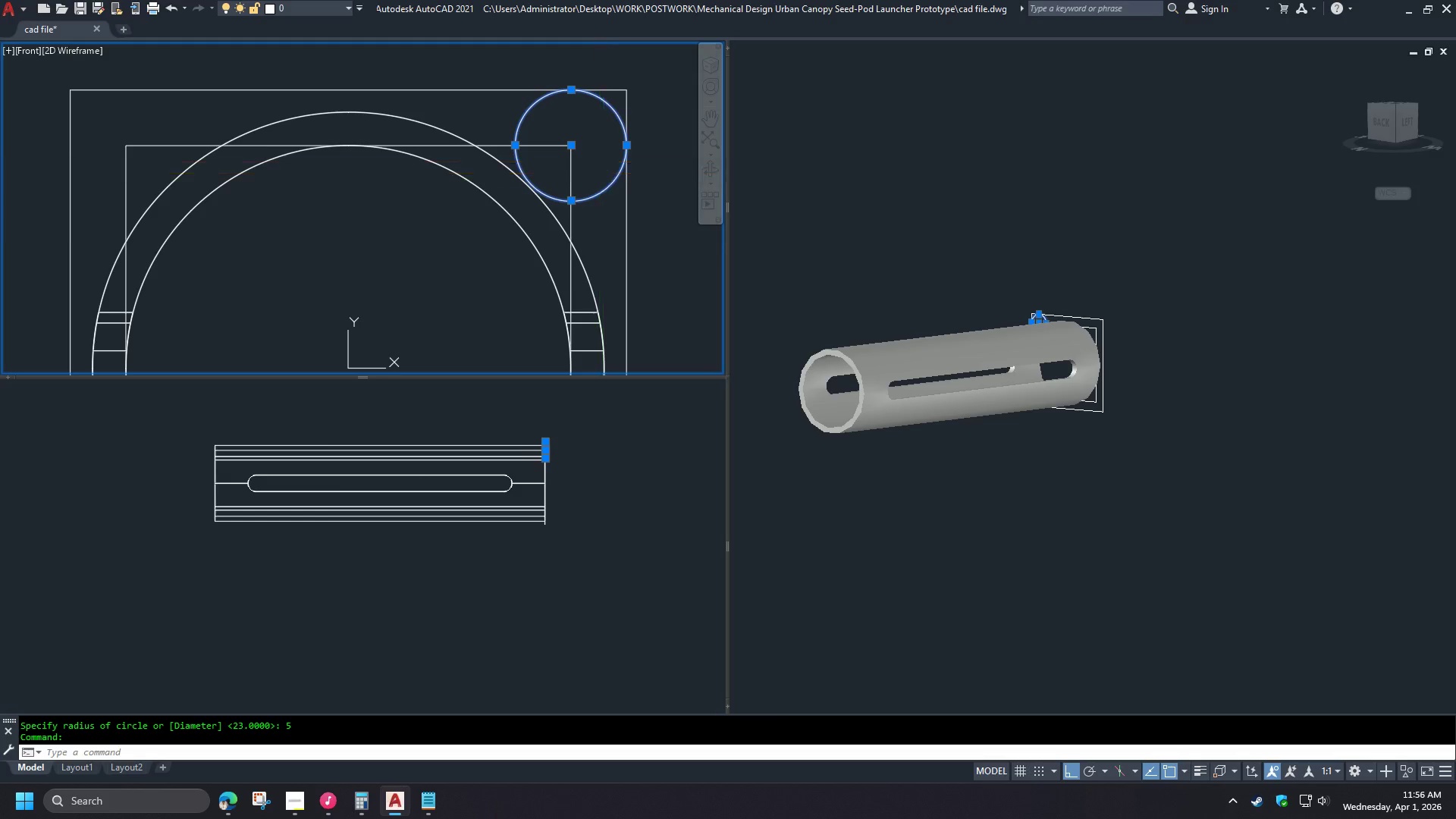 
key(Space)
 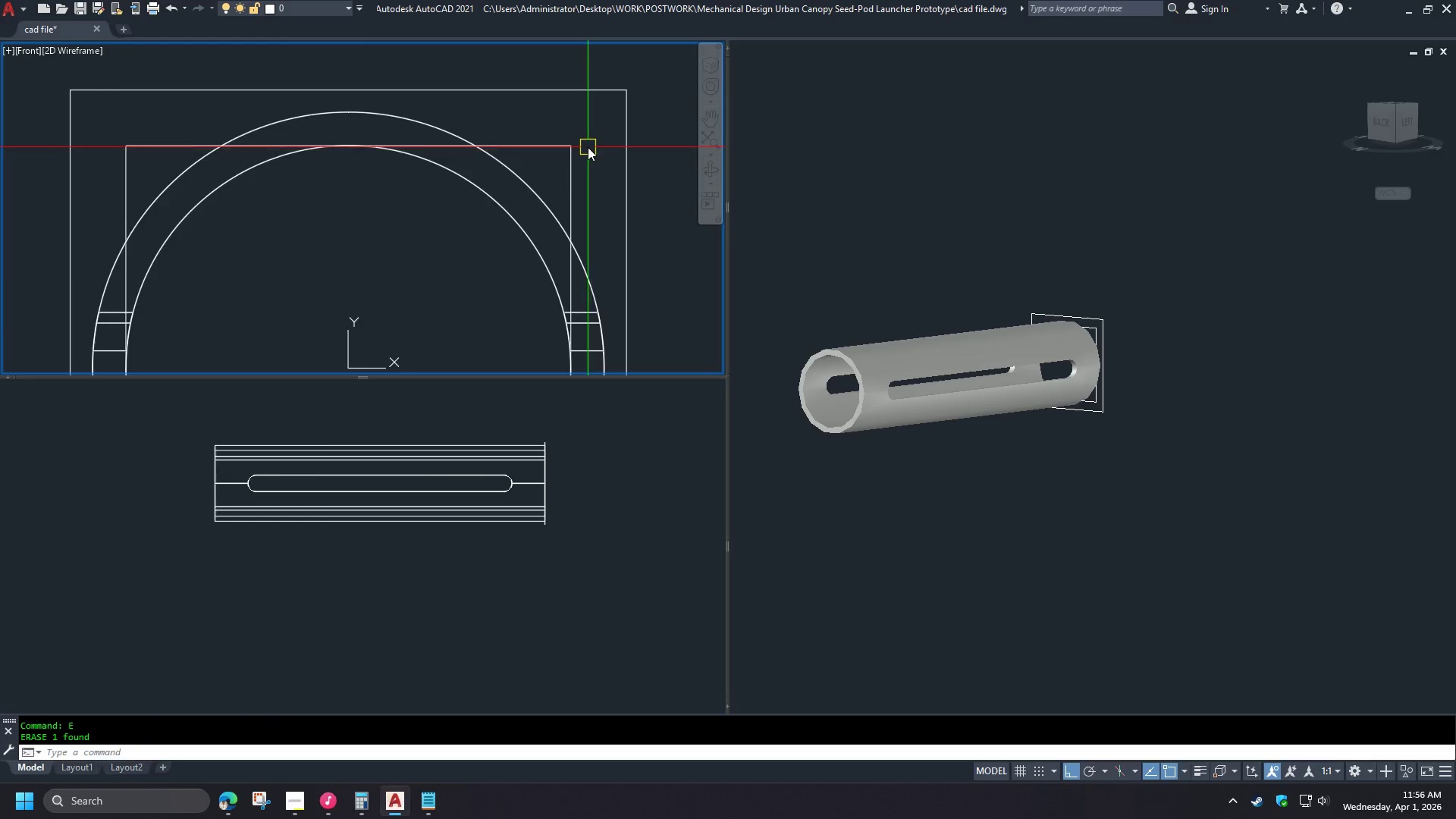 
key(C)
 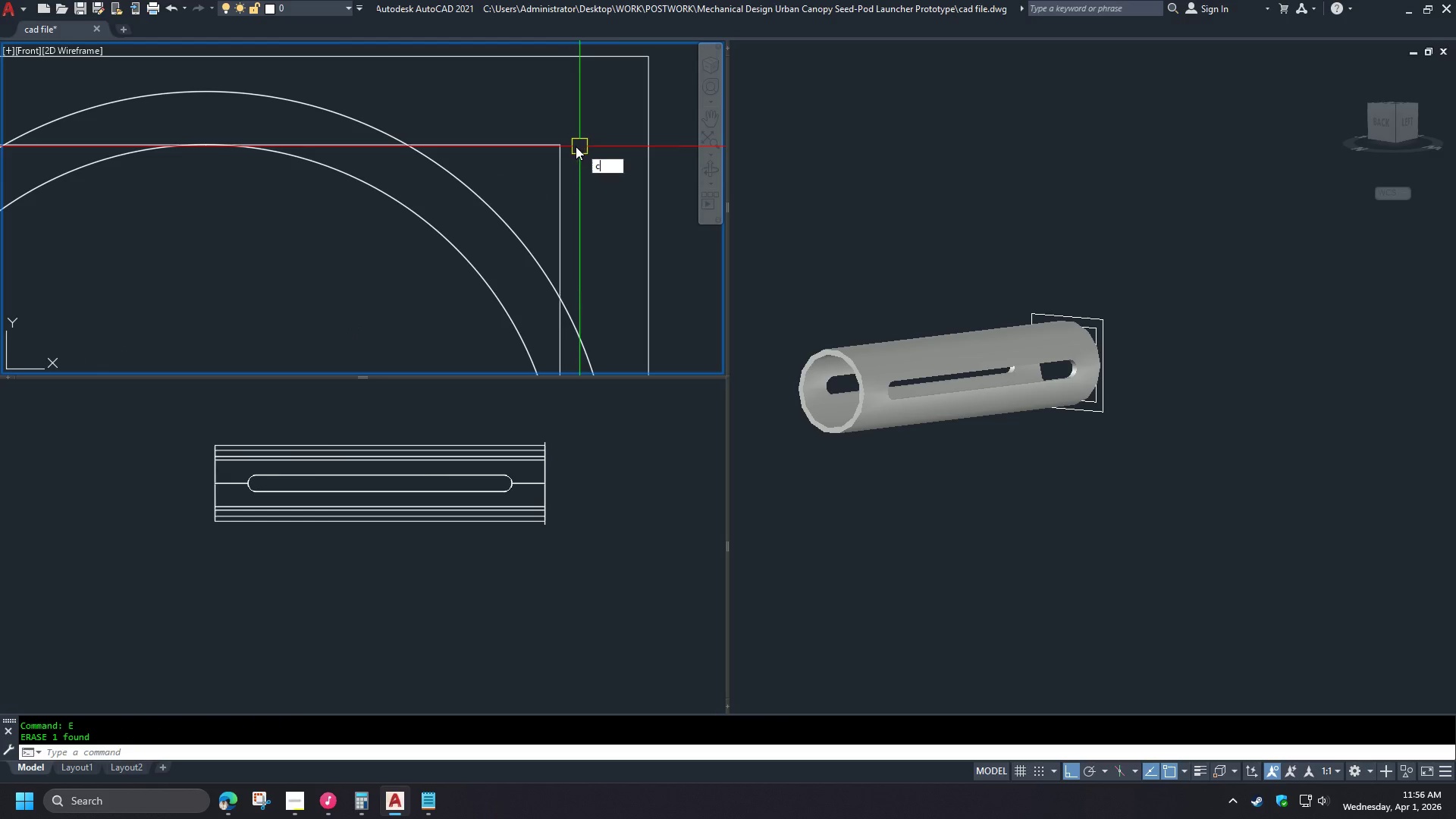 
key(Space)
 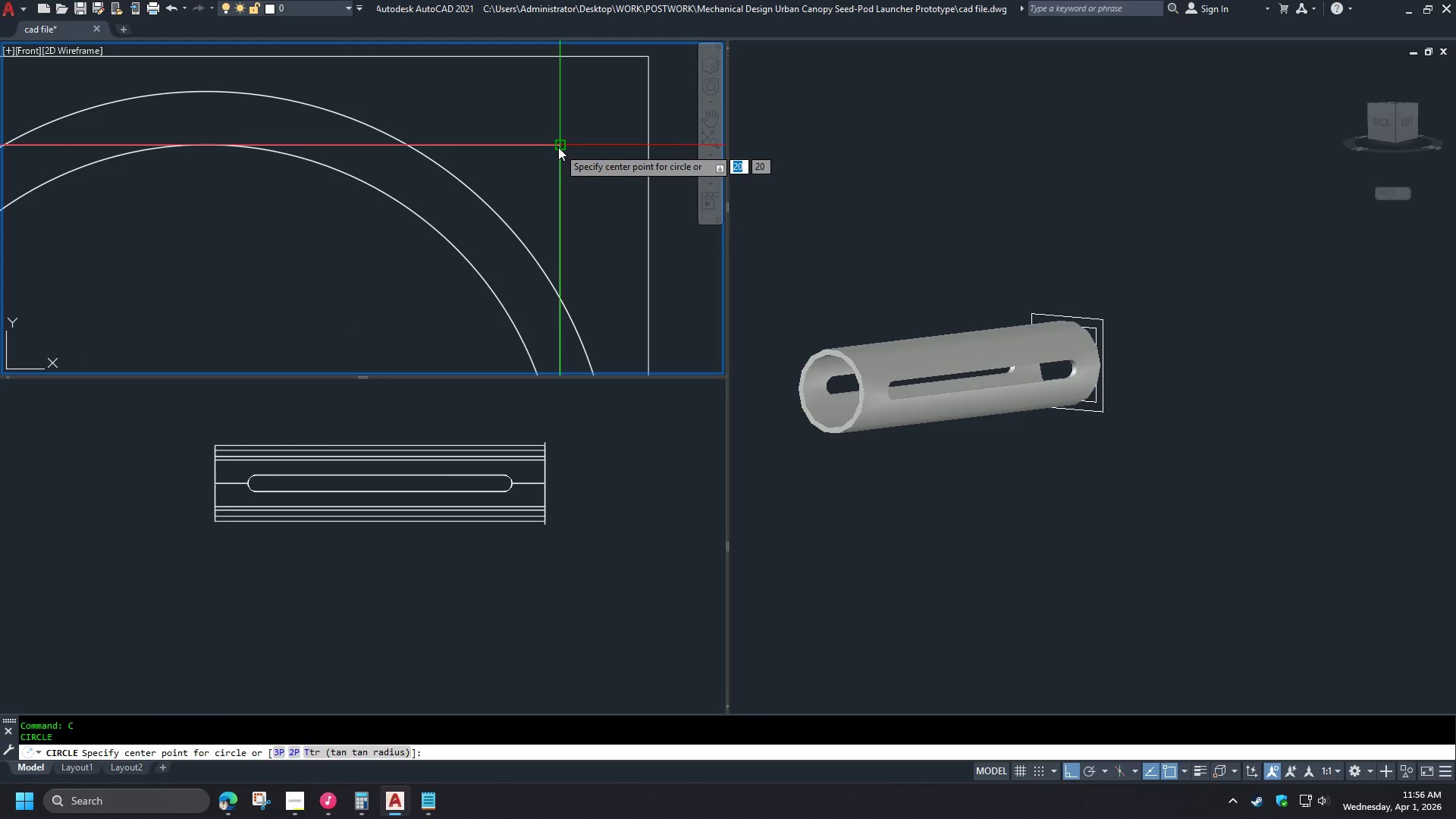 
scroll: coordinate [585, 147], scroll_direction: up, amount: 1.0
 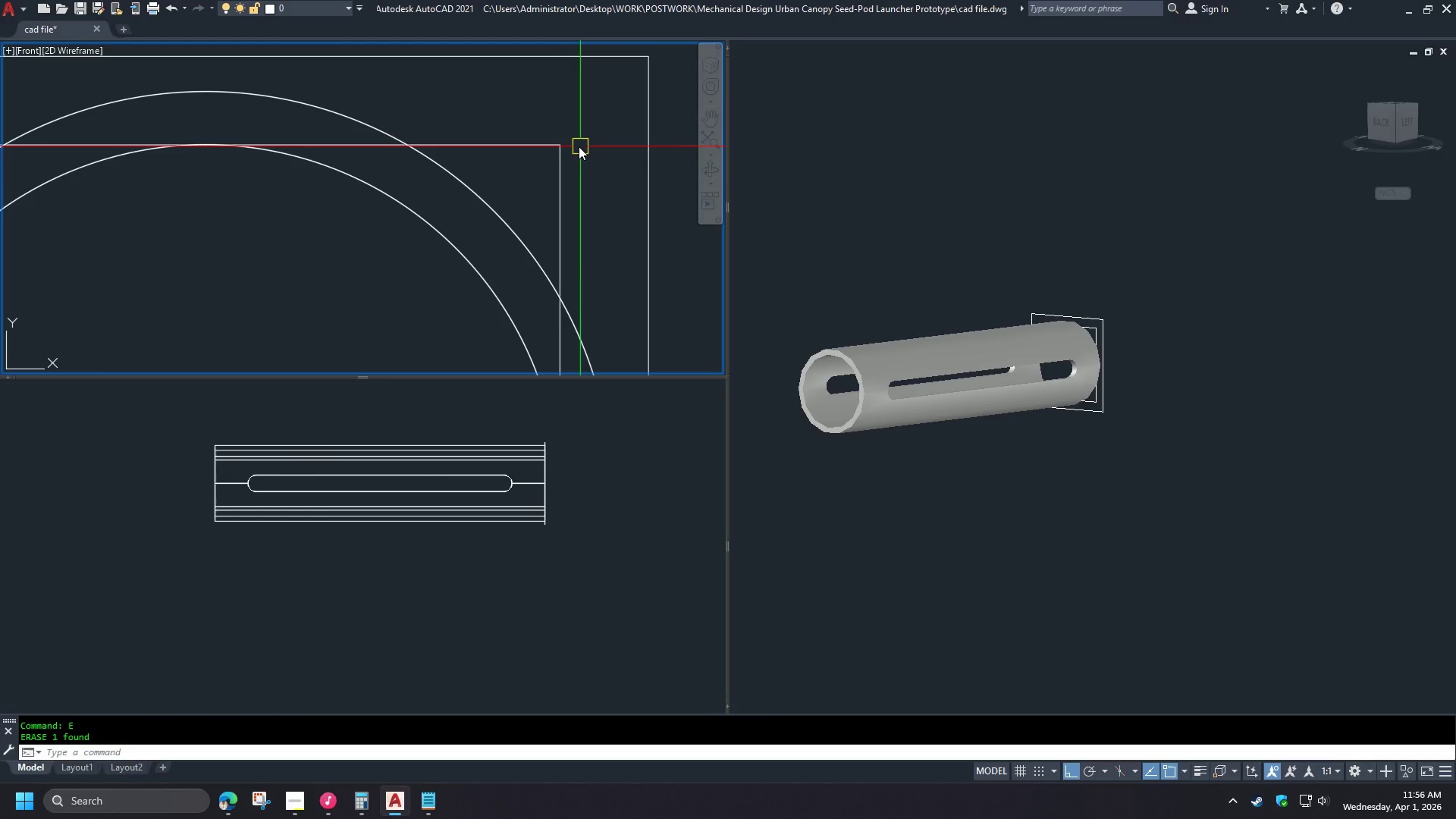 
left_click([558, 147])
 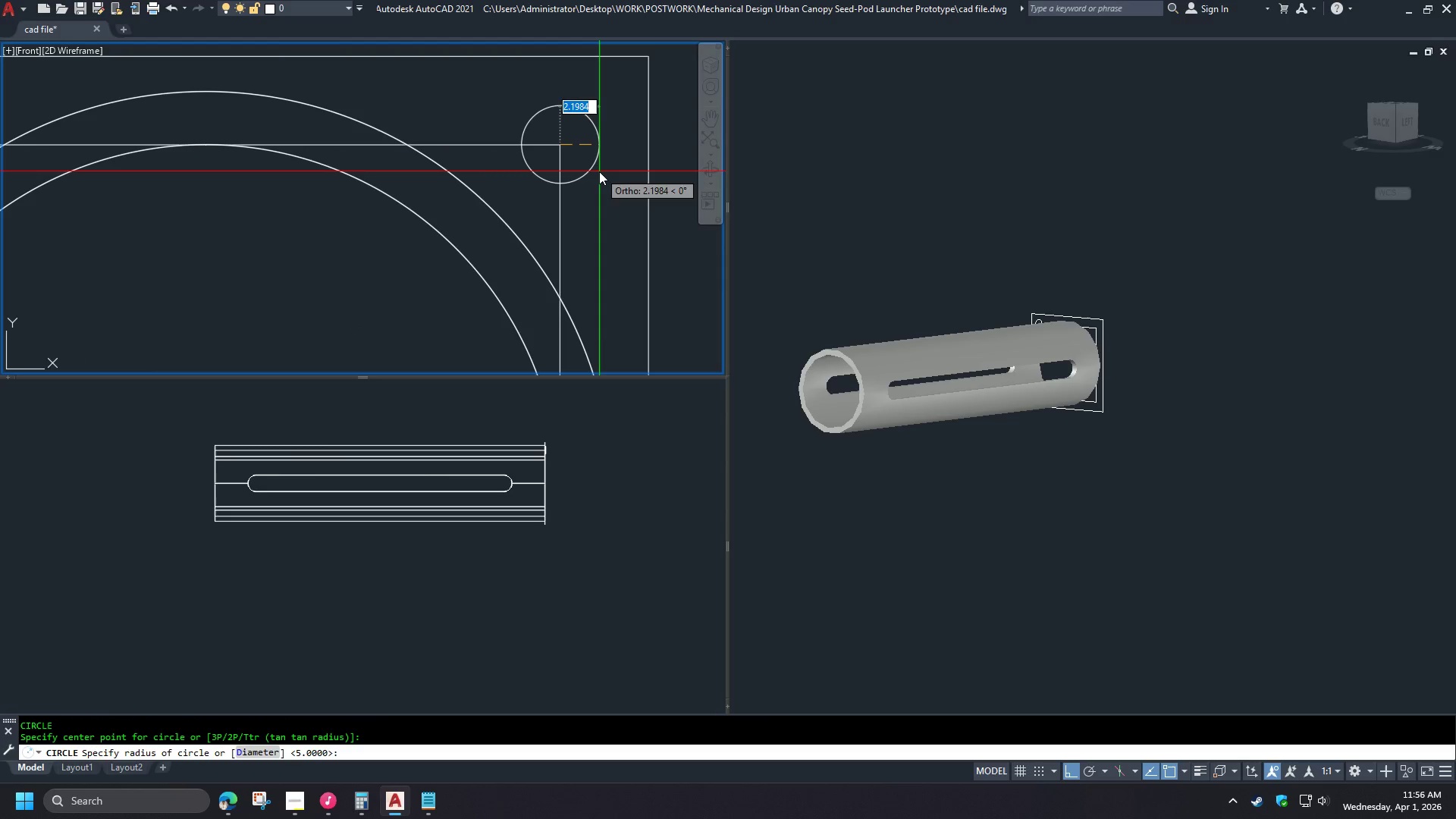 
key(D)
 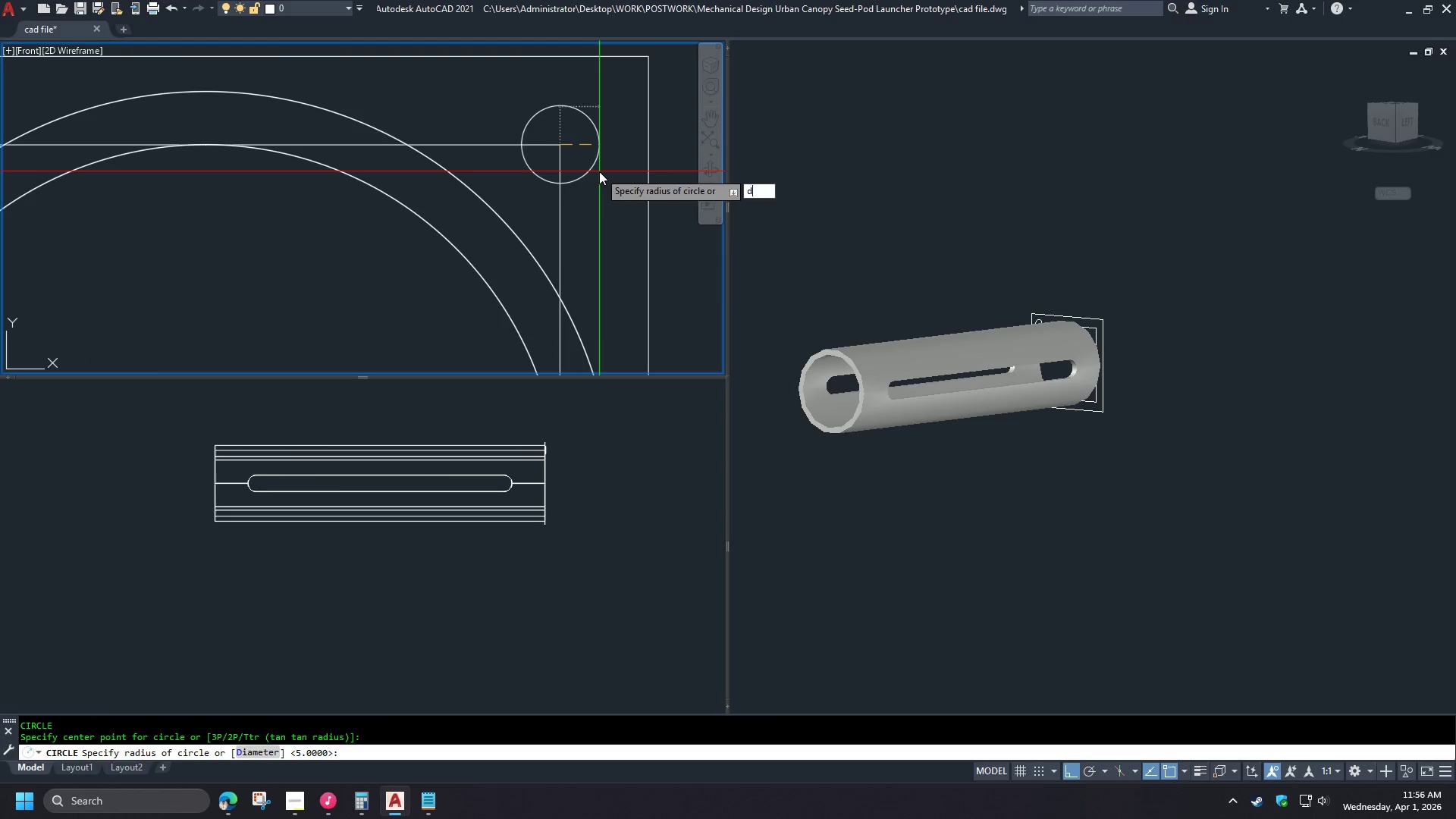 
key(Space)
 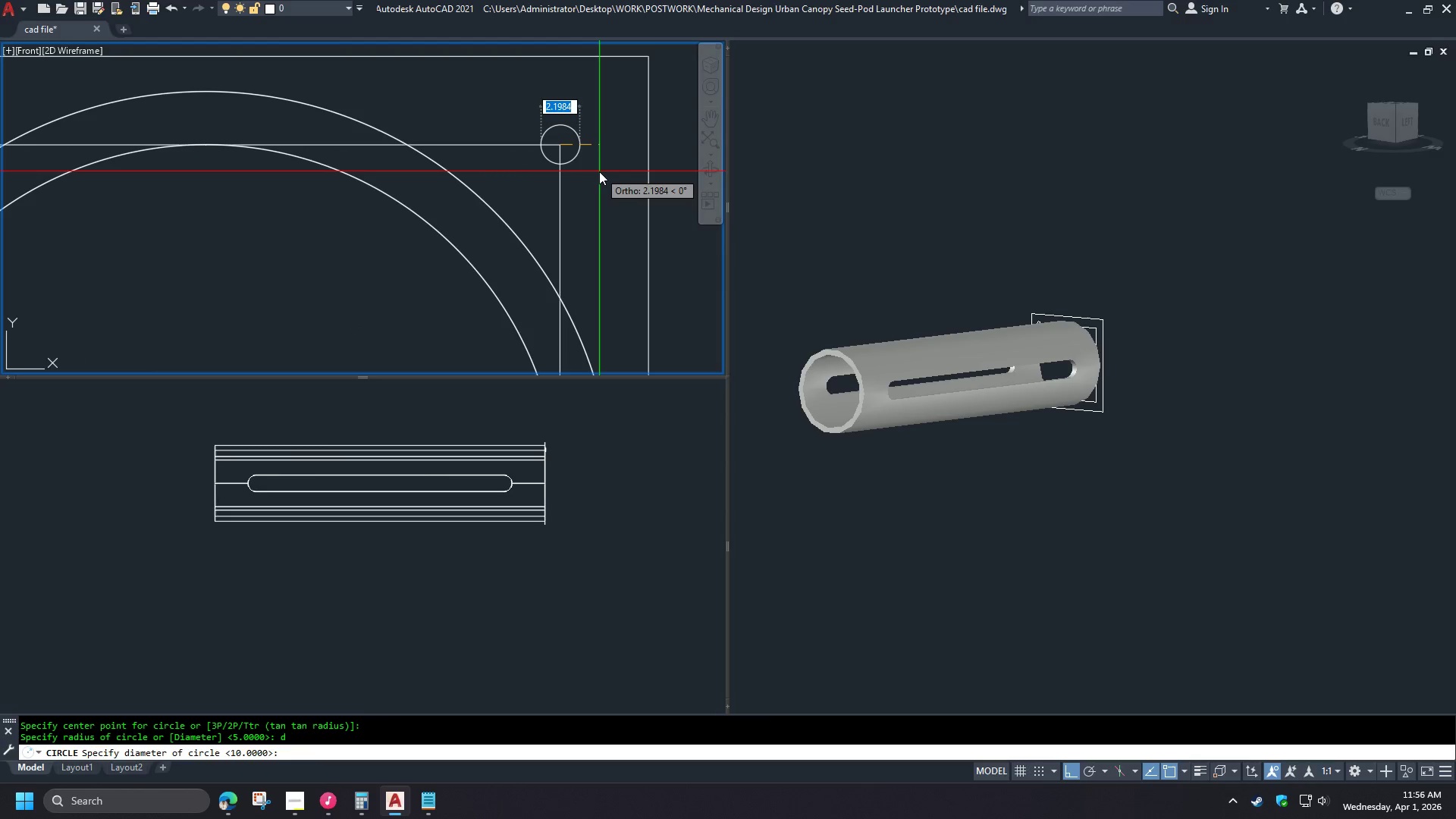 
key(5)
 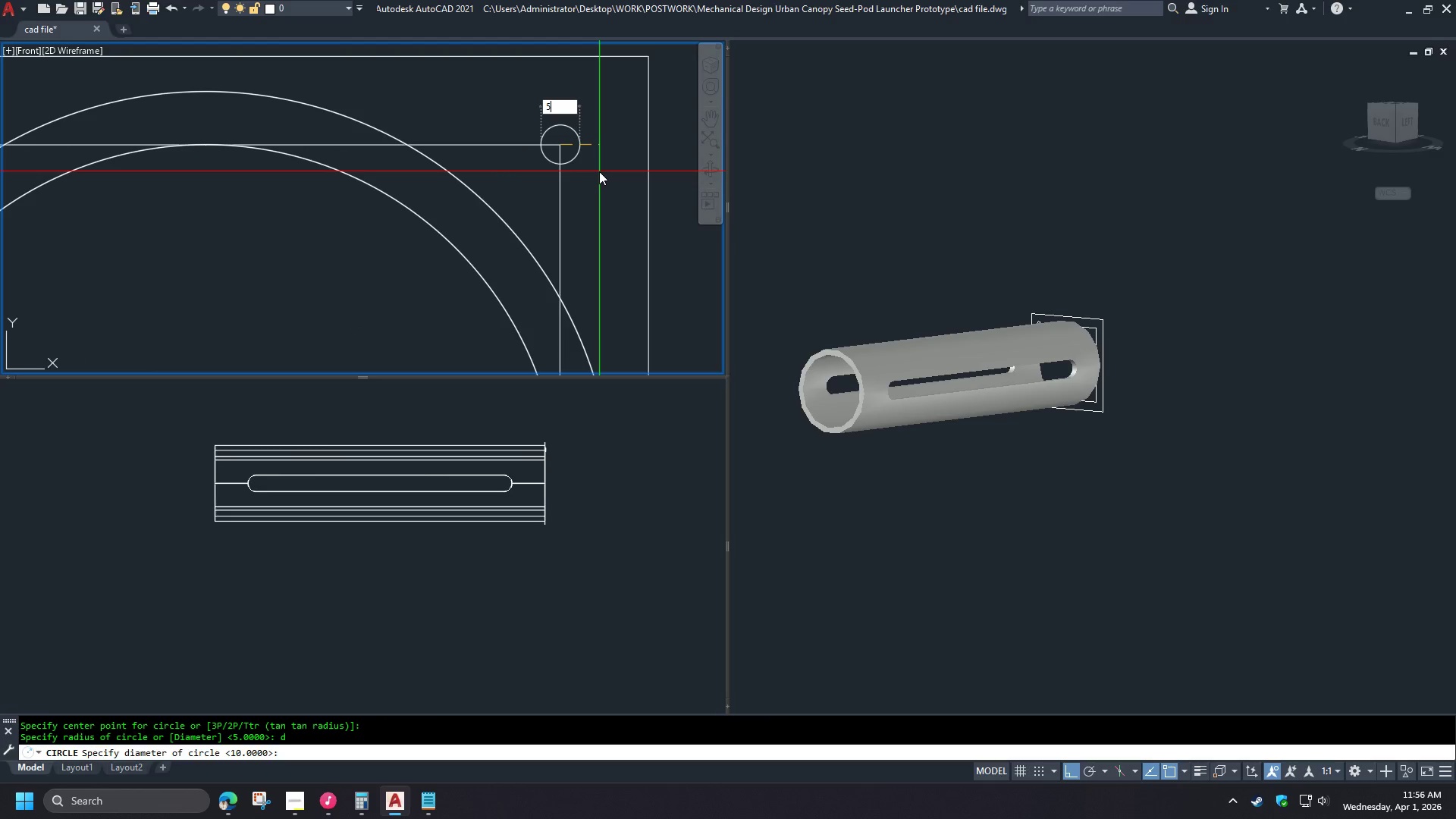 
key(Space)
 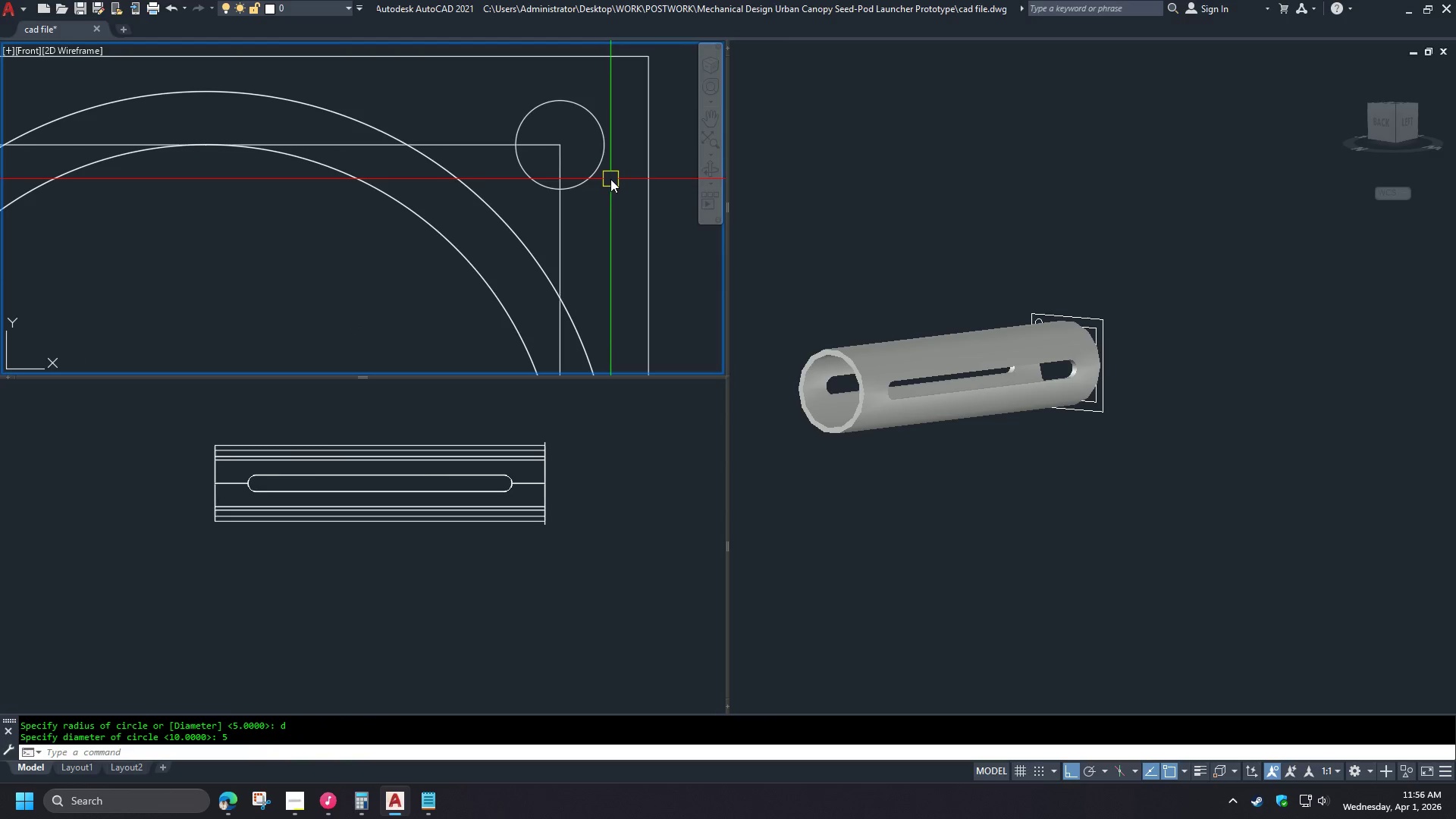 
key(F)
 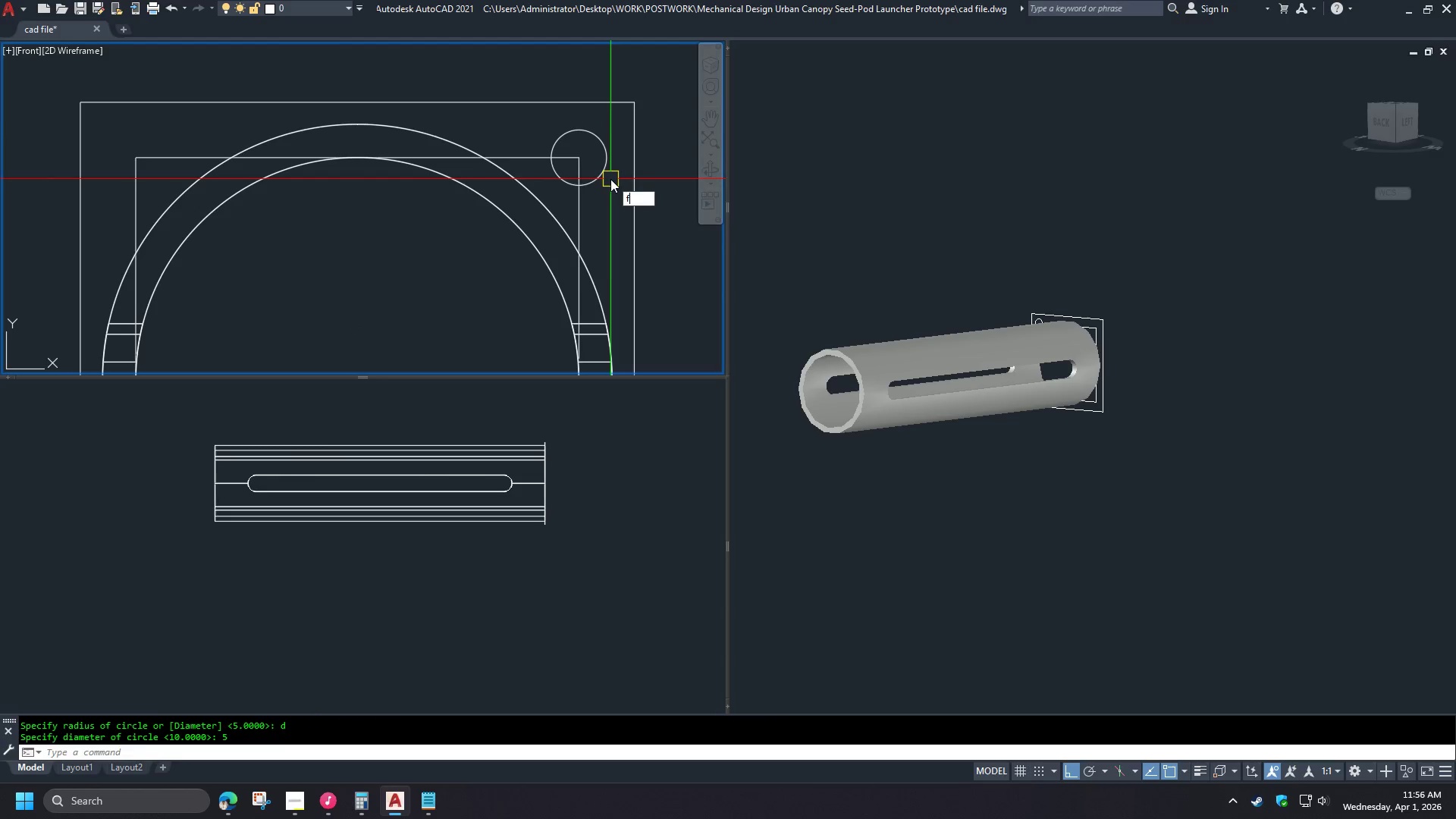 
scroll: coordinate [610, 179], scroll_direction: down, amount: 1.0
 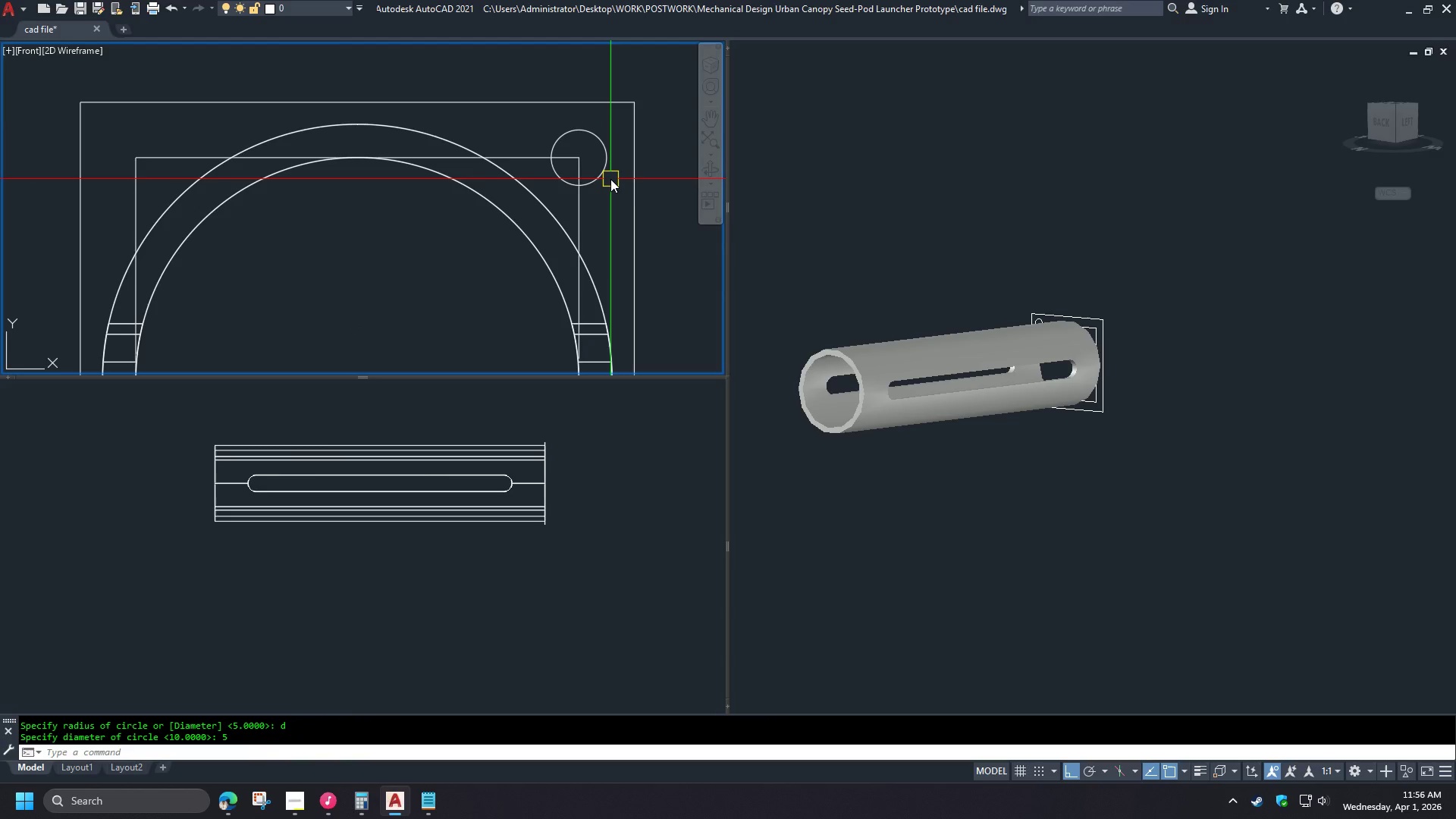 
key(Space)
 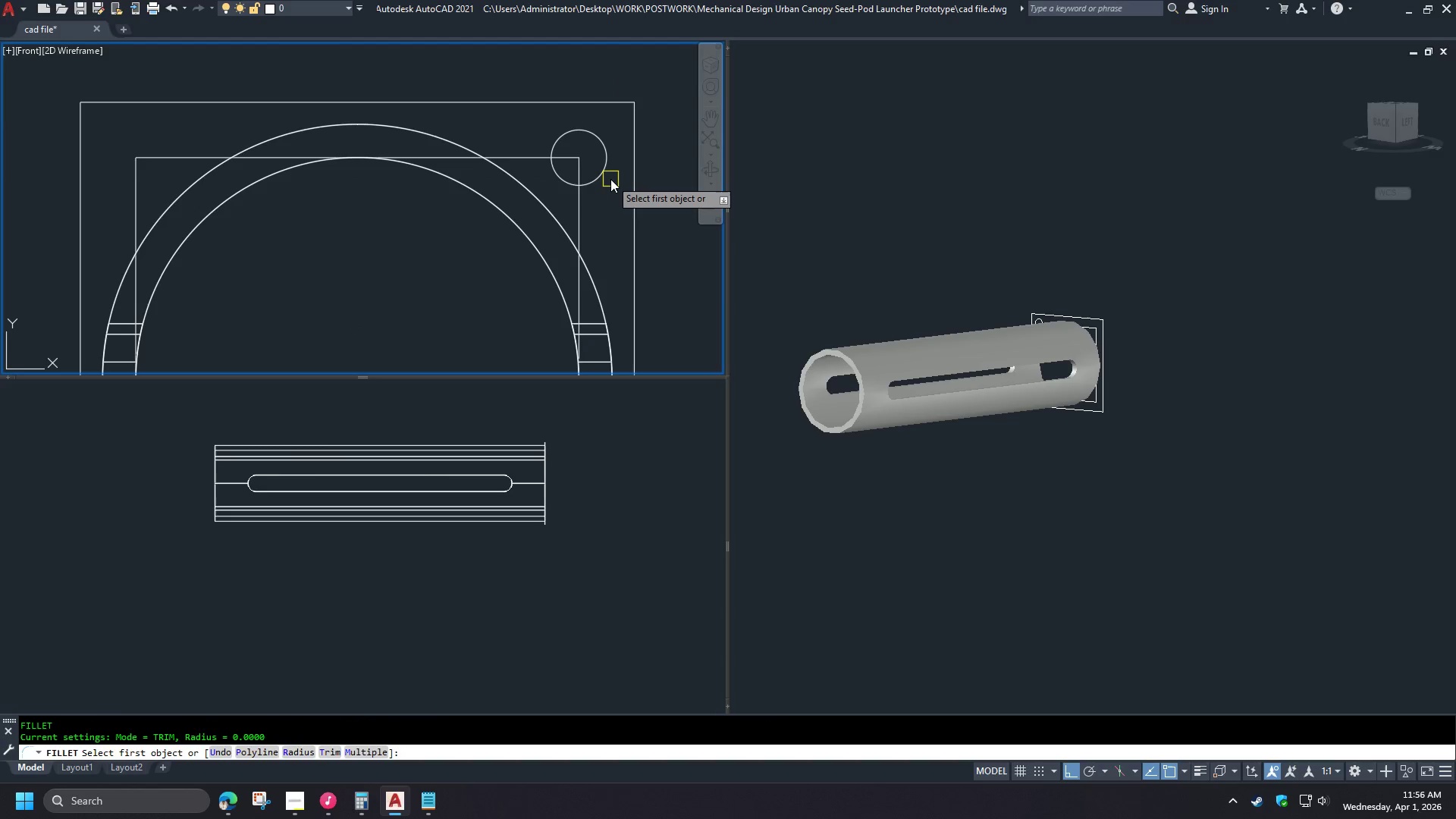 
key(R)
 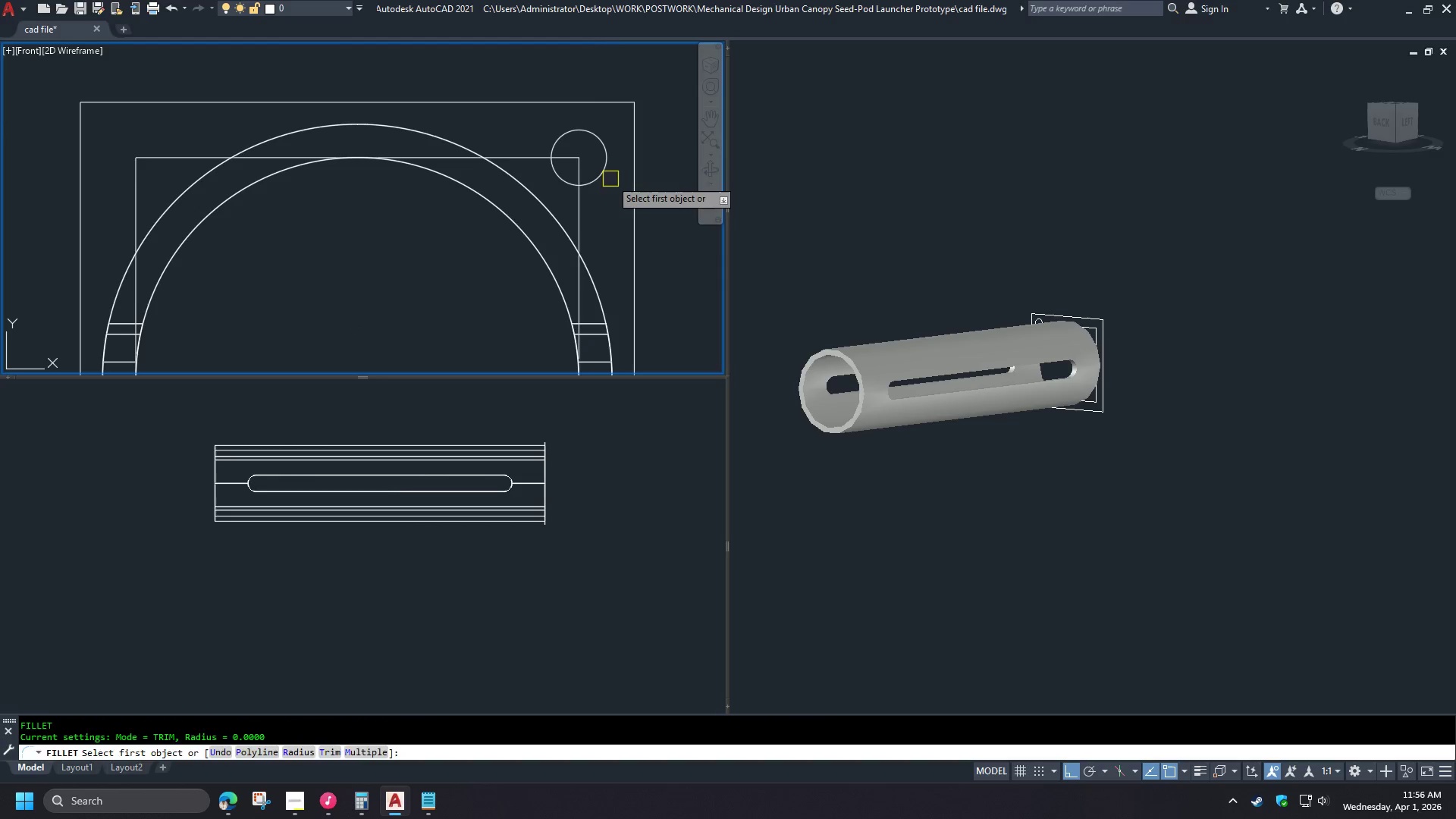 
key(Space)
 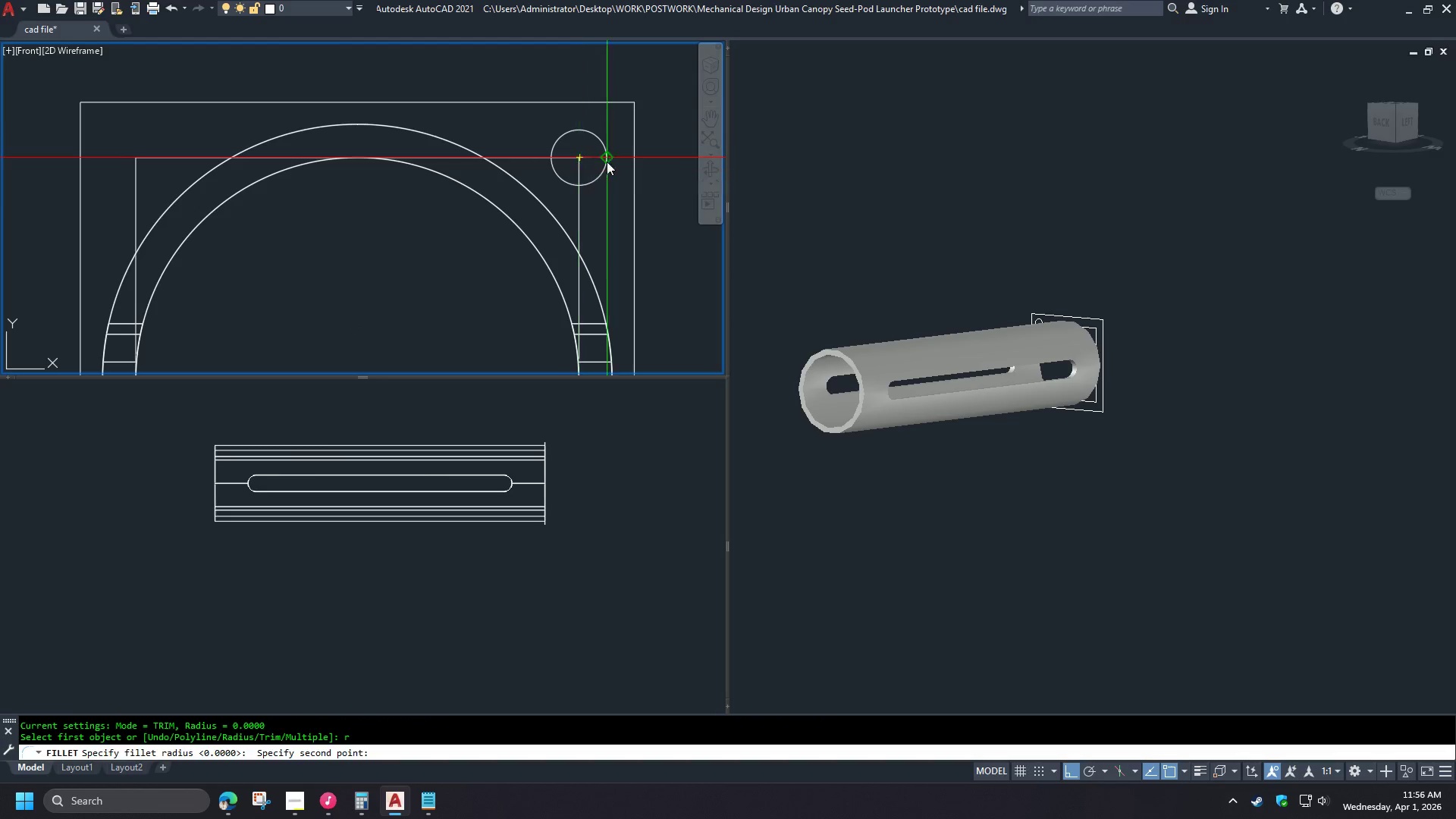 
left_click([630, 162])
 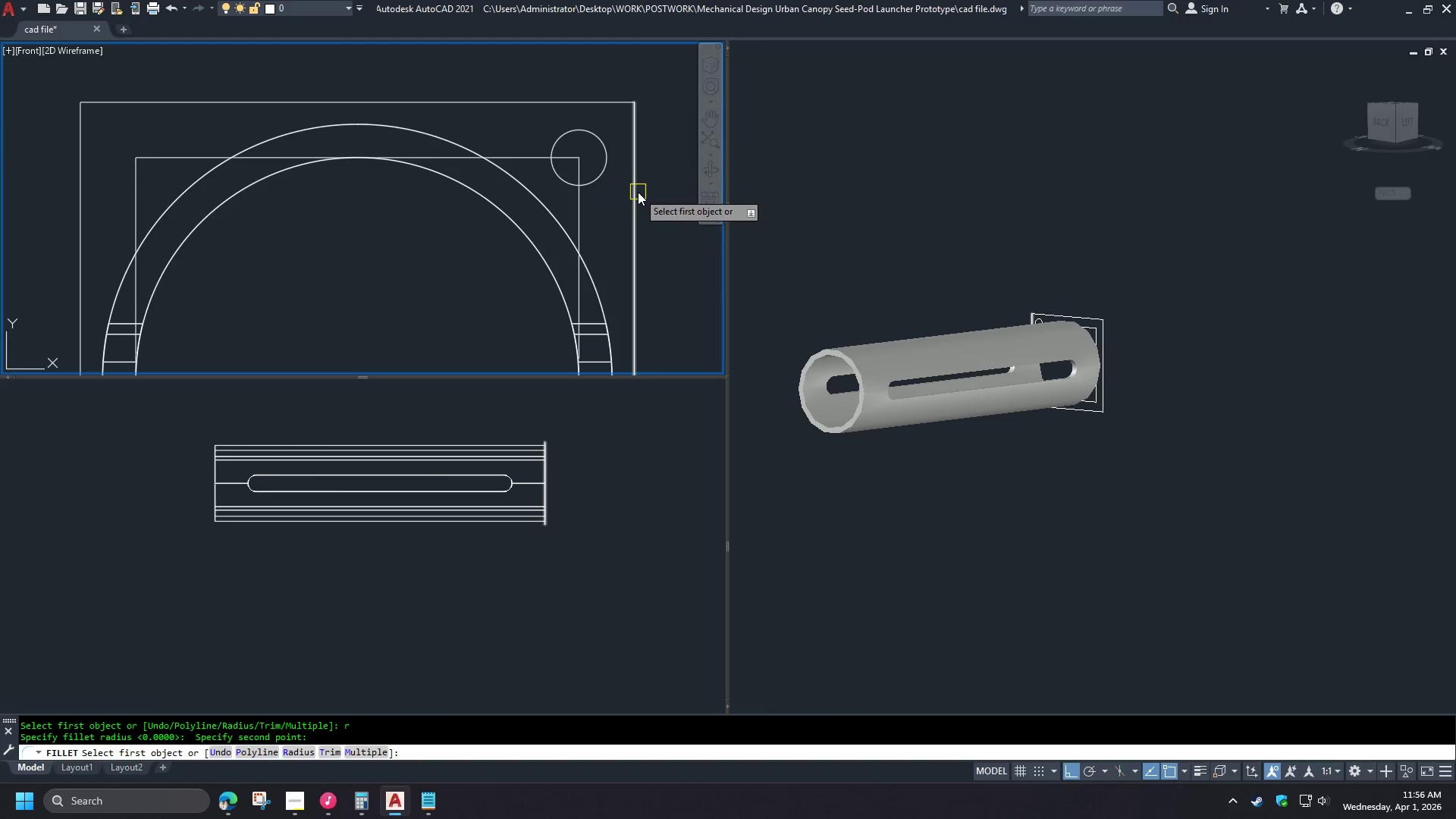 
key(P)
 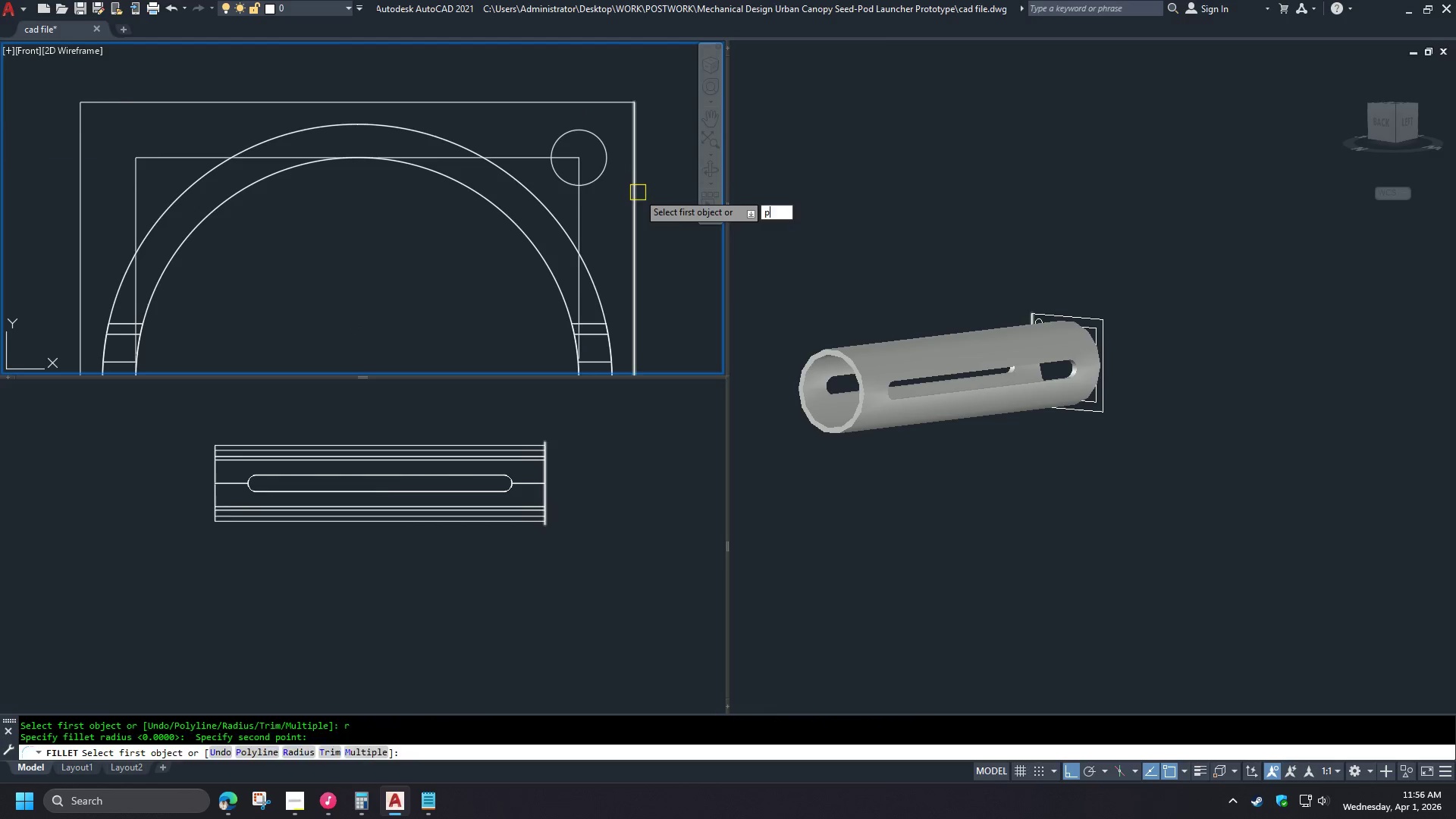 
key(Space)
 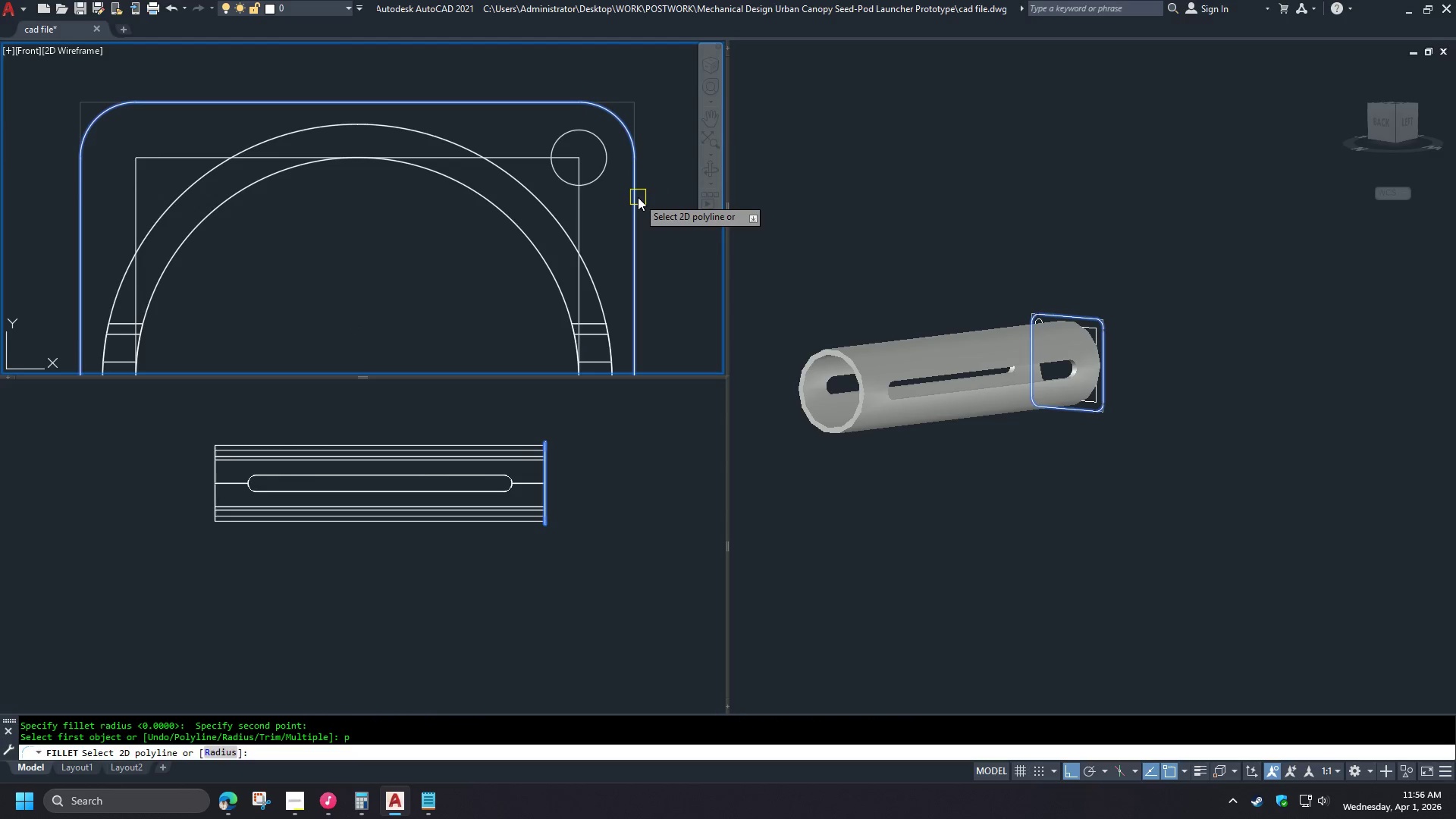 
left_click([638, 197])
 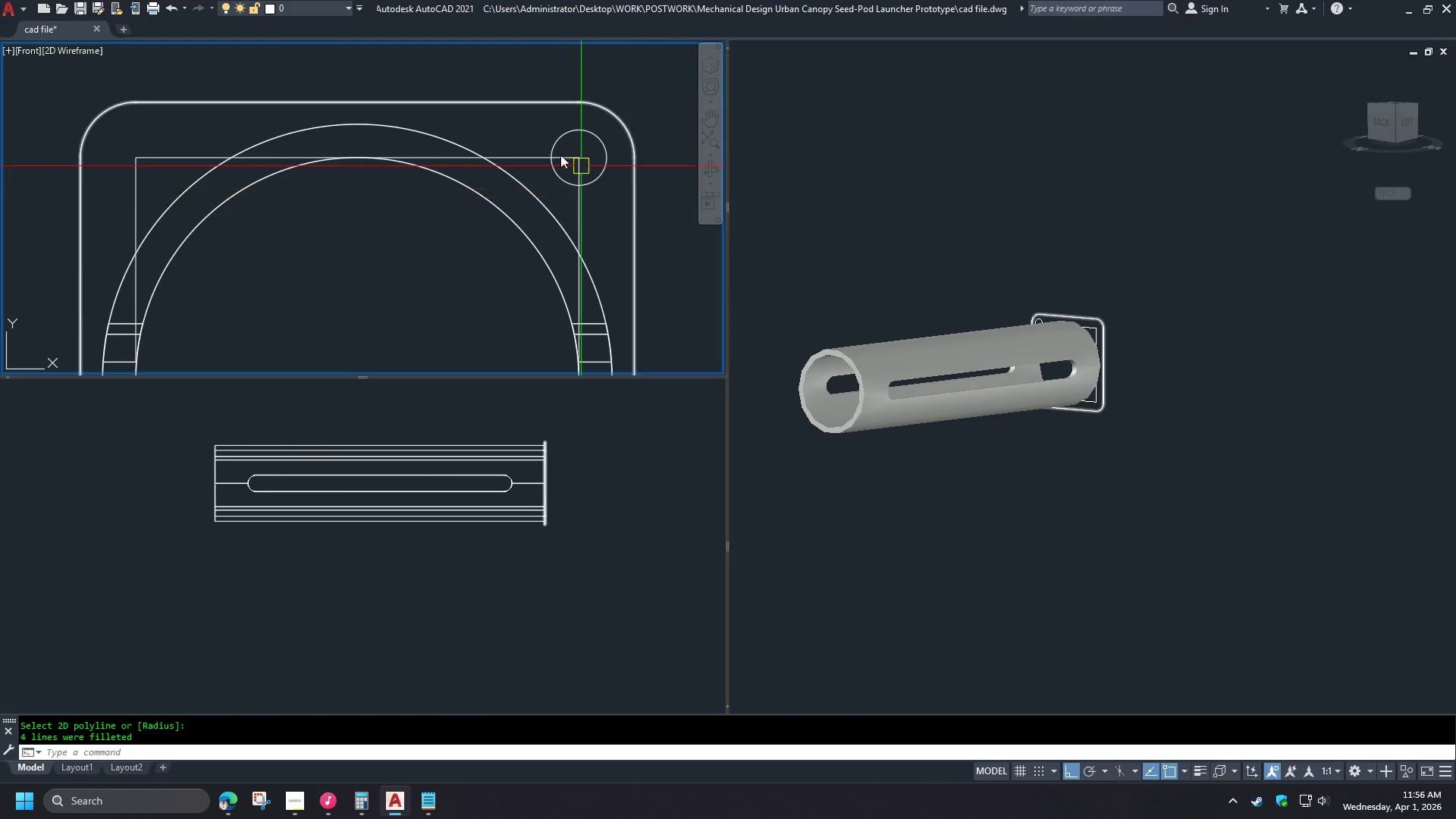 
scroll: coordinate [548, 130], scroll_direction: down, amount: 2.0
 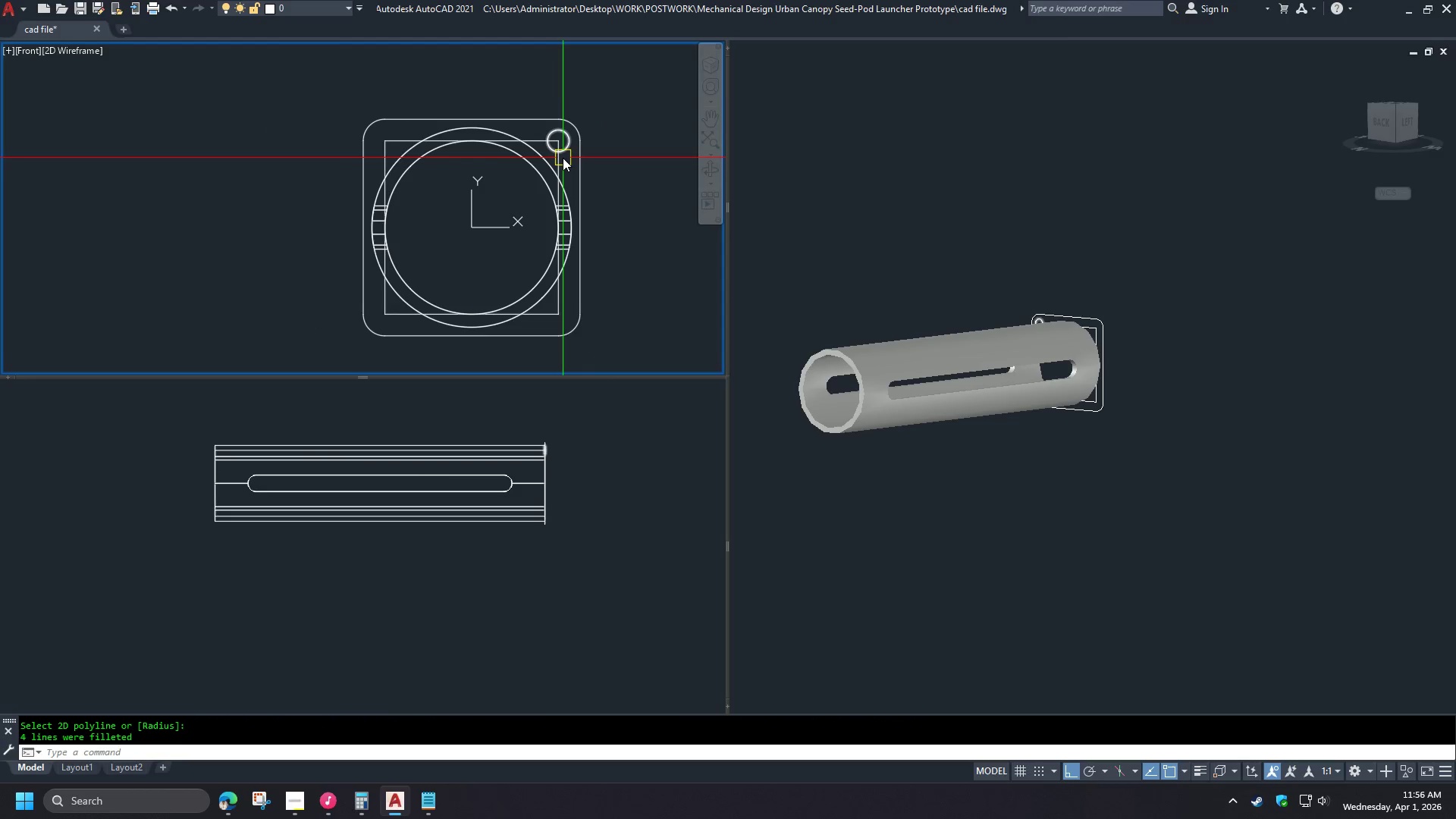 
left_click([553, 162])
 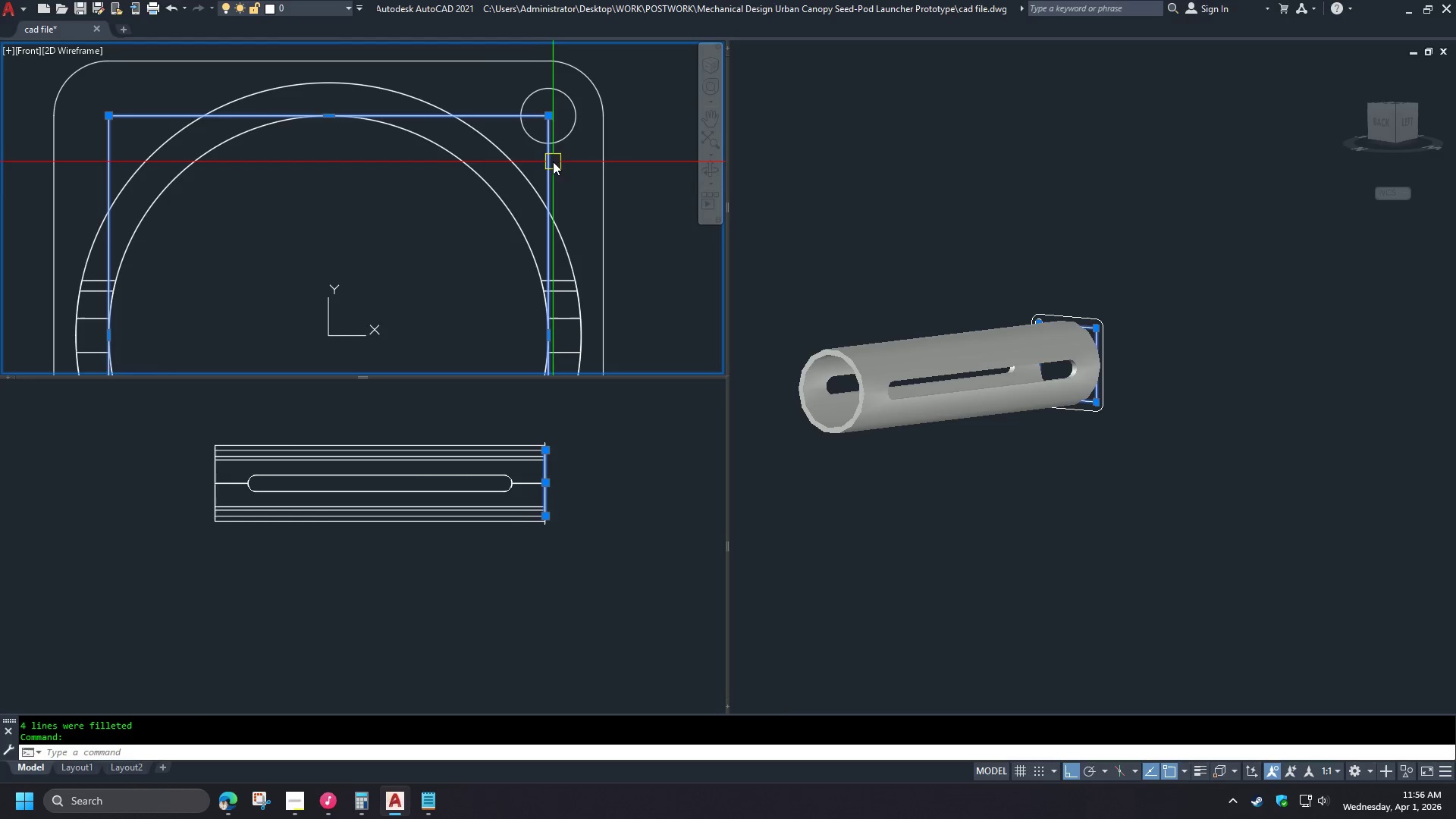 
scroll: coordinate [563, 158], scroll_direction: up, amount: 2.0
 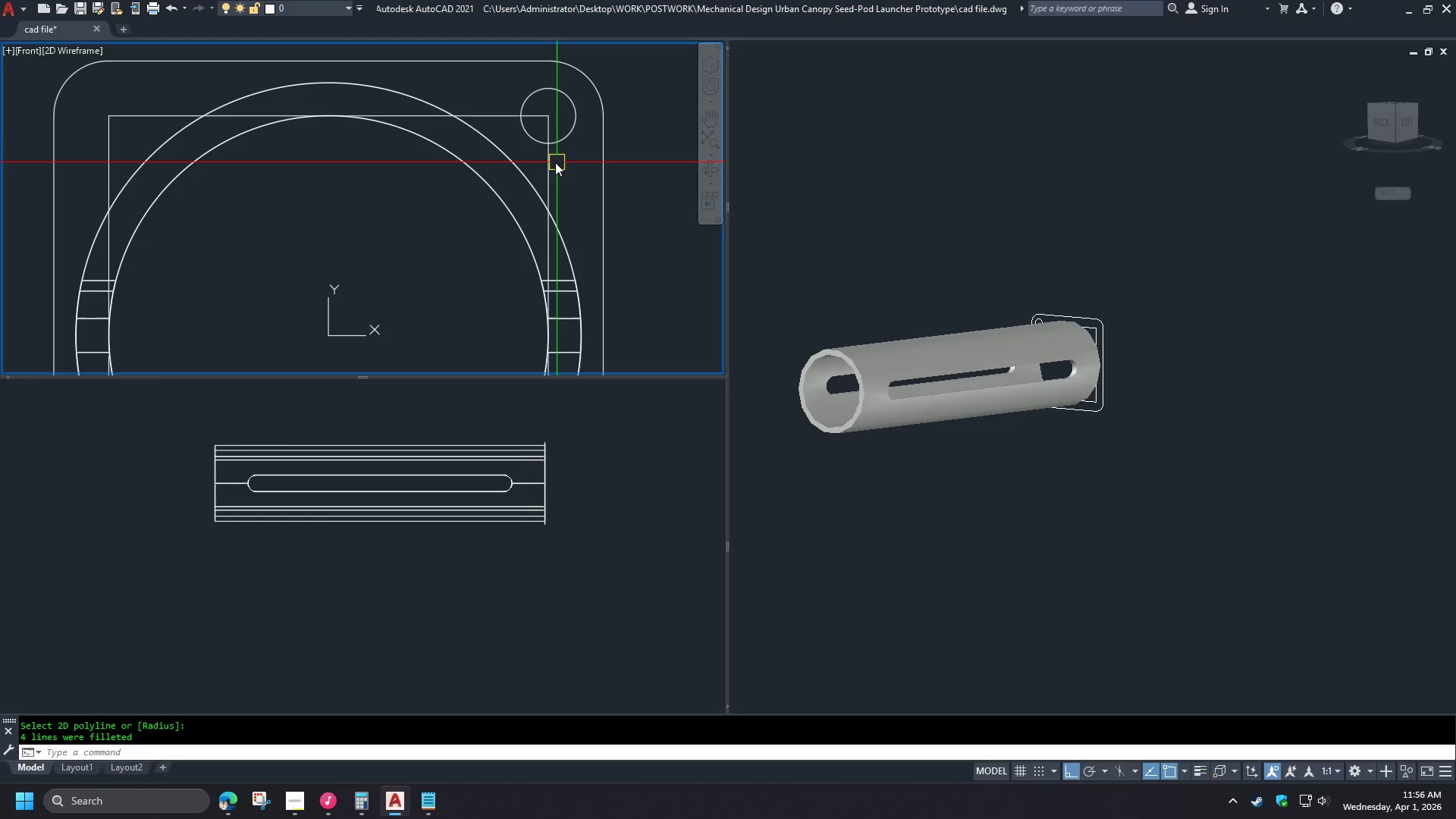 
key(E)
 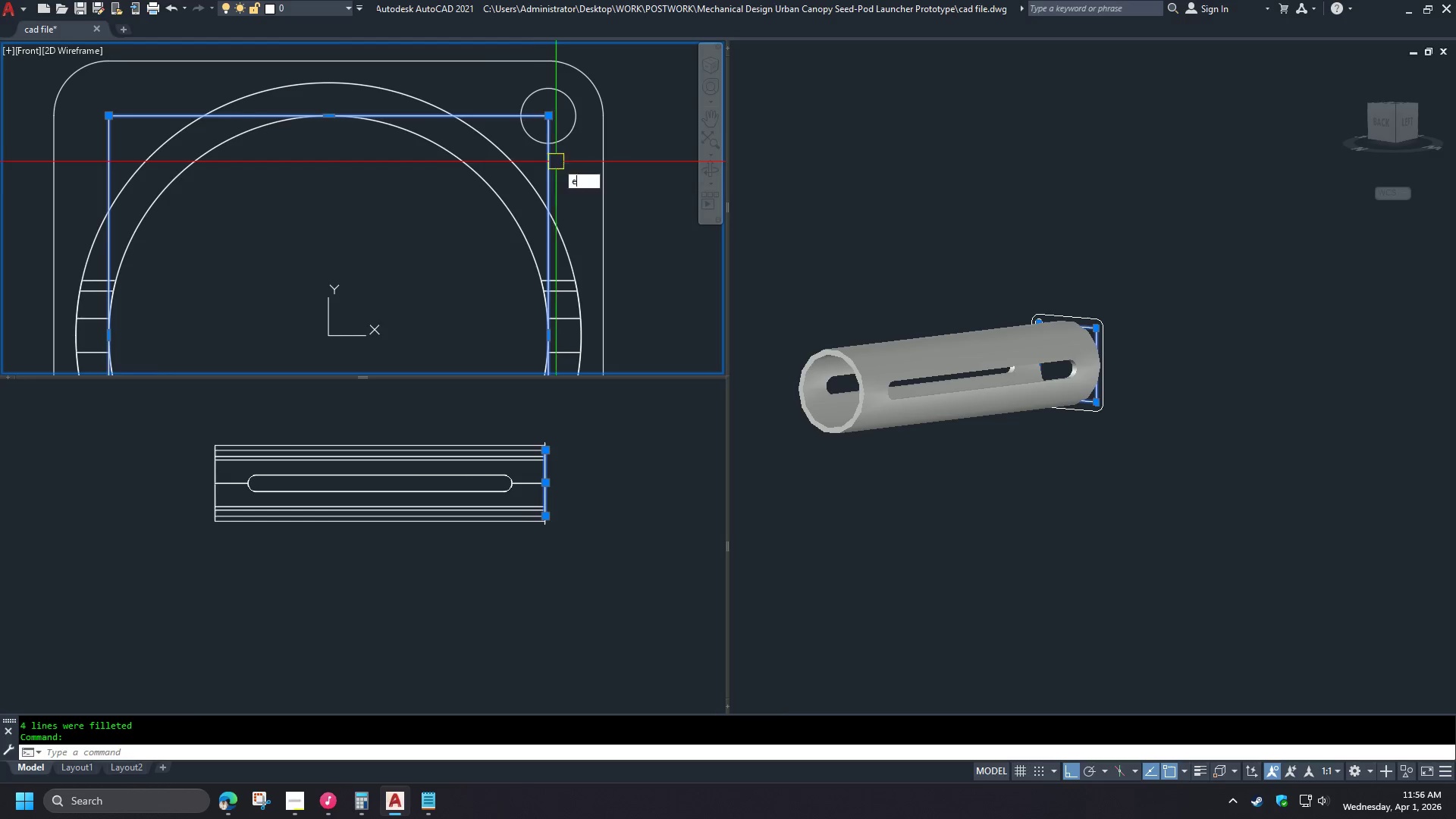 
key(Space)
 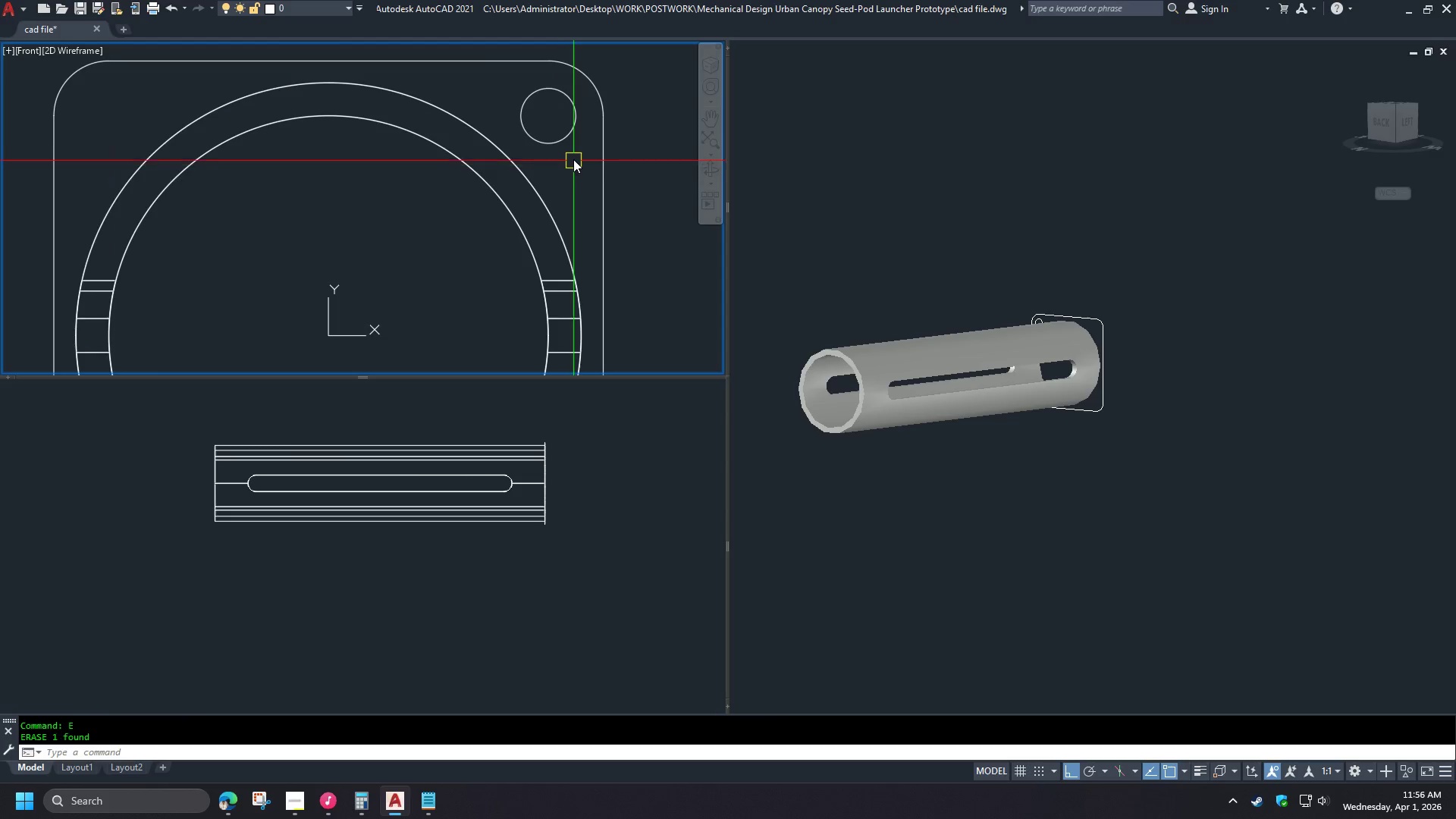 
scroll: coordinate [575, 151], scroll_direction: down, amount: 2.0
 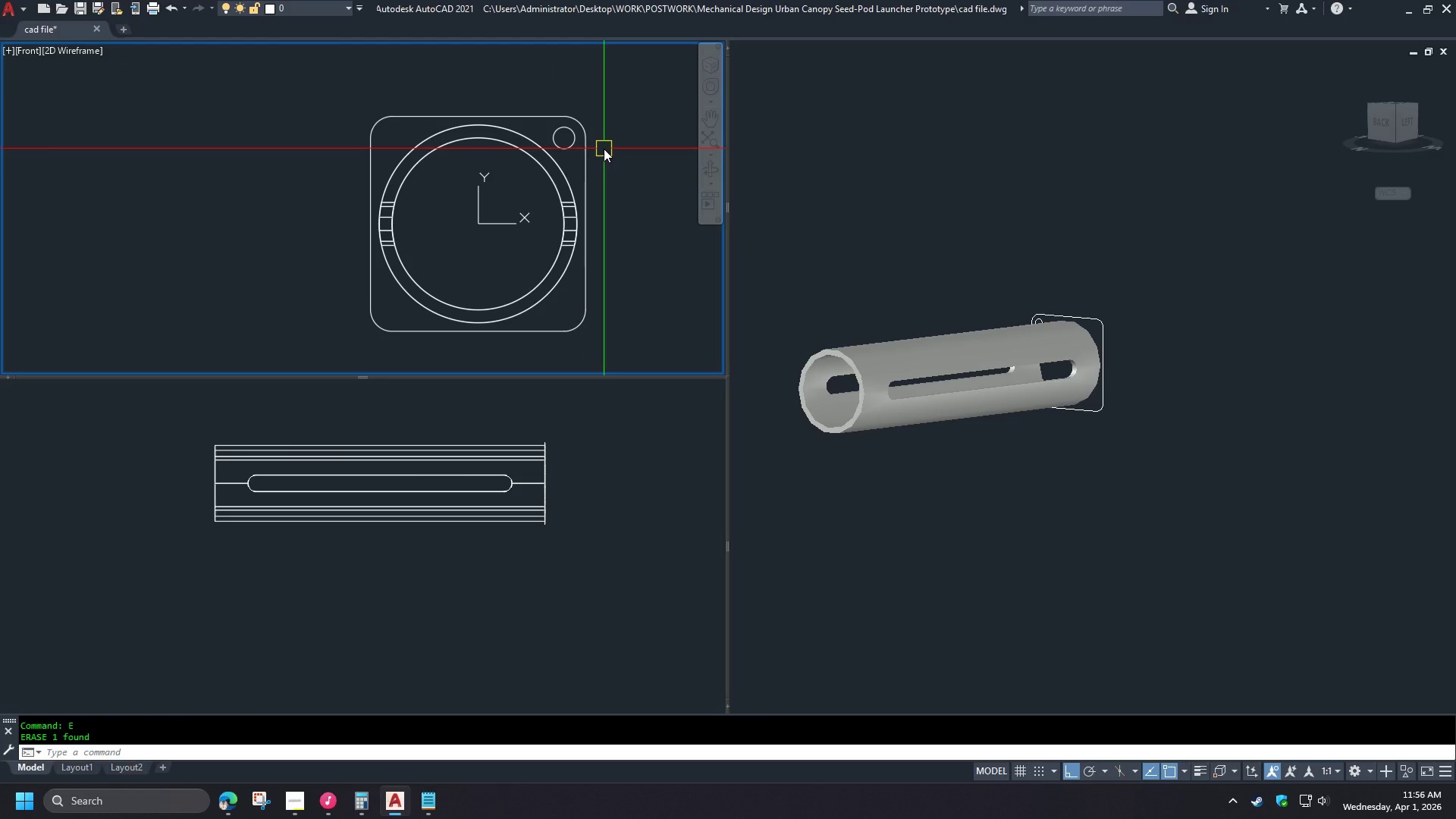 
left_click([574, 146])
 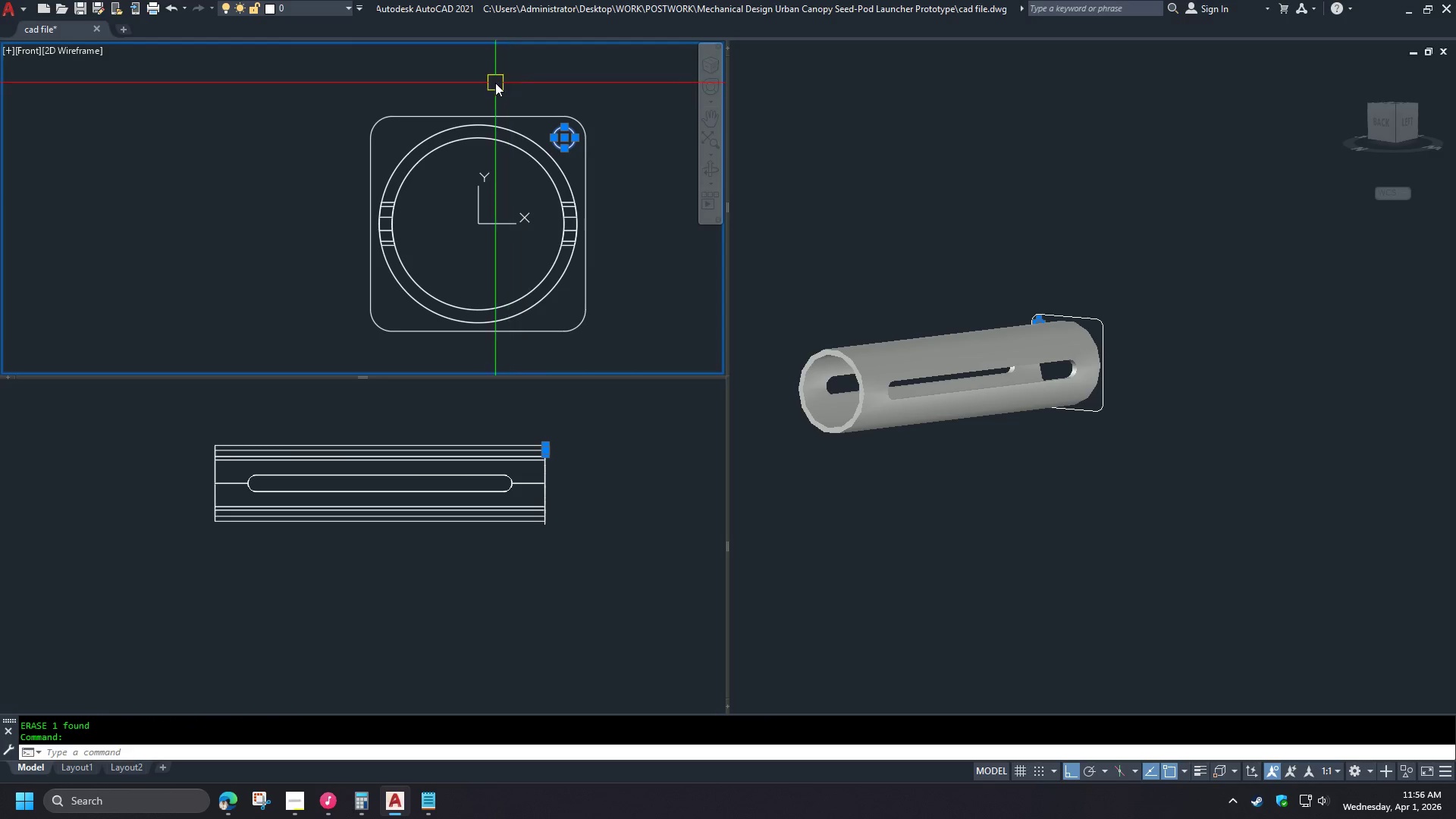 
type(mi )
 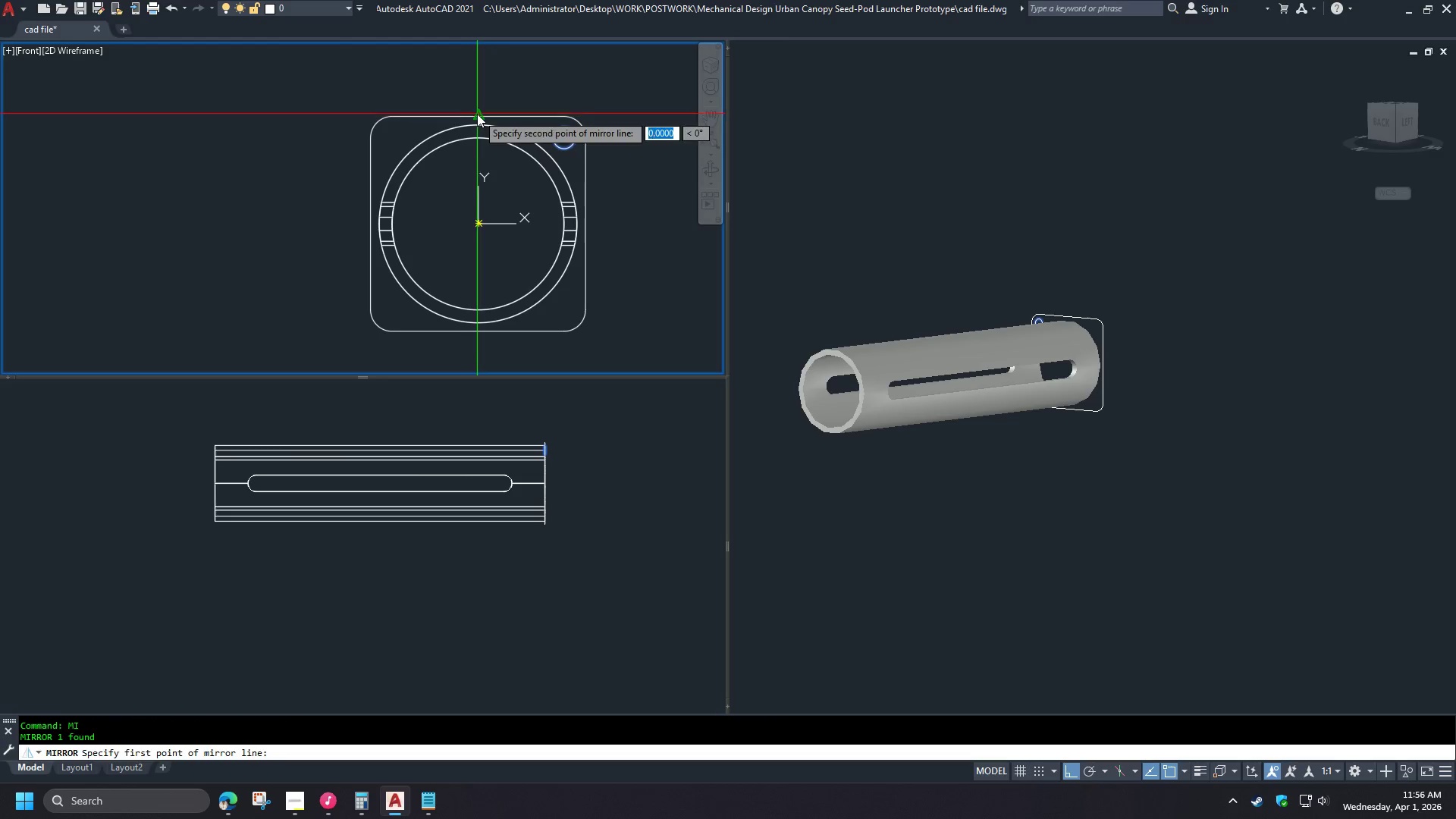 
double_click([481, 79])
 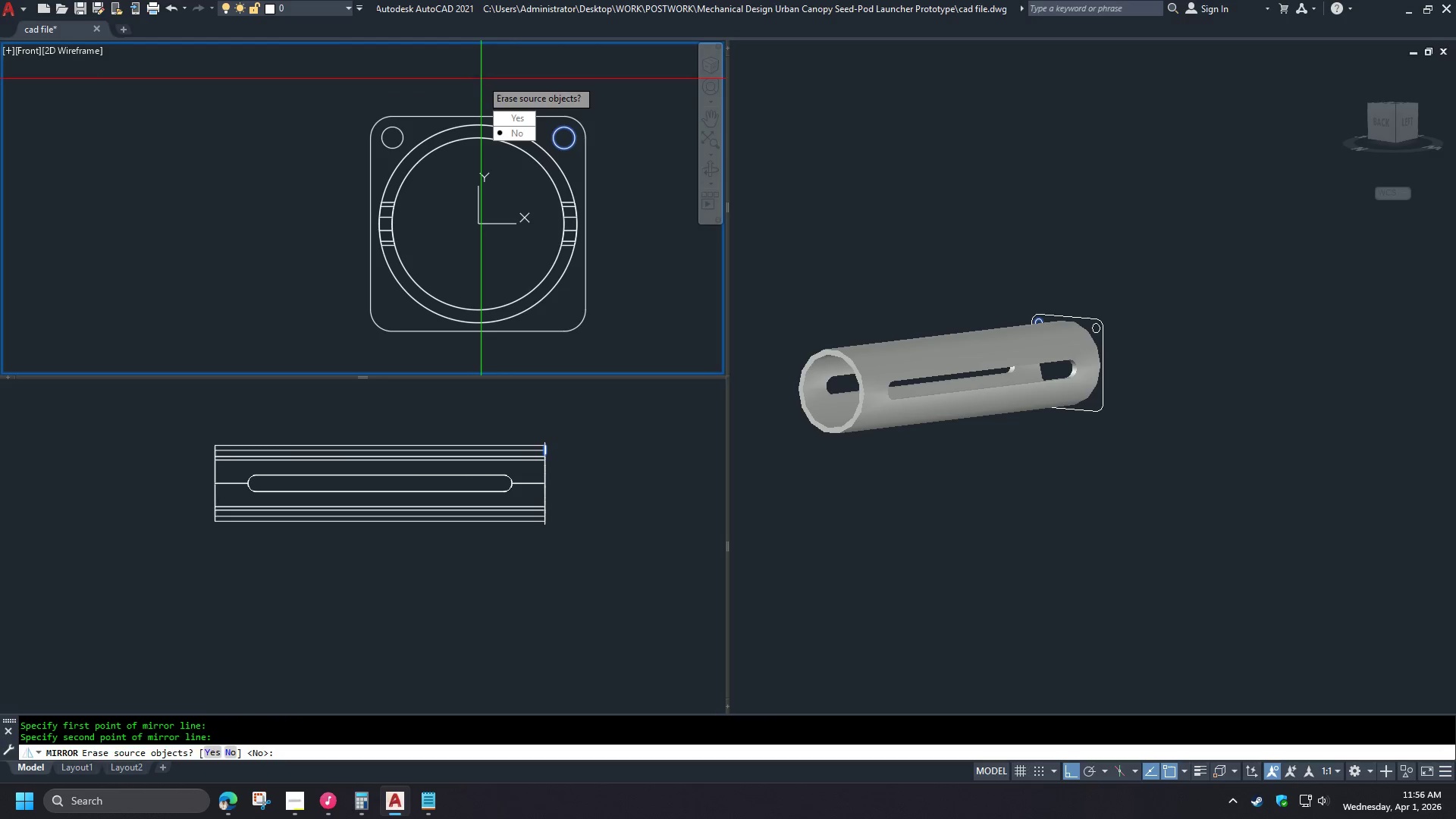 
key(Space)
 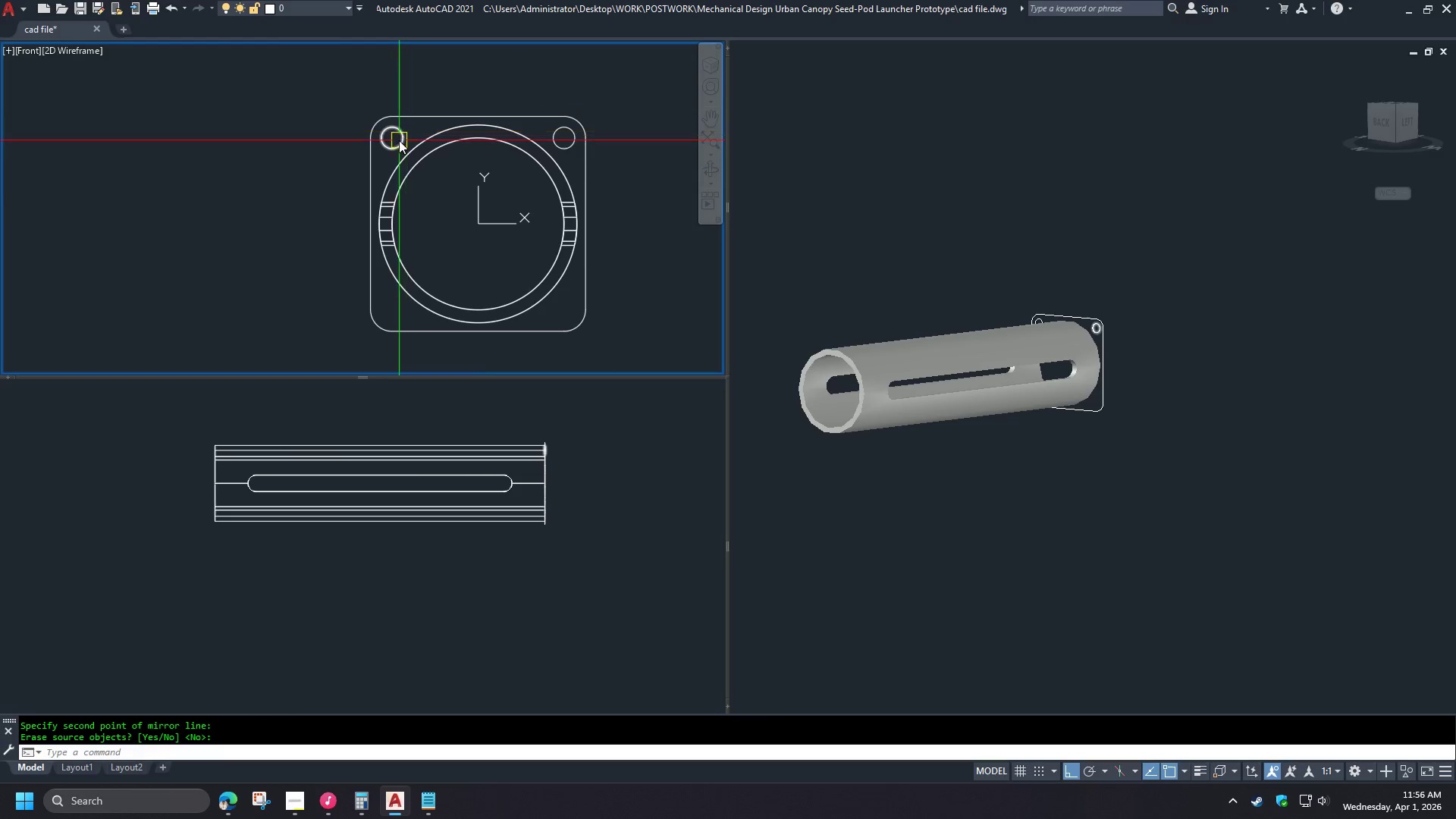 
left_click([399, 140])
 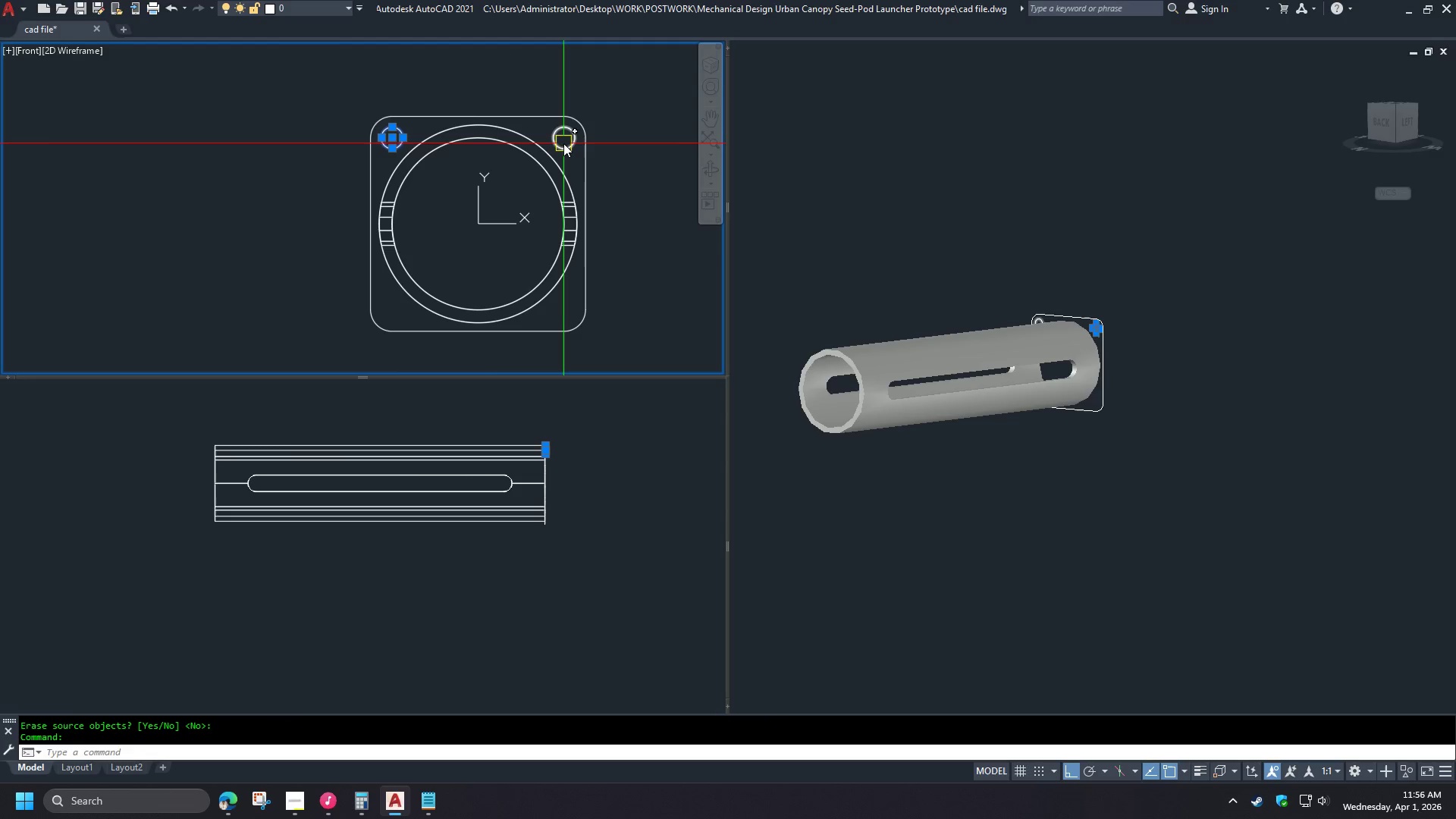 
left_click([563, 143])
 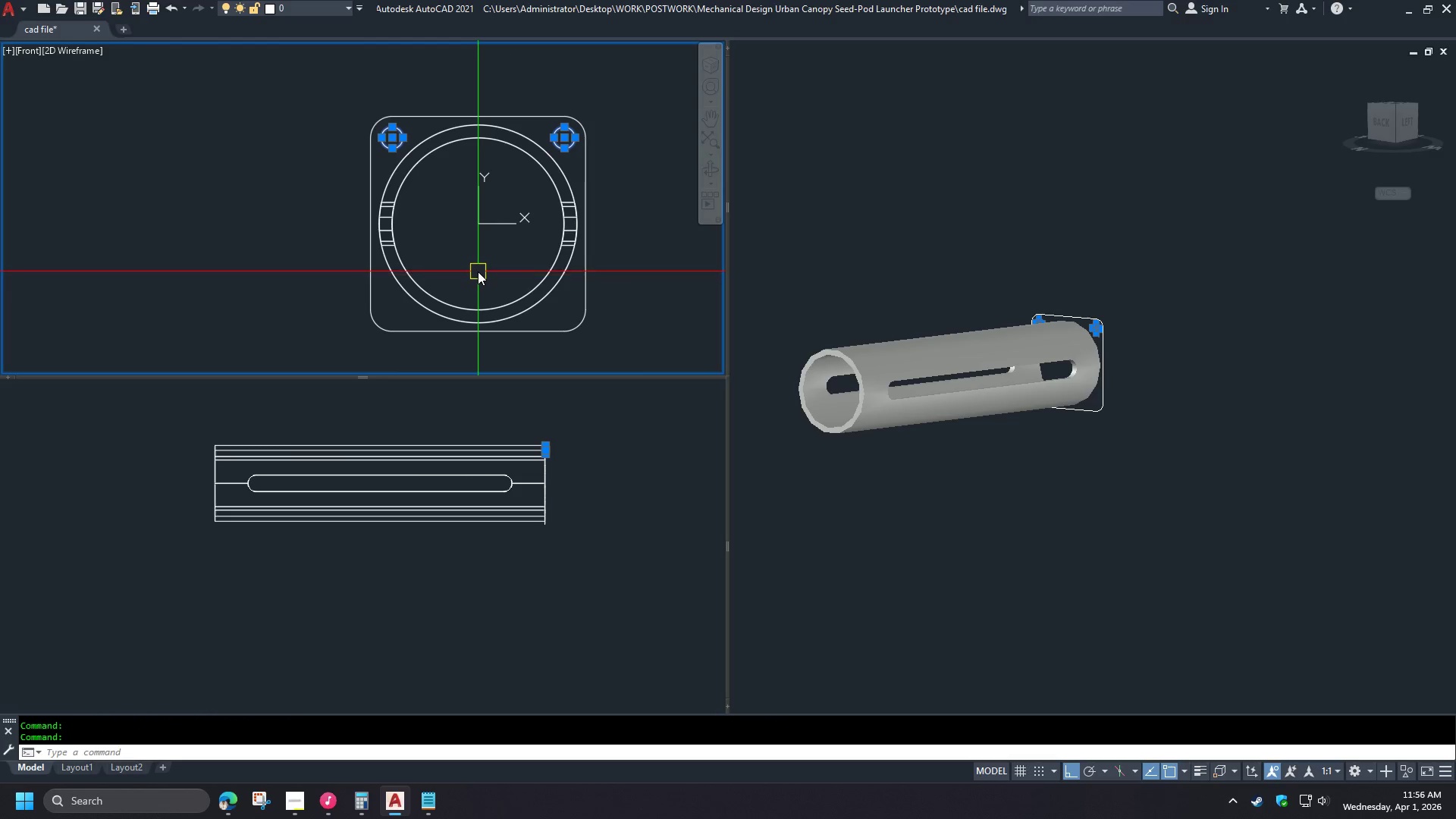 
key(Space)
 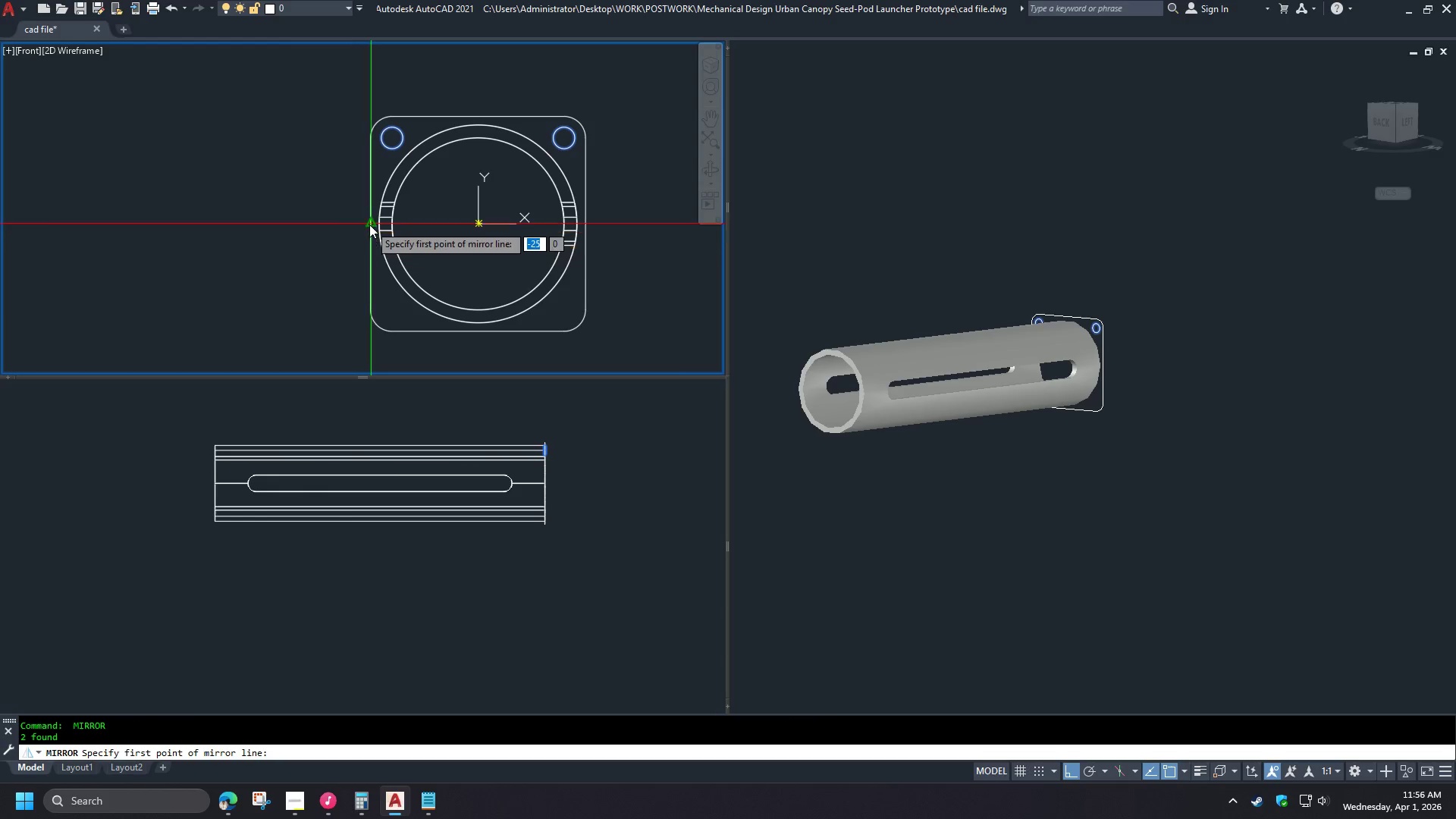 
left_click([369, 224])
 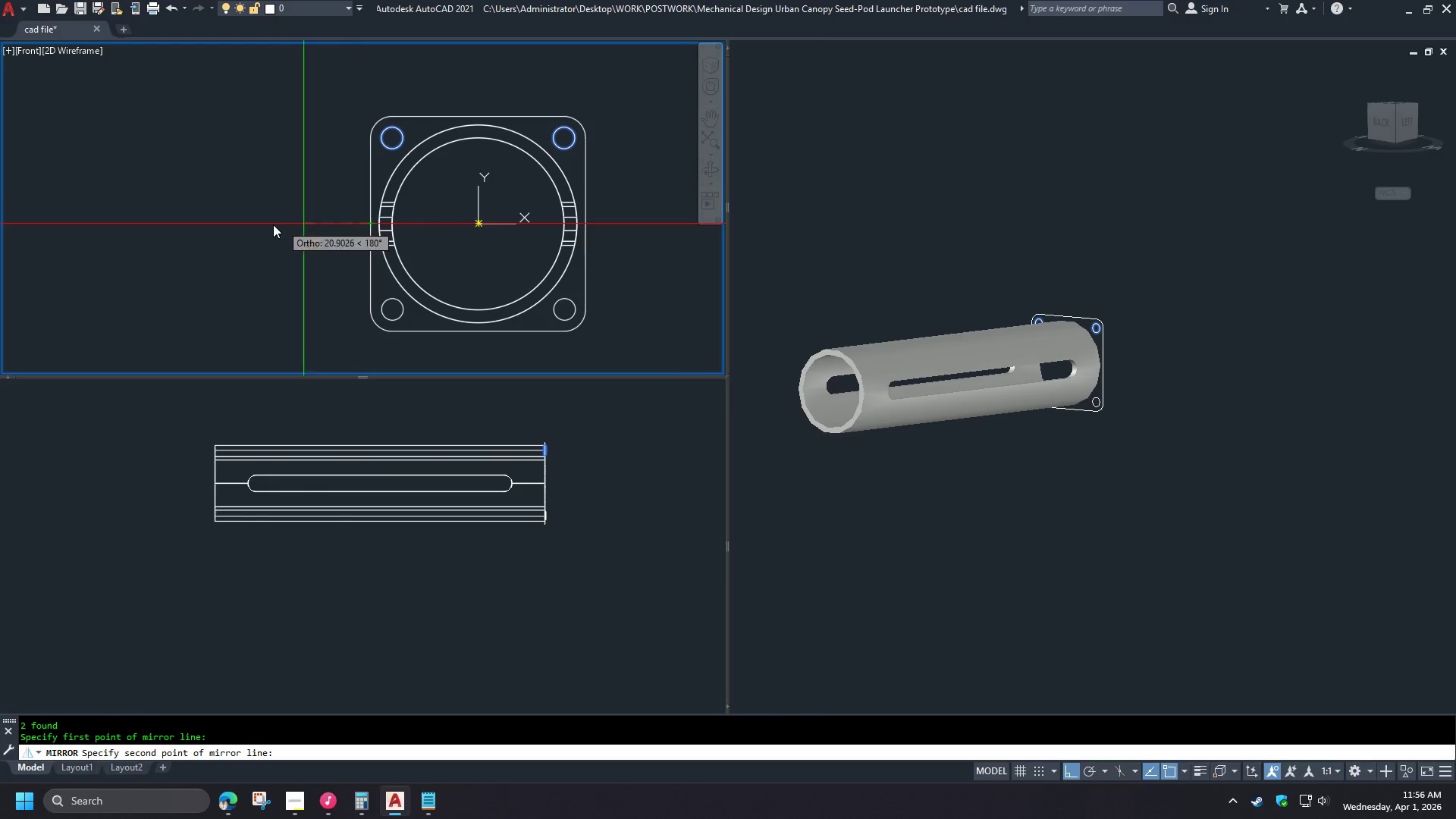 
double_click([273, 224])
 